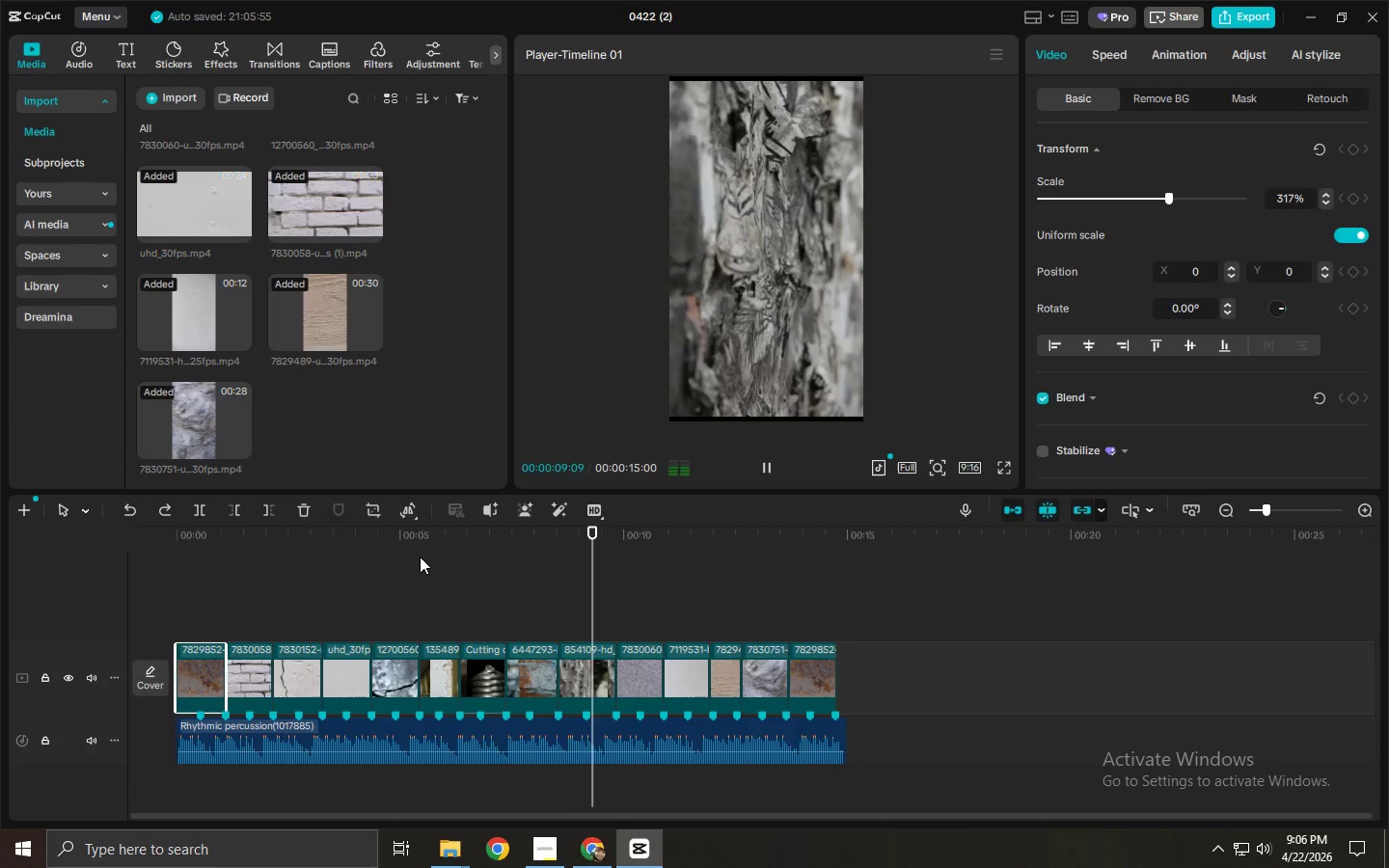 
hold_key(key=Space, duration=5.78)
 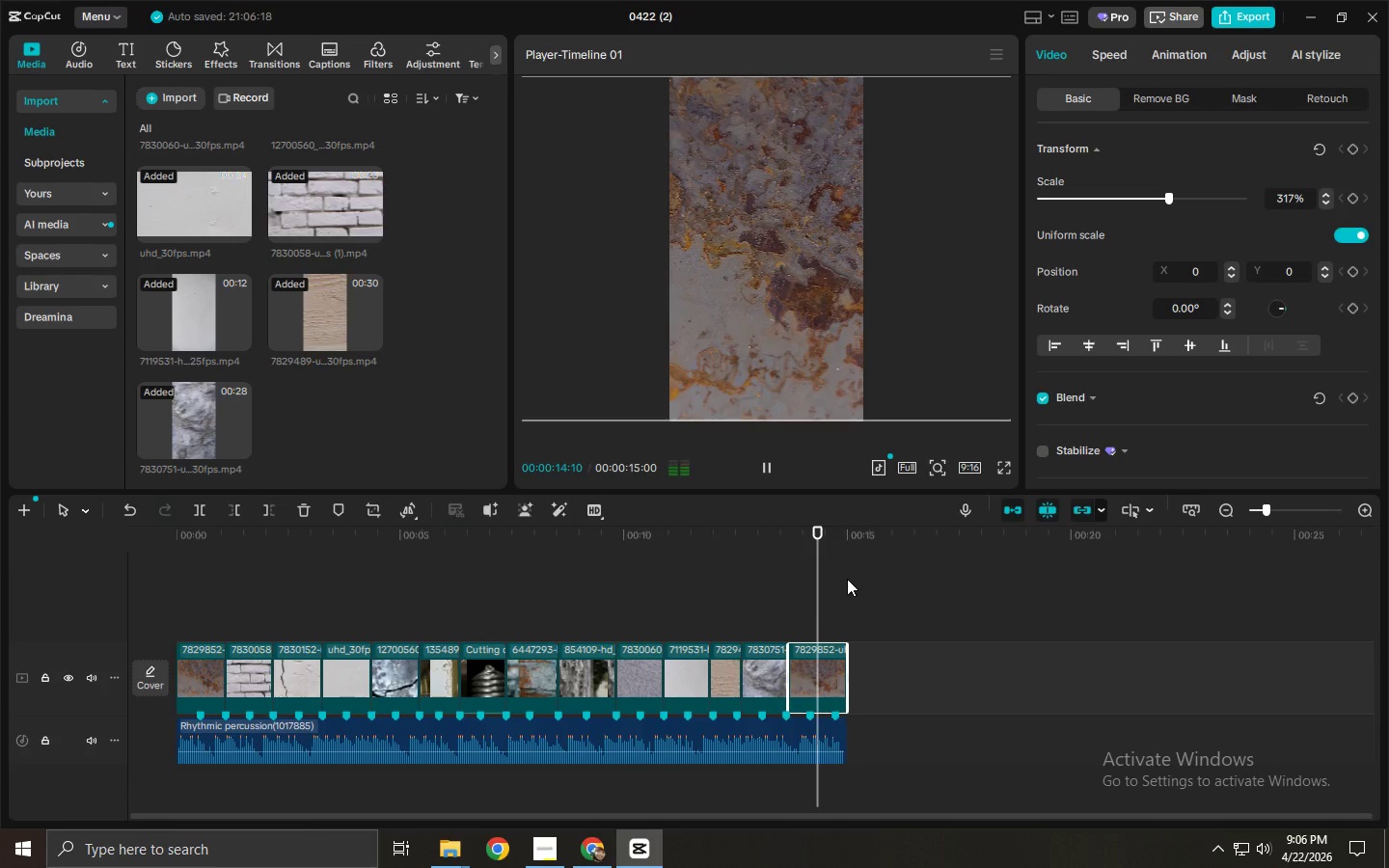 
left_click([208, 668])
 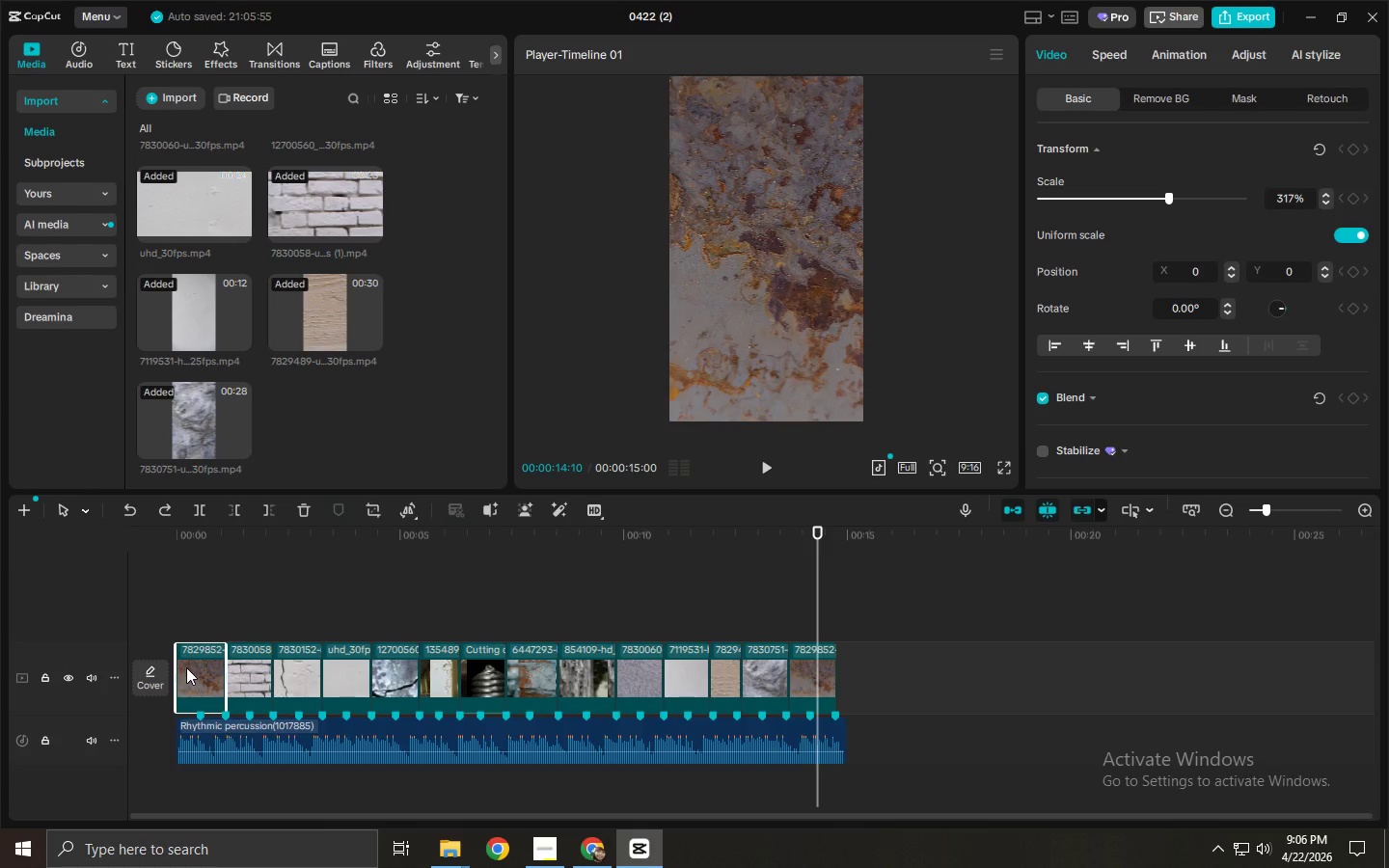 
left_click([827, 675])
 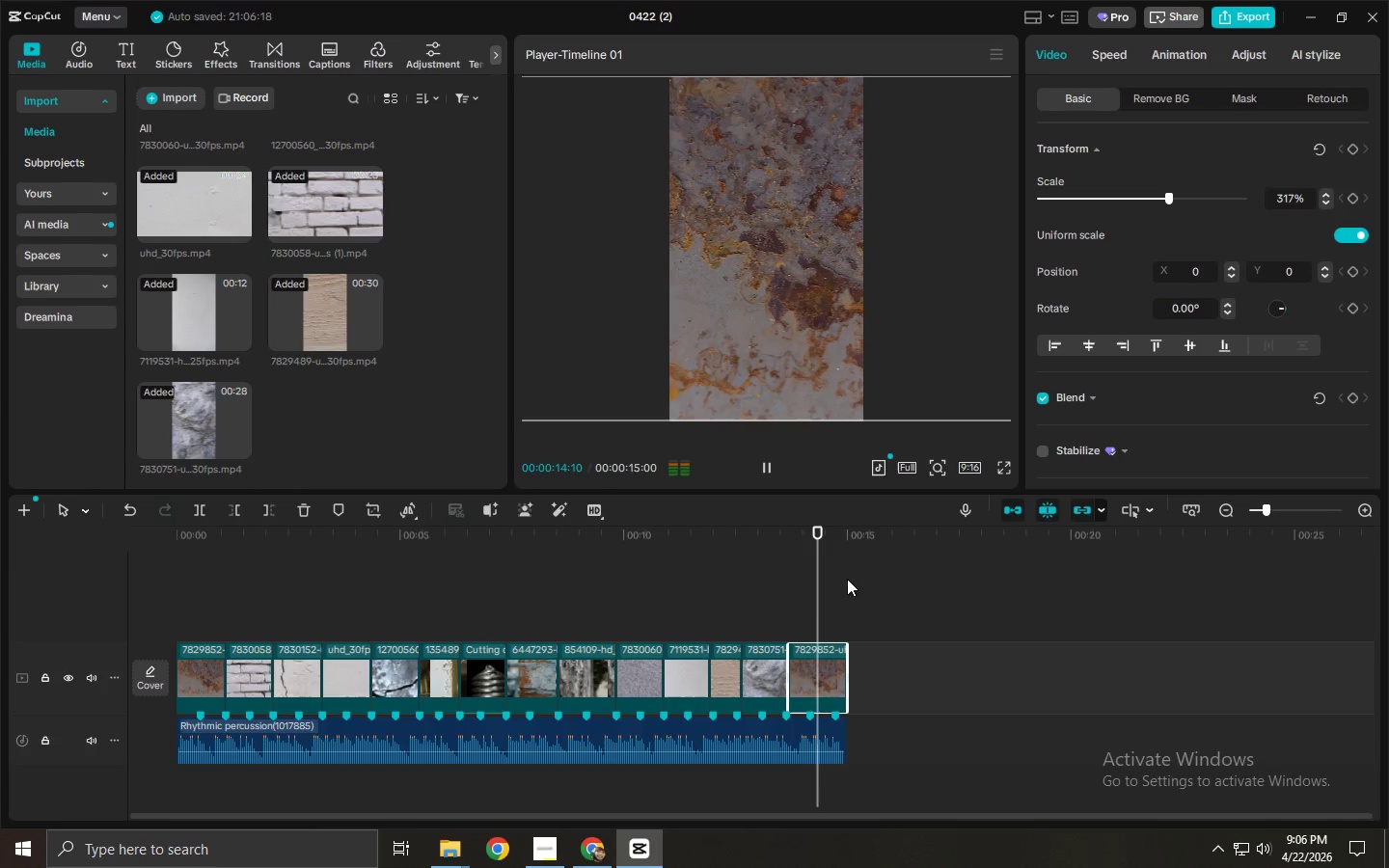 
key(Space)
 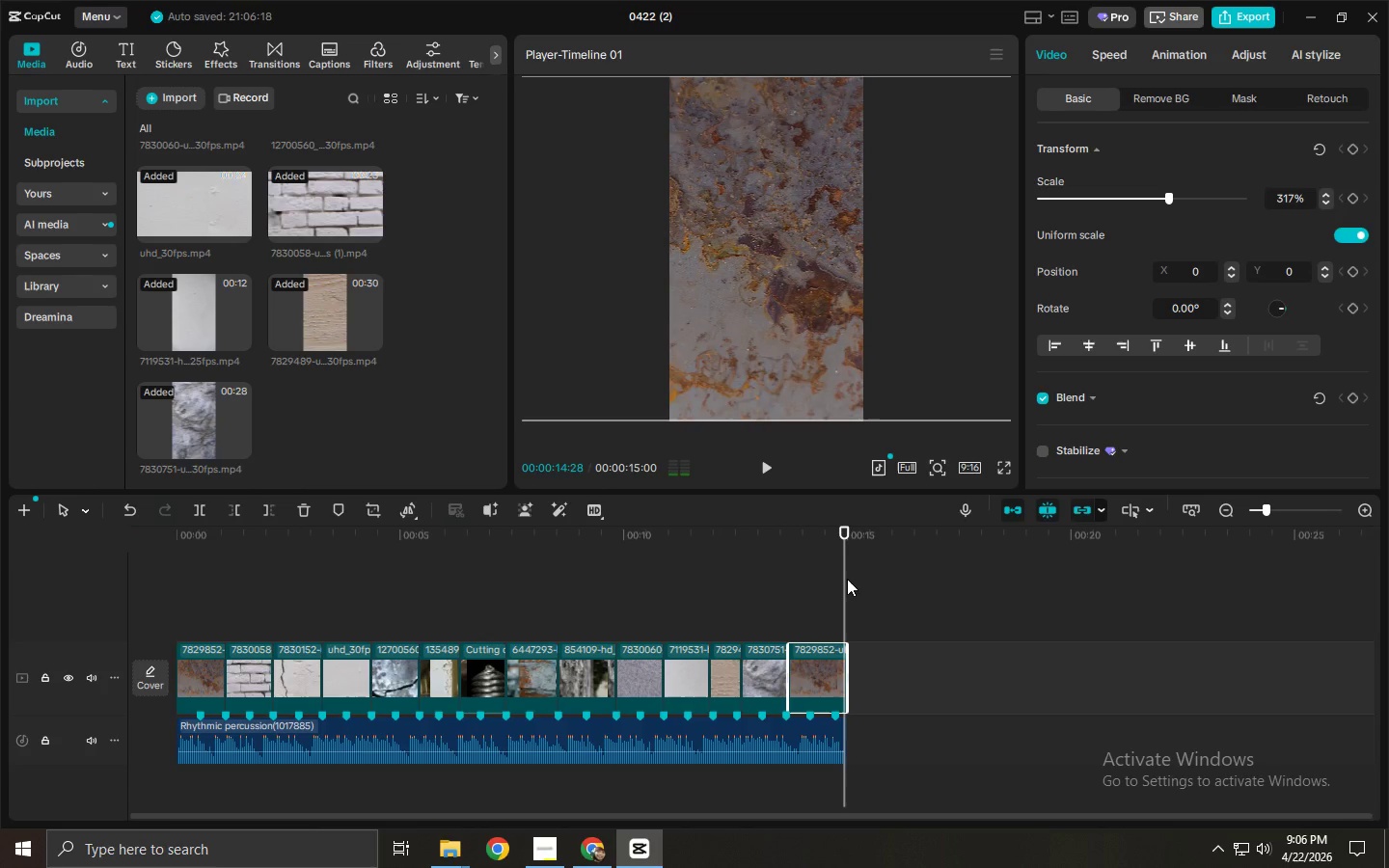 
key(Space)
 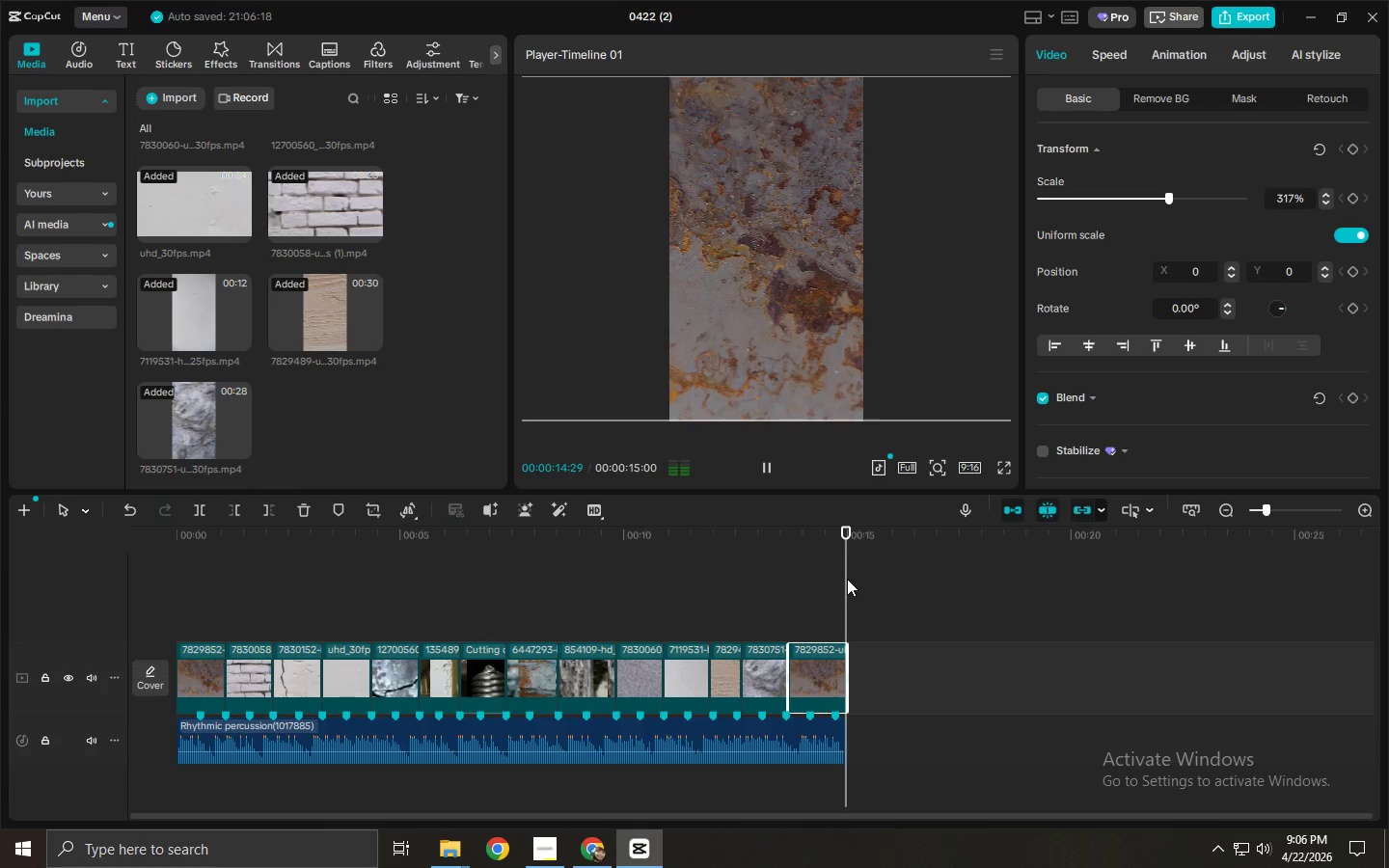 
key(Space)
 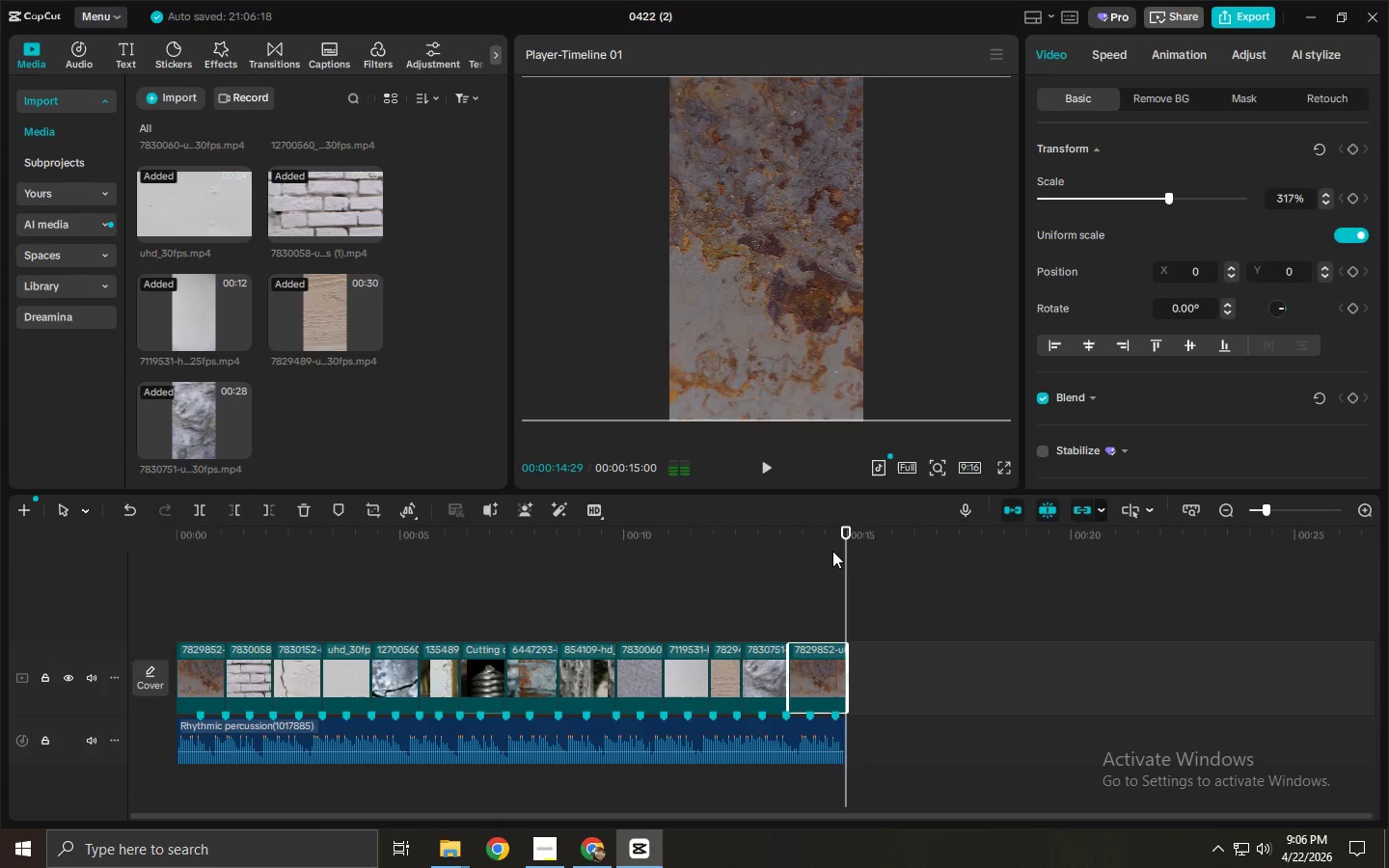 
left_click([832, 551])
 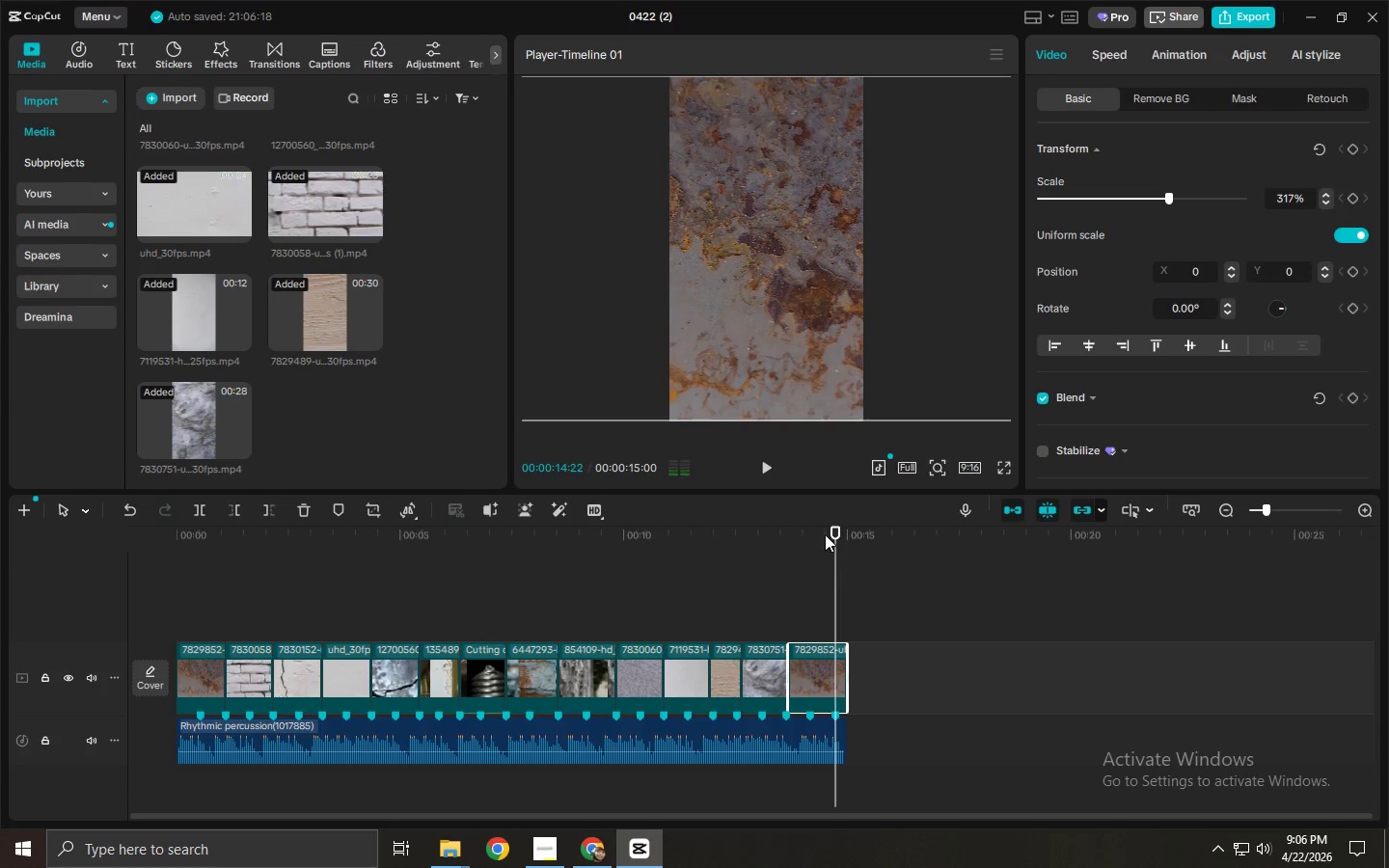 
key(Space)
 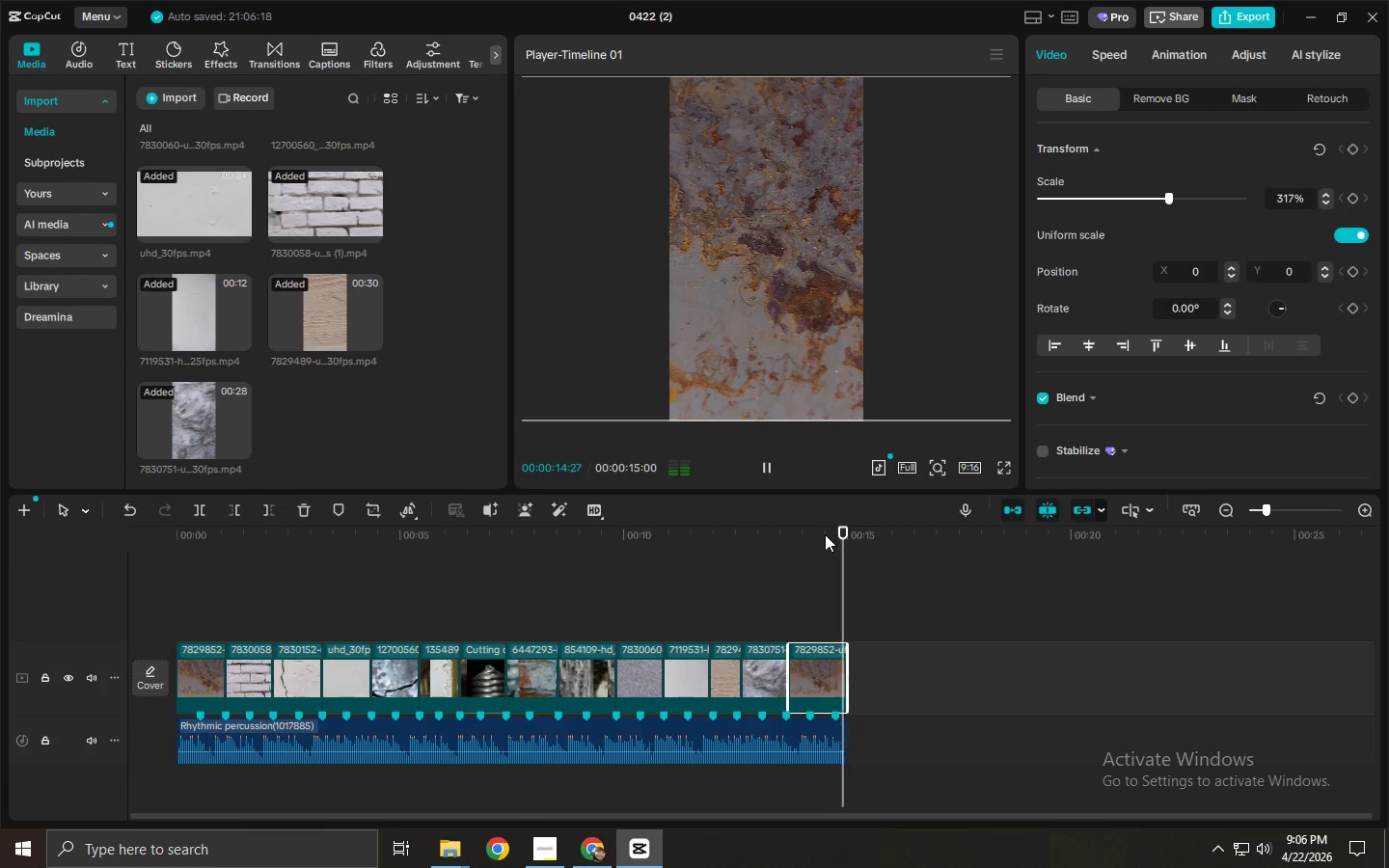 
key(Space)
 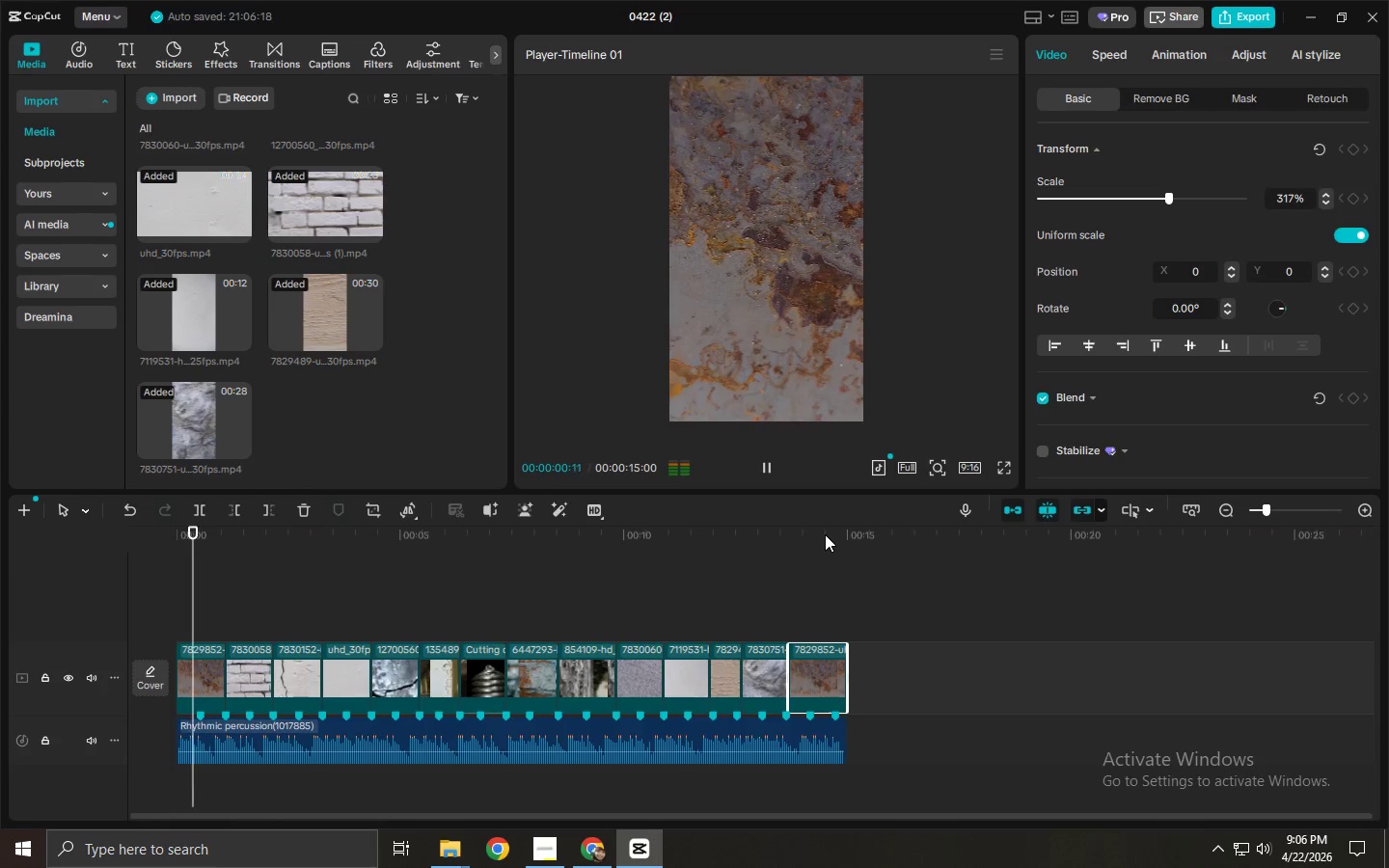 
left_click([825, 534])
 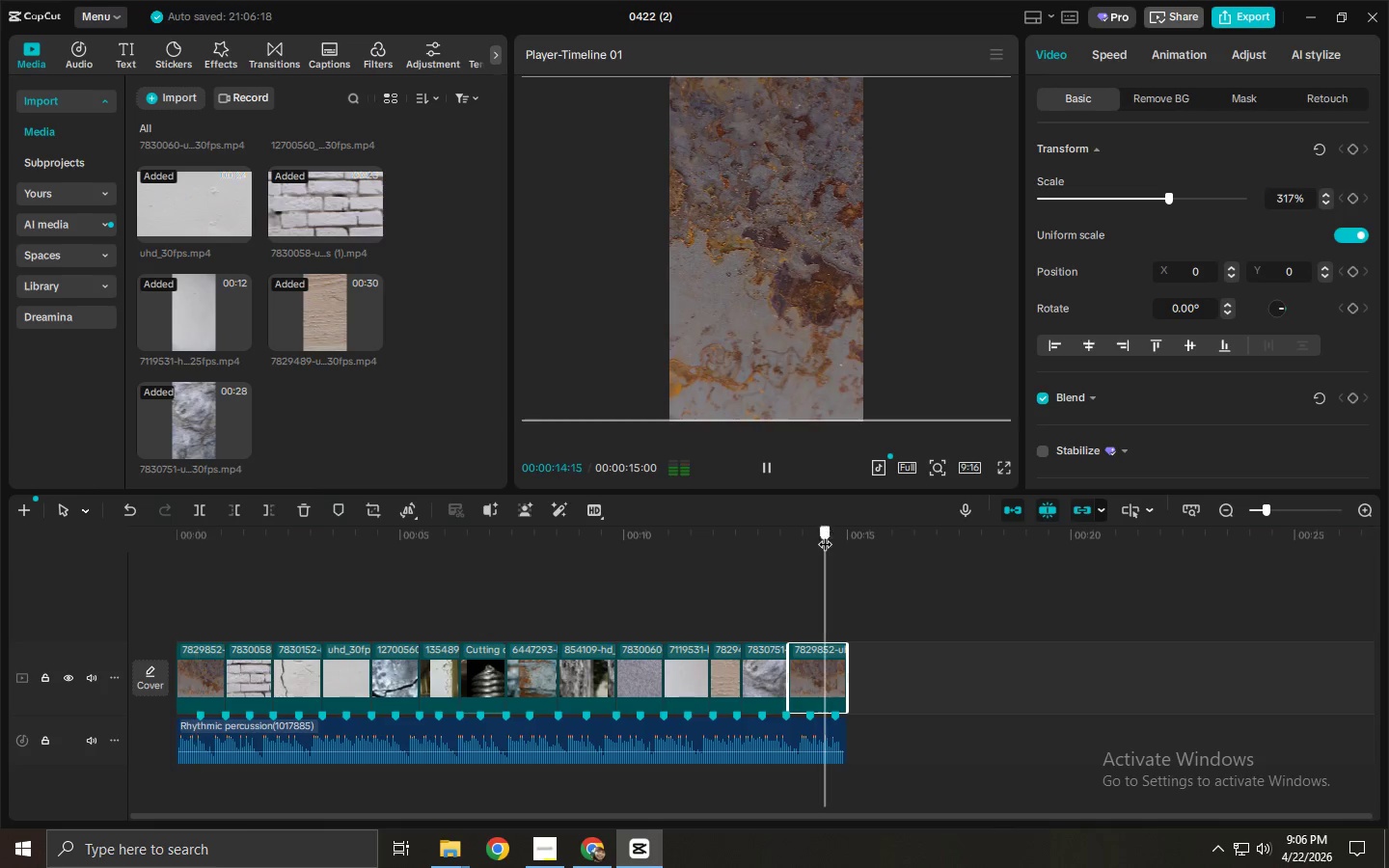 
key(Space)
 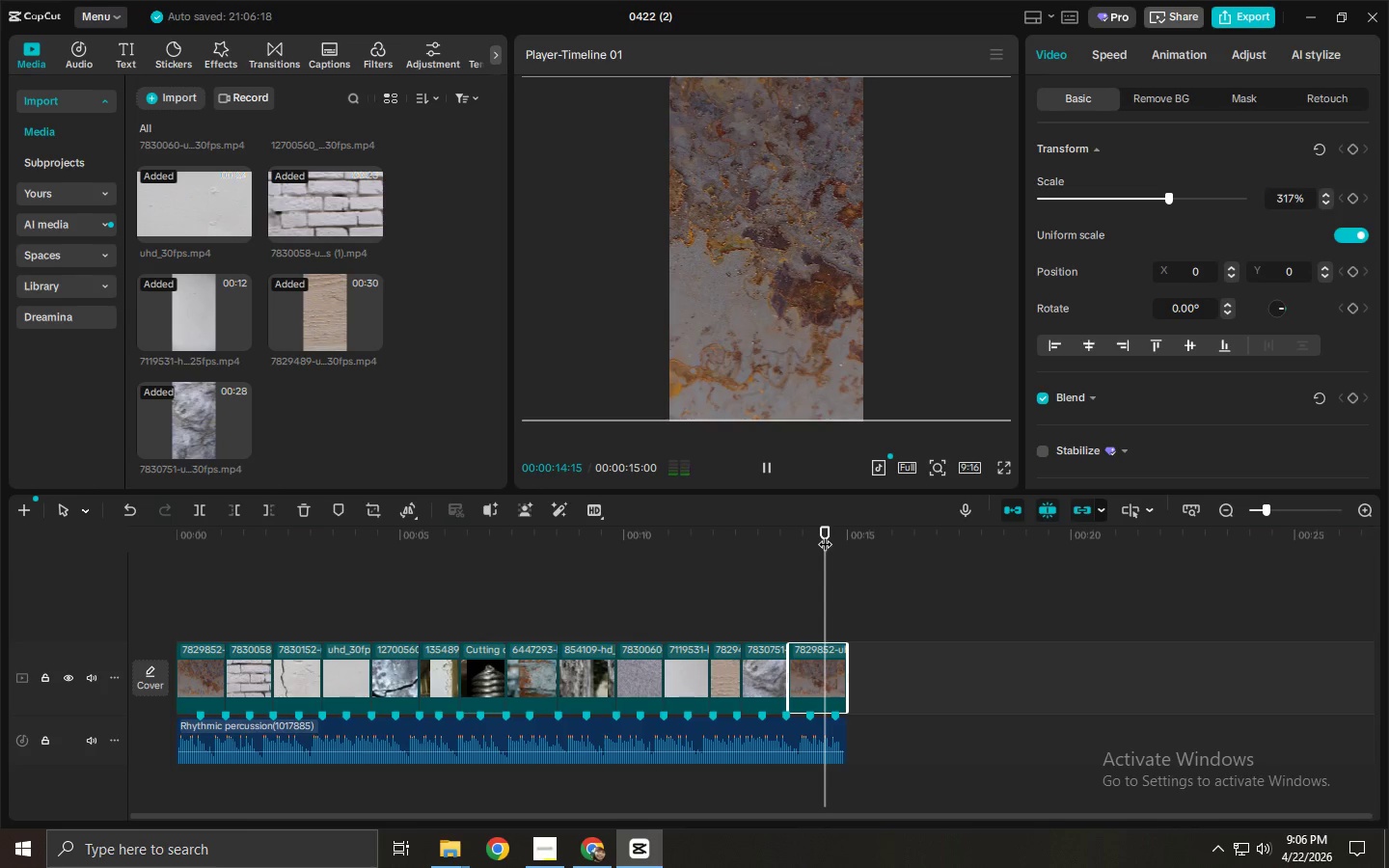 
key(Space)
 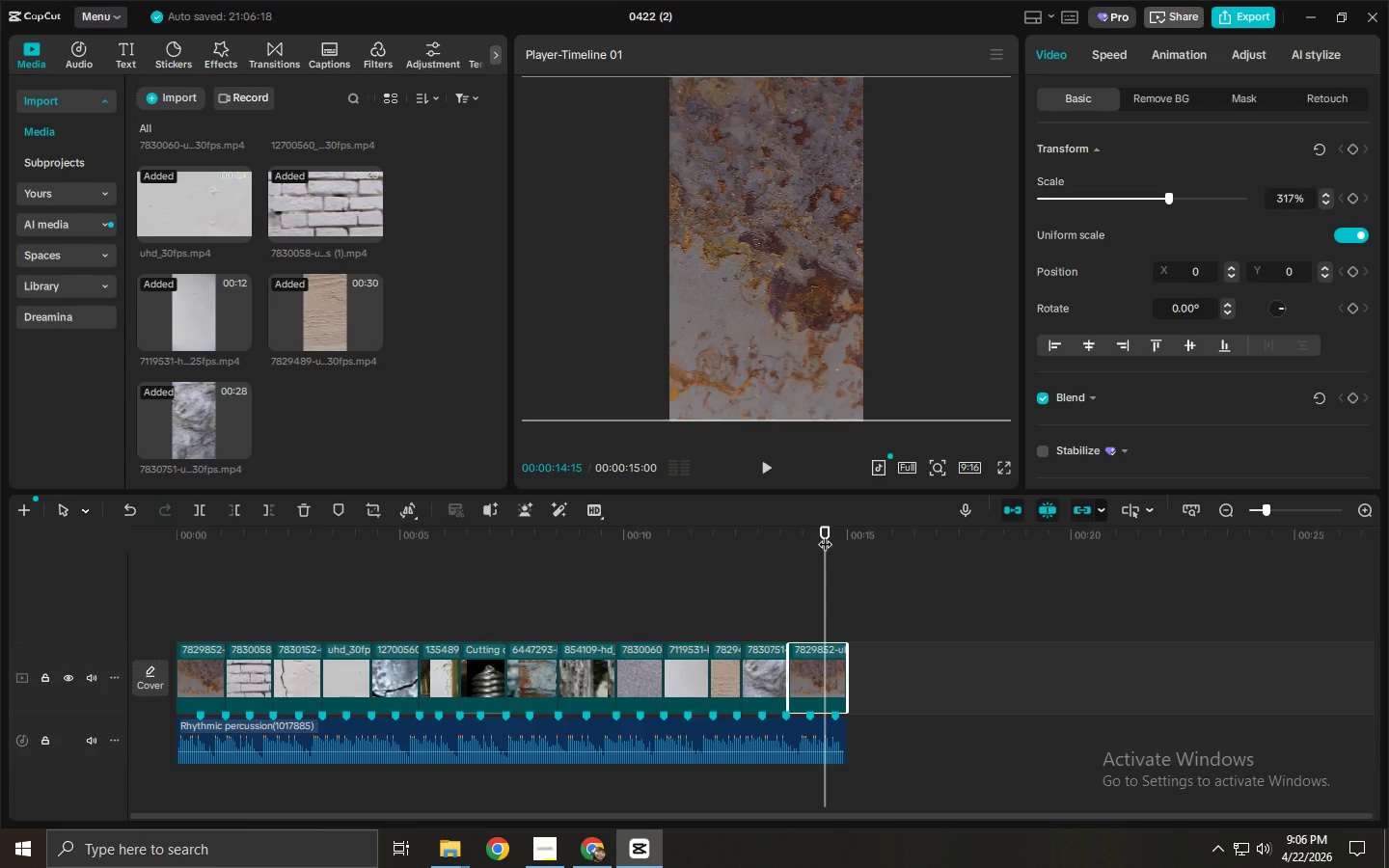 
key(Space)
 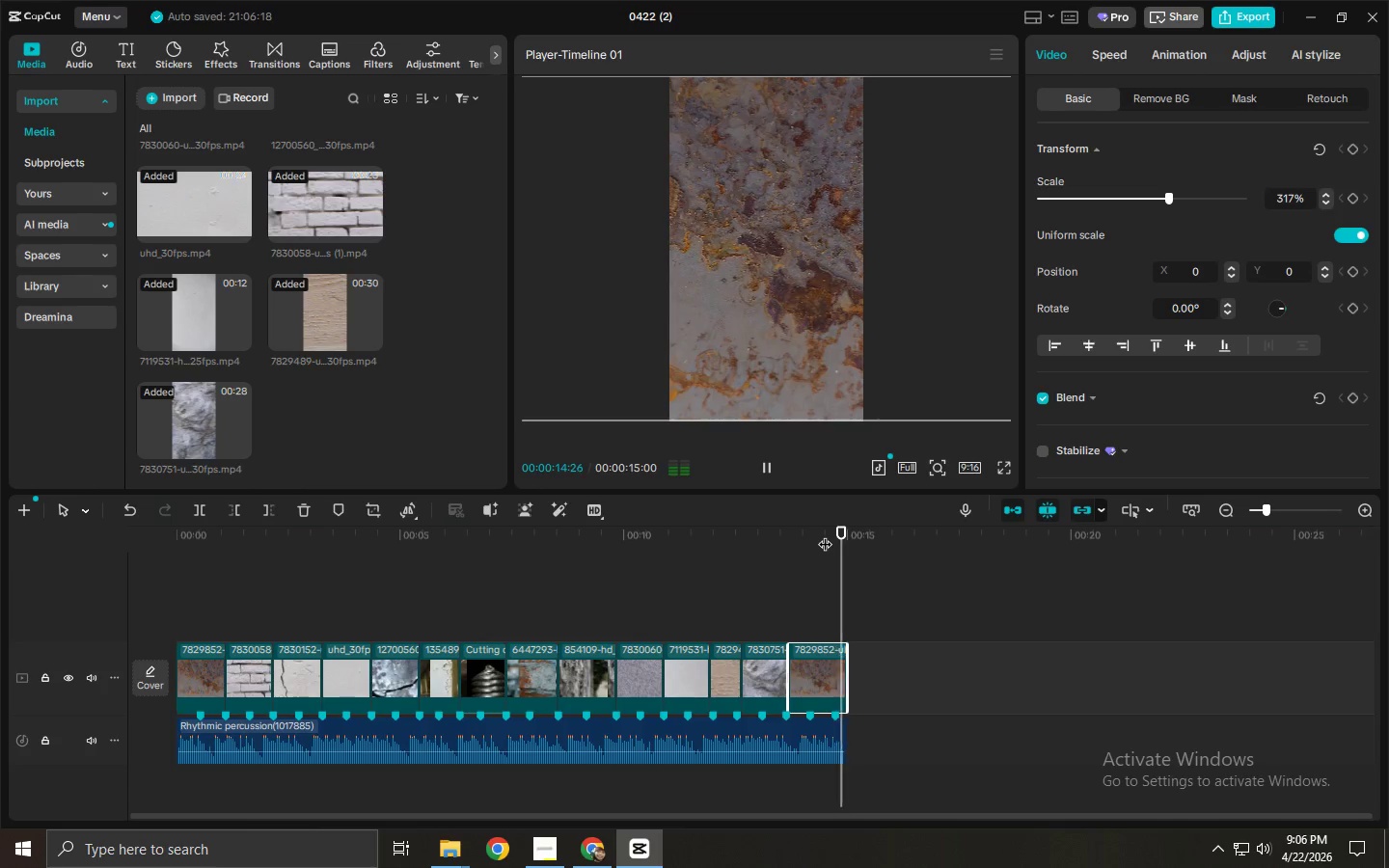 
key(Space)
 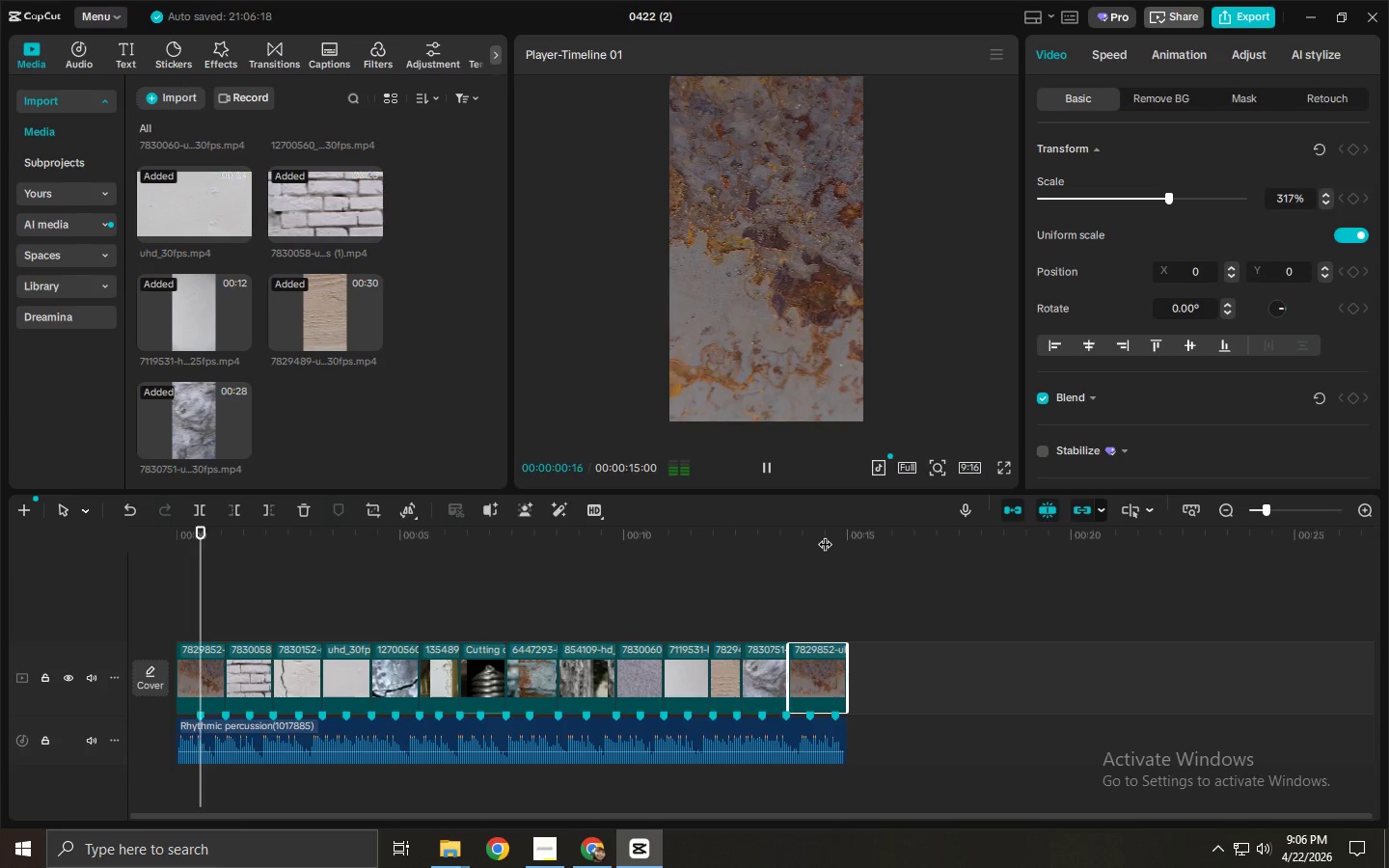 
key(Space)
 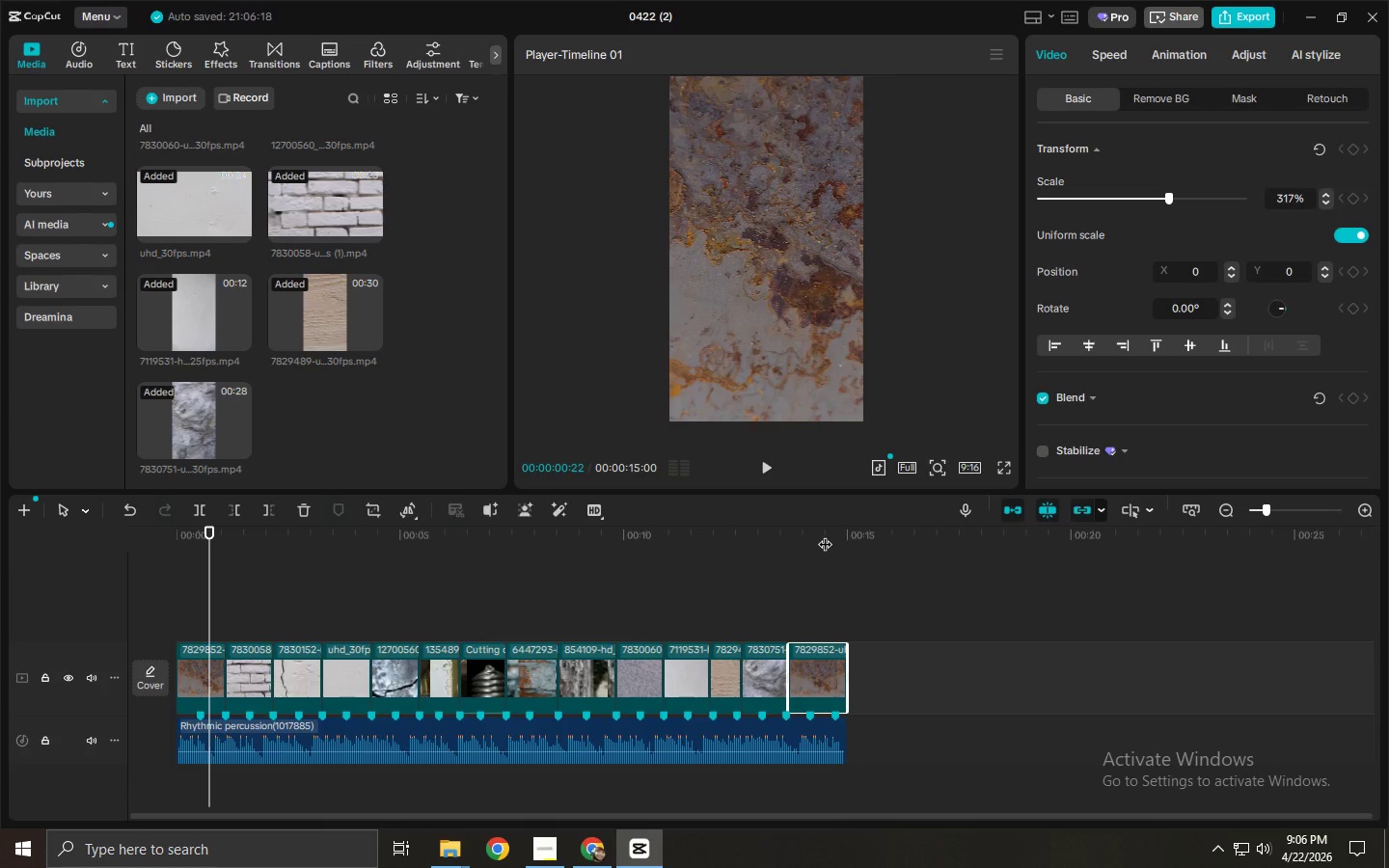 
key(Space)
 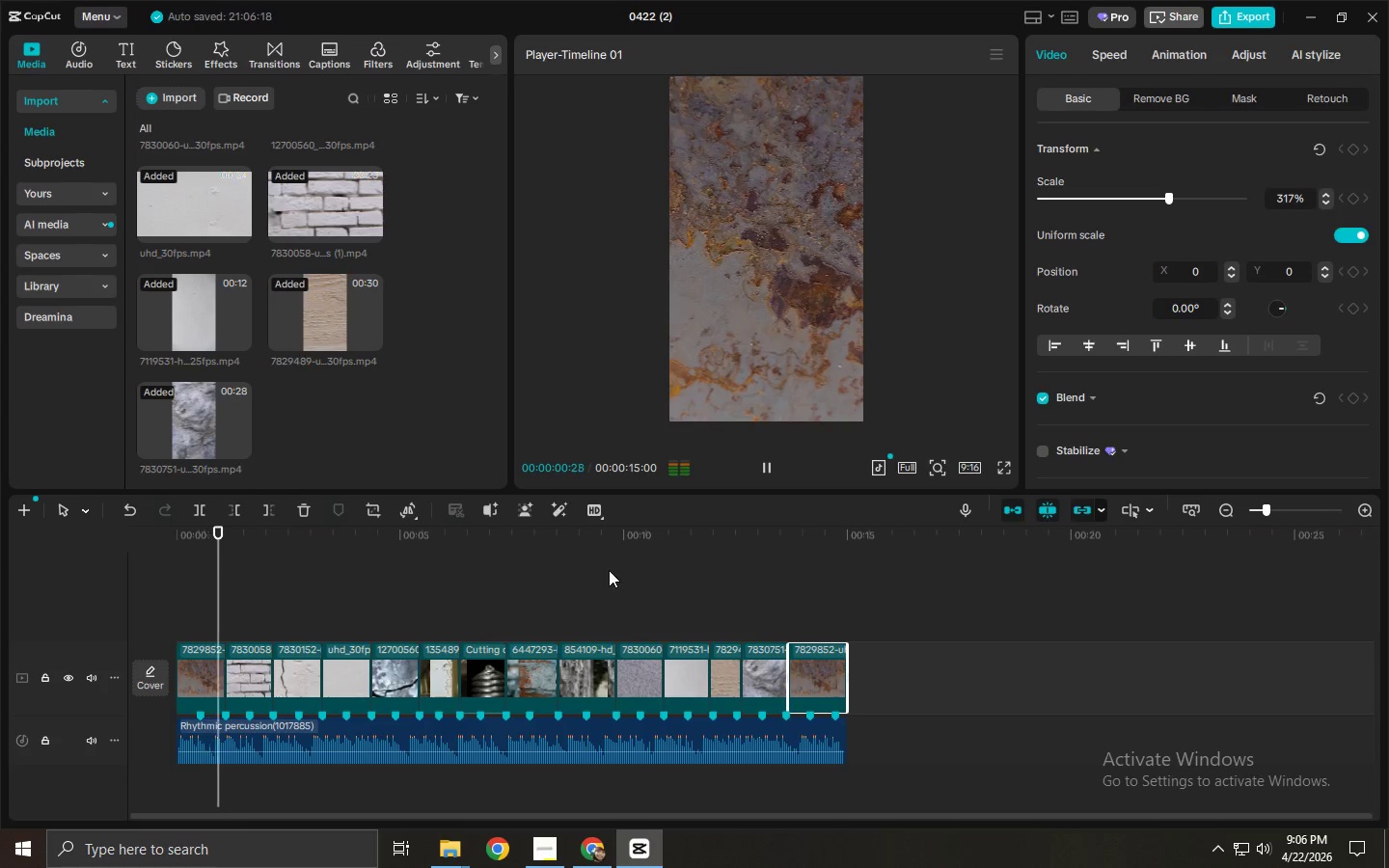 
key(Space)
 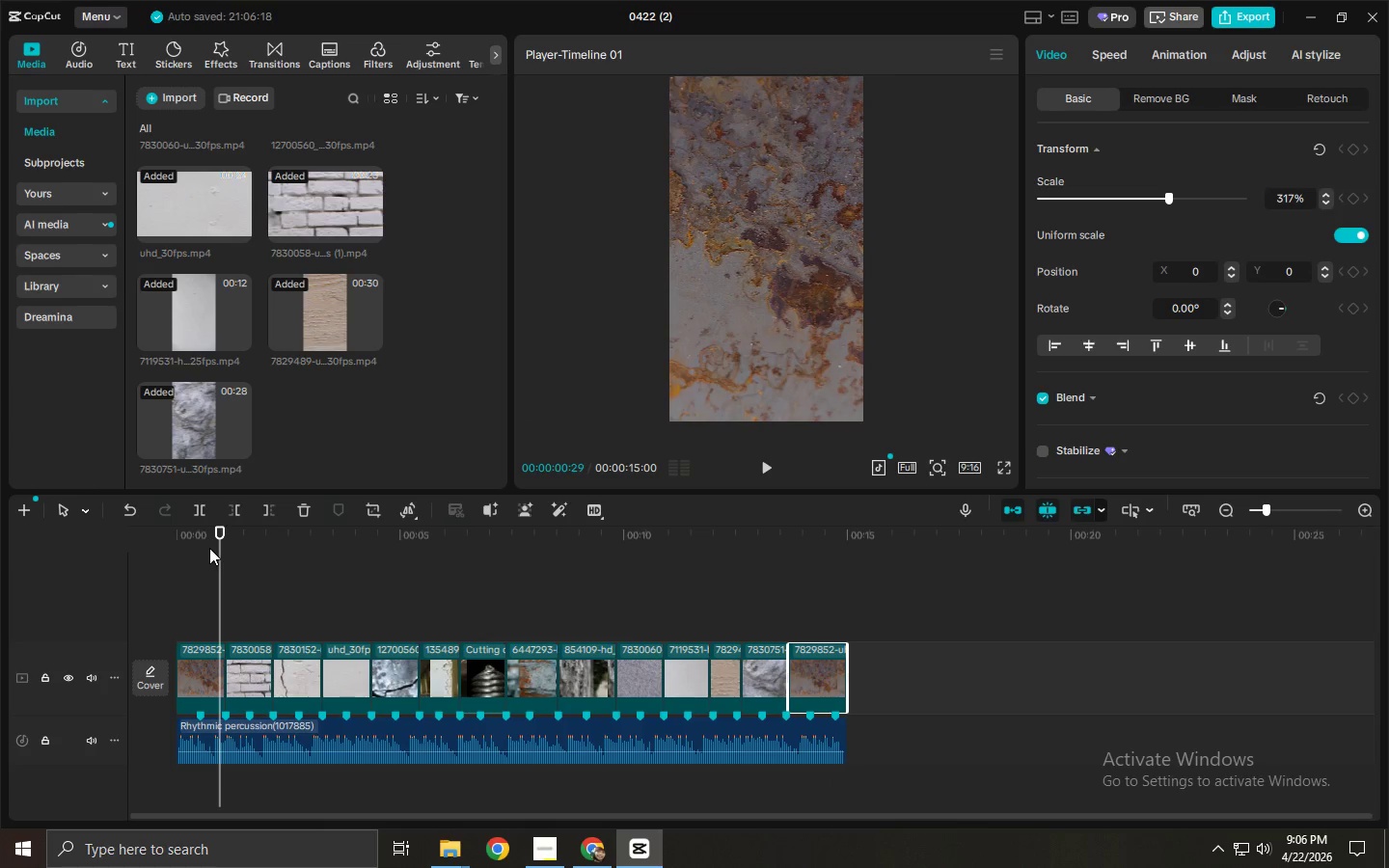 
key(Space)
 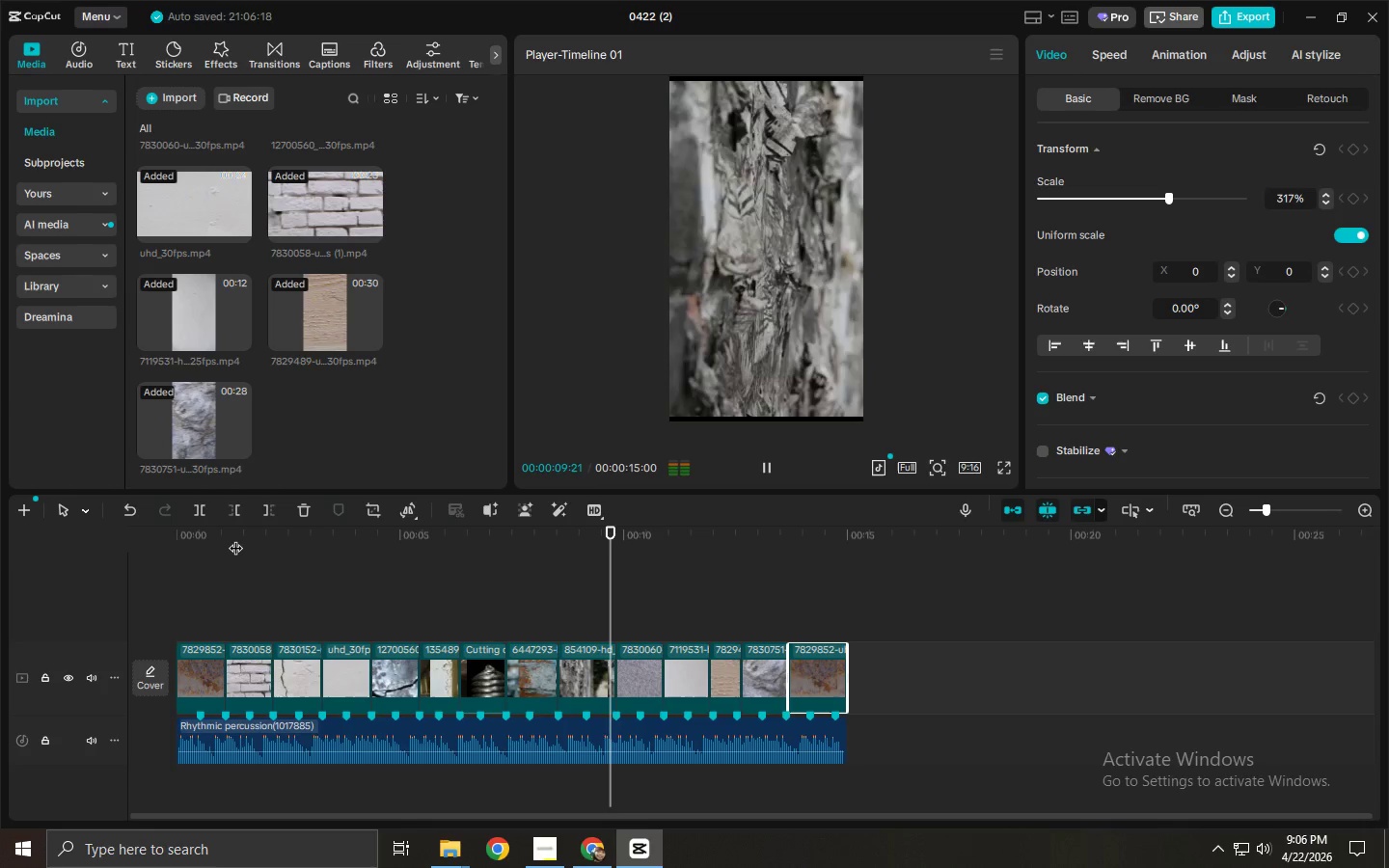 
wait(13.72)
 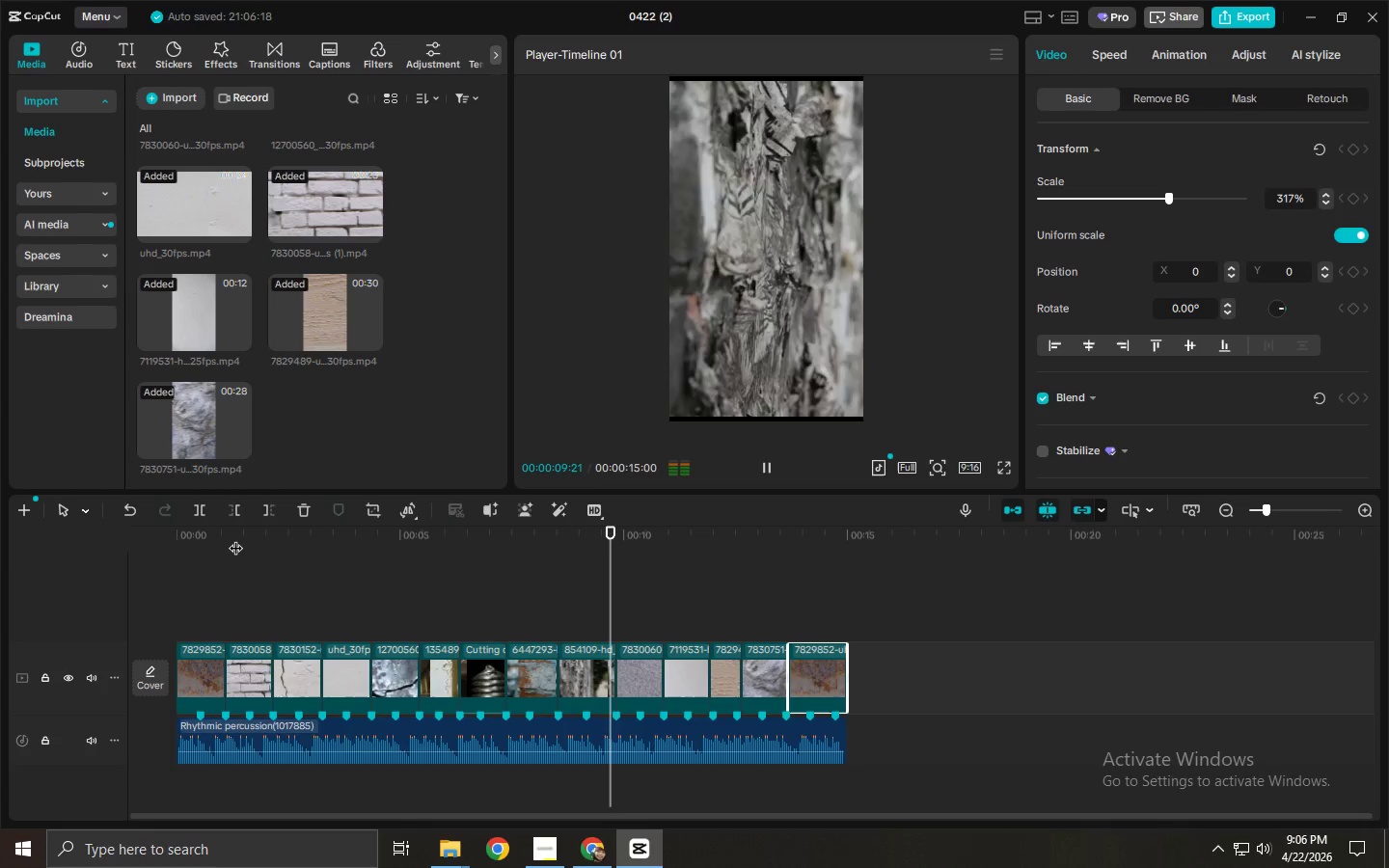 
key(Space)
 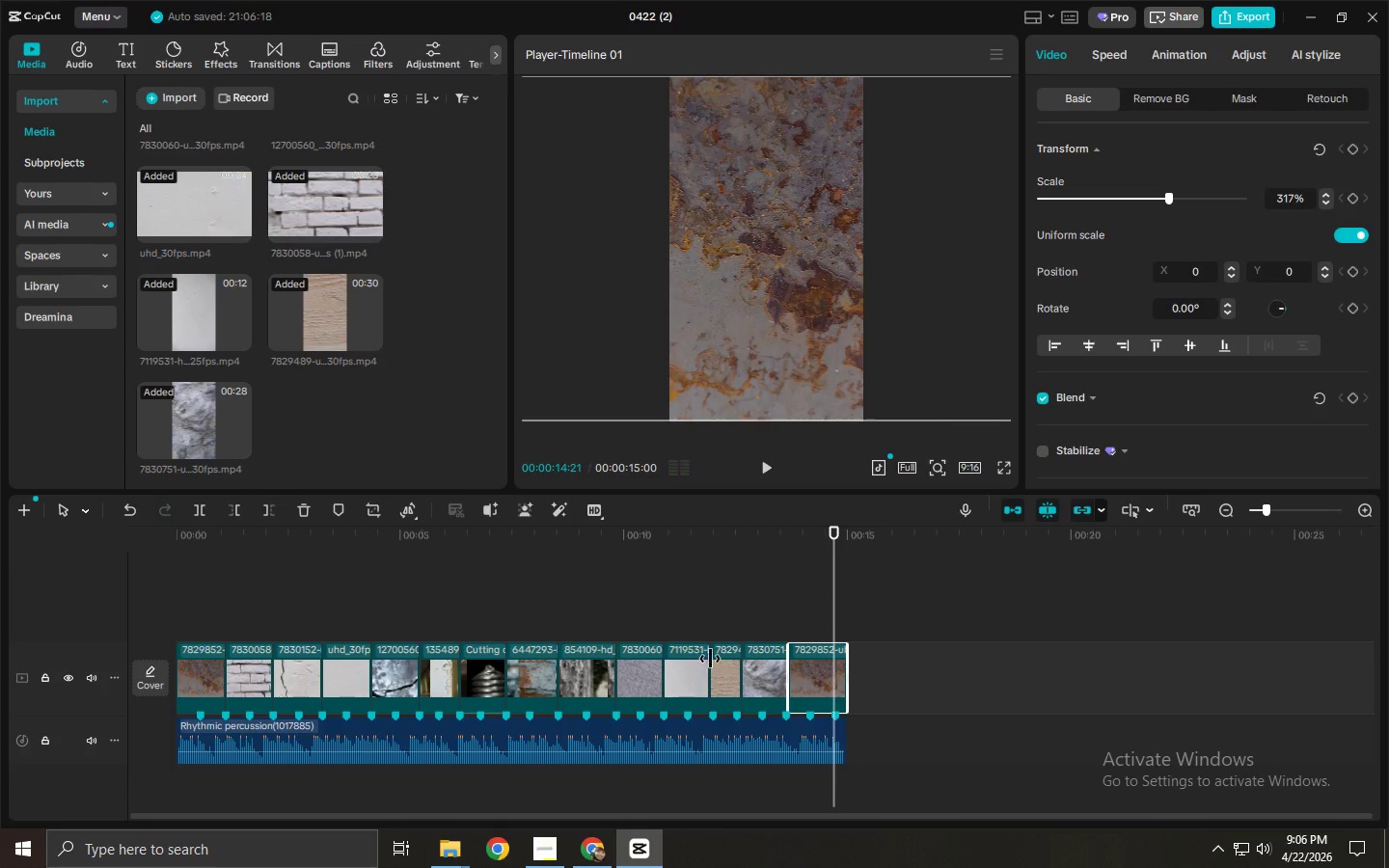 
left_click([731, 667])
 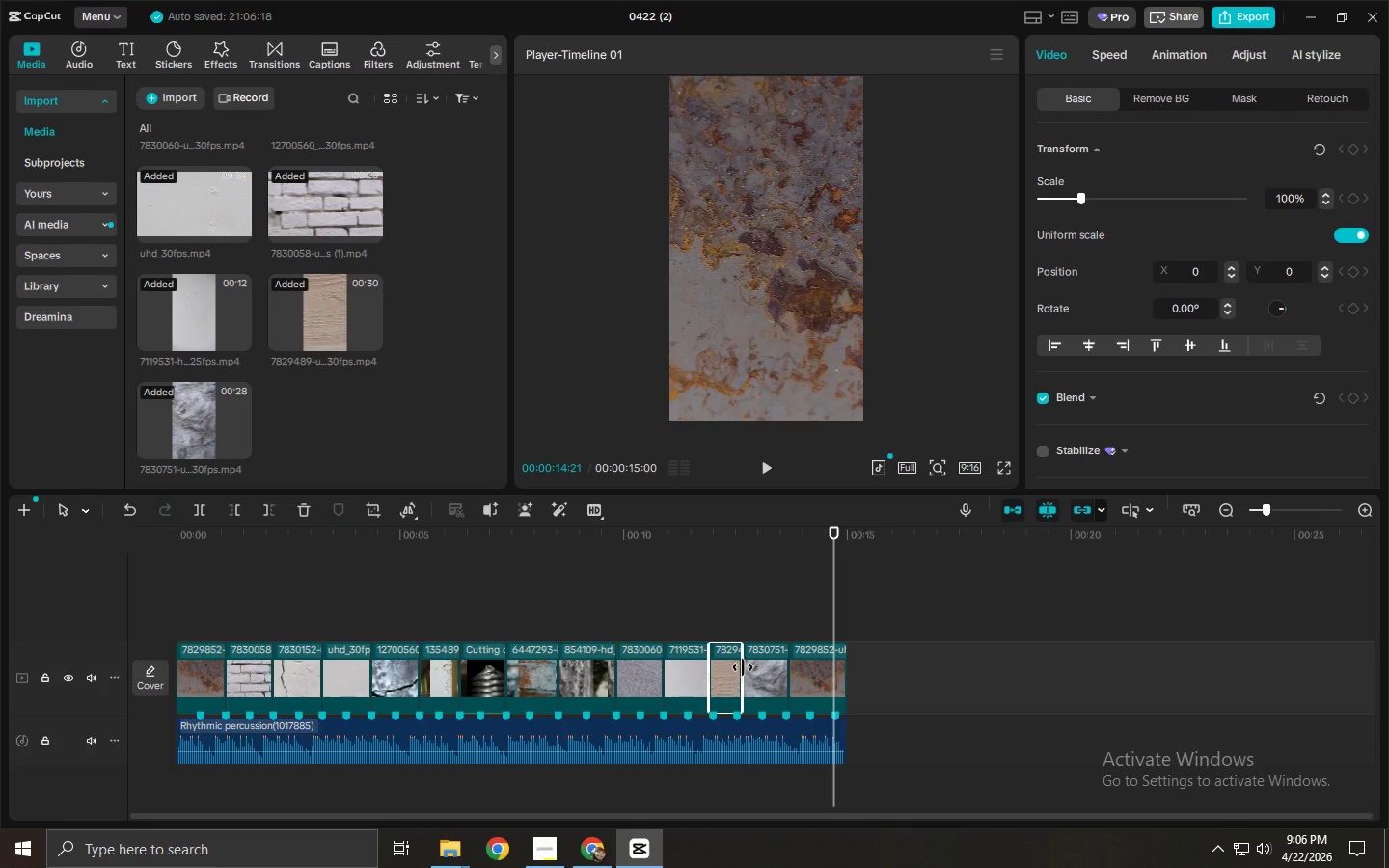 
left_click_drag(start_coordinate=[746, 667], to_coordinate=[759, 667])
 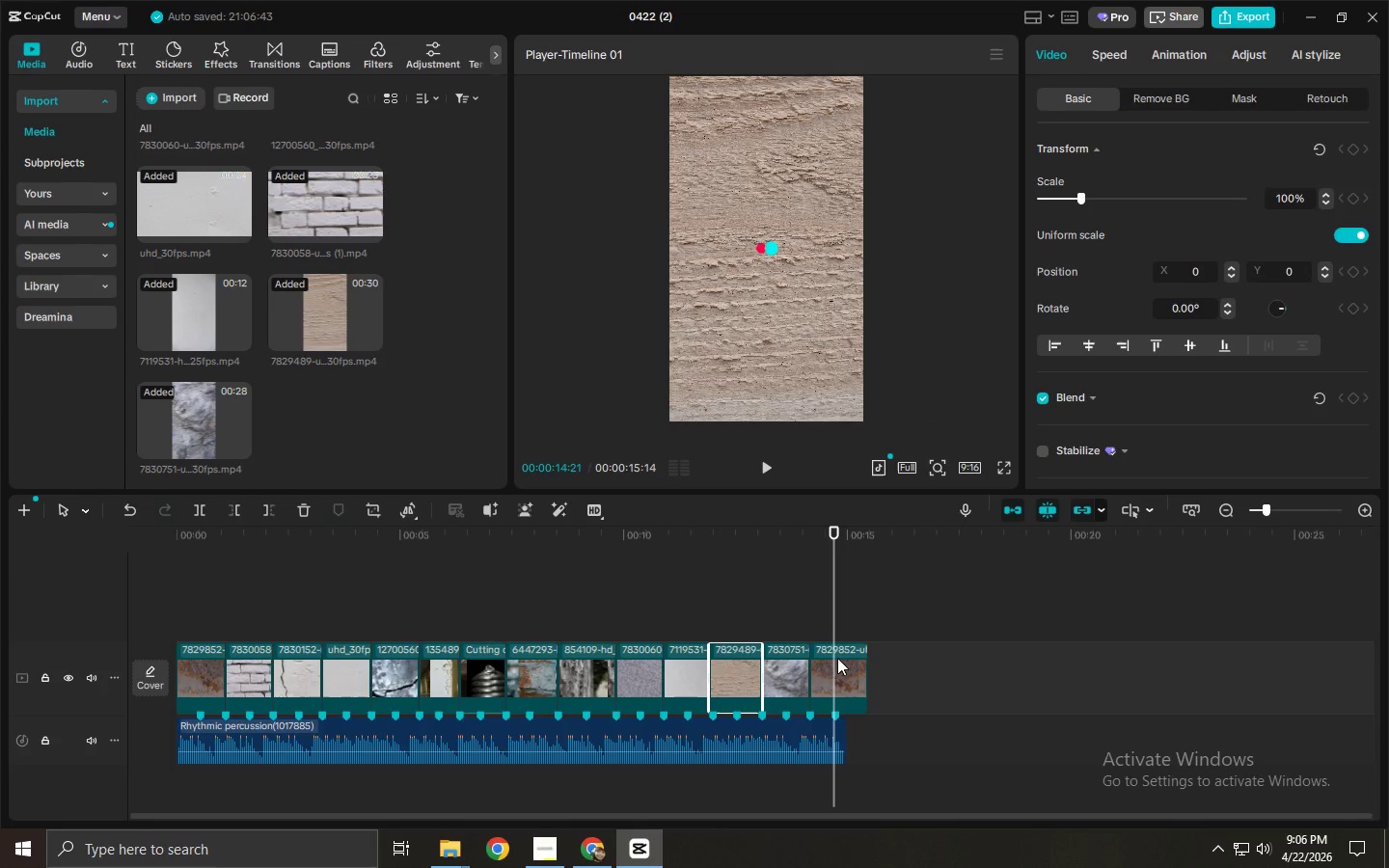 
left_click([838, 652])
 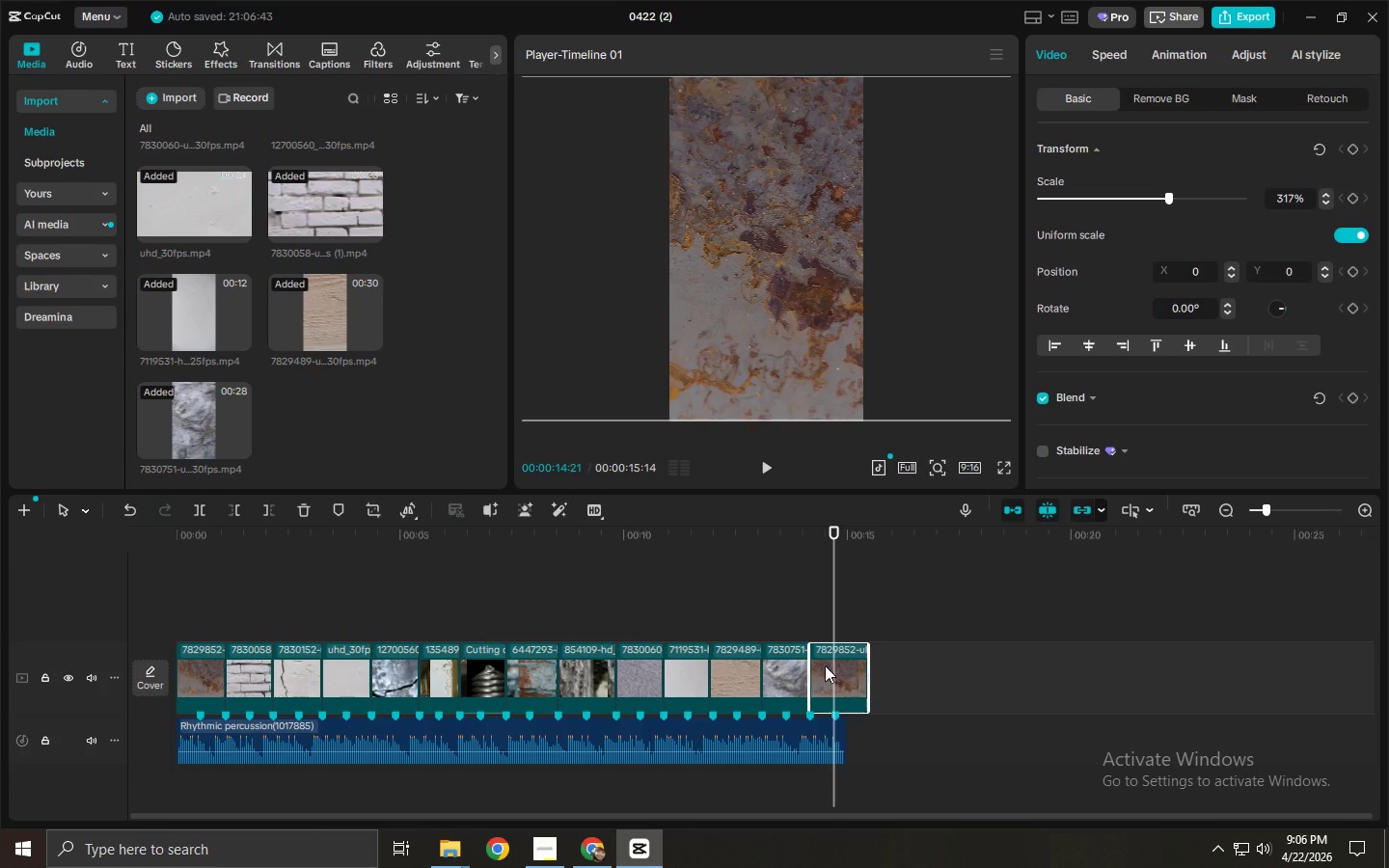 
left_click_drag(start_coordinate=[813, 665], to_coordinate=[835, 666])
 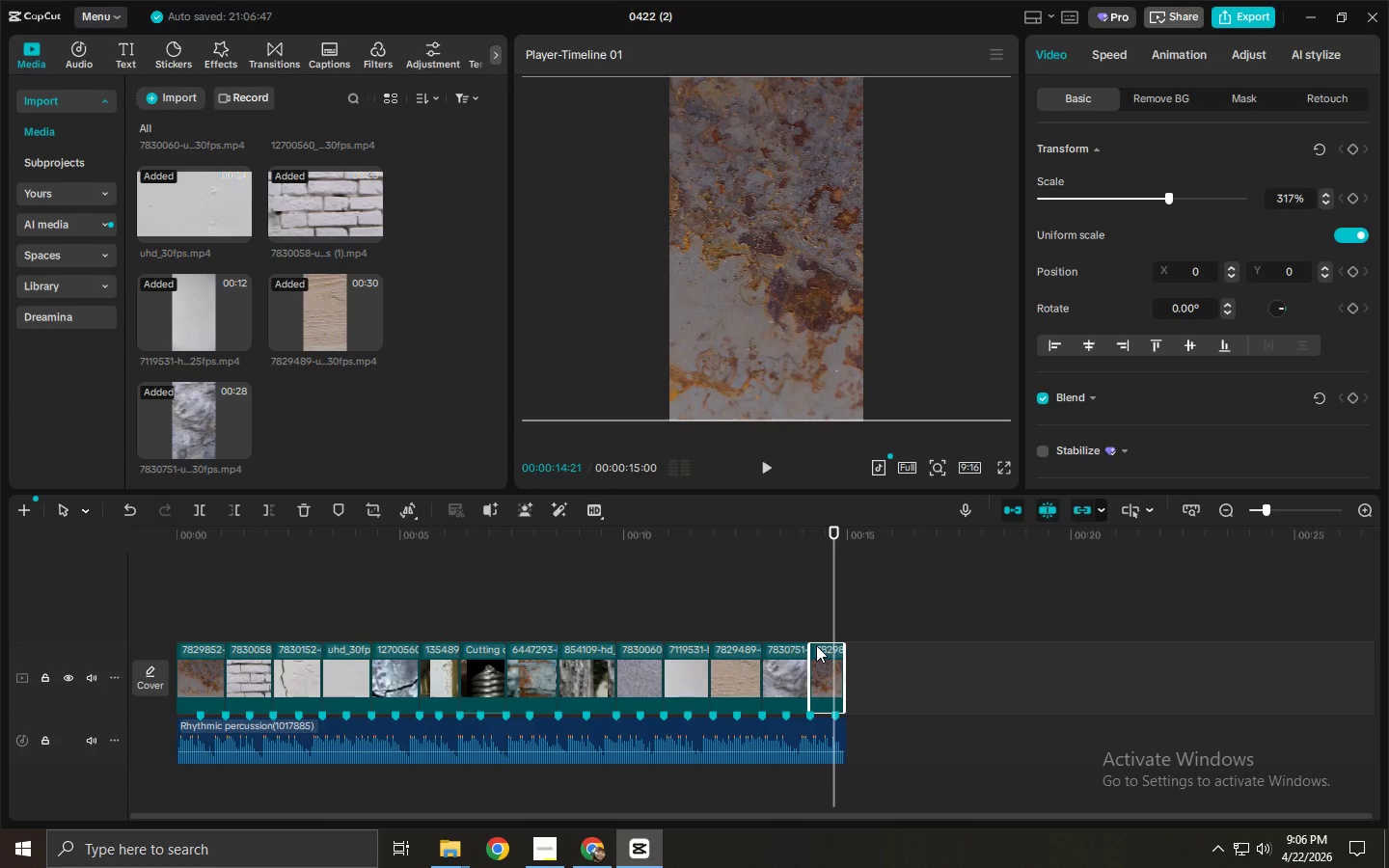 
left_click([709, 555])
 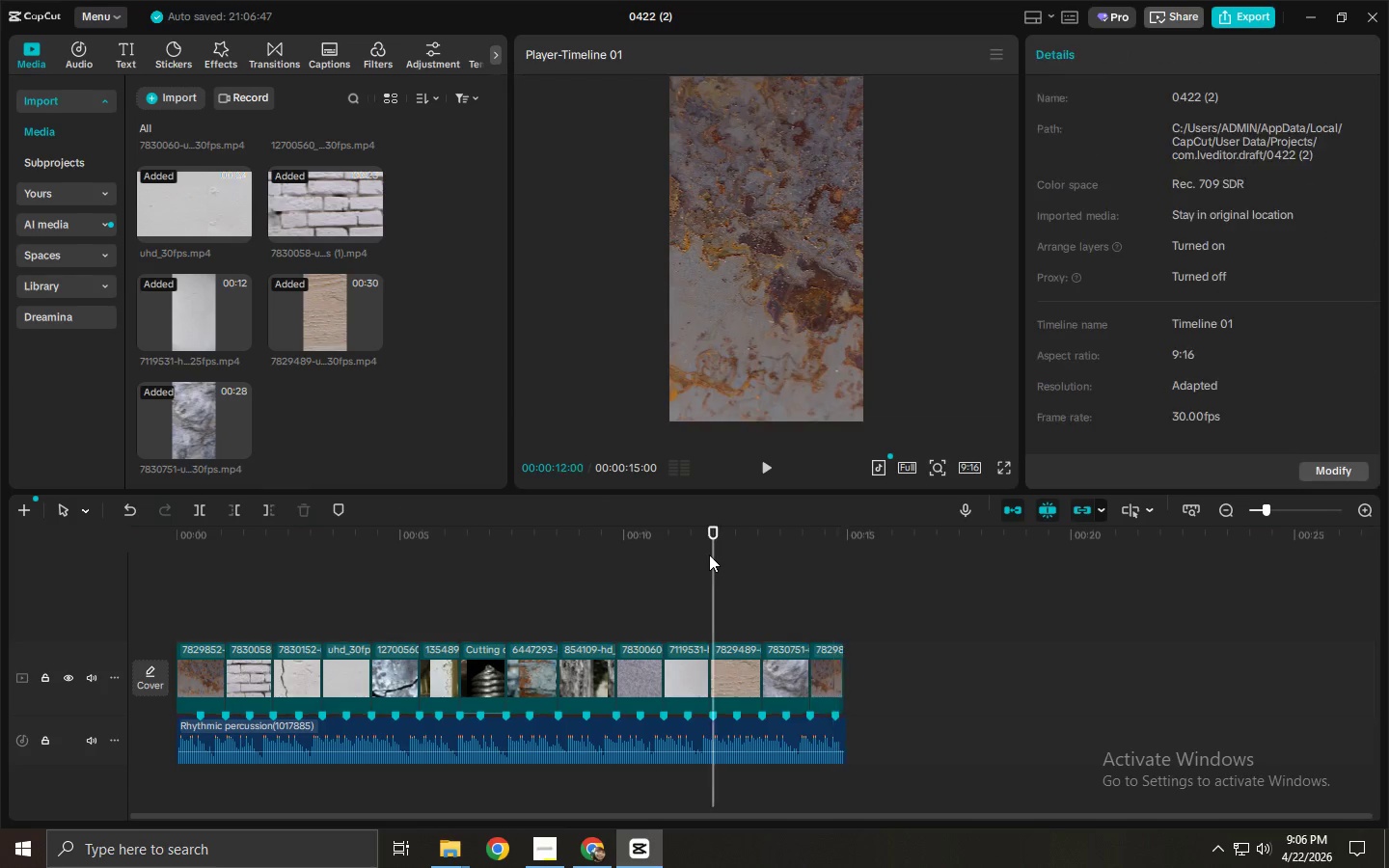 
key(Space)
 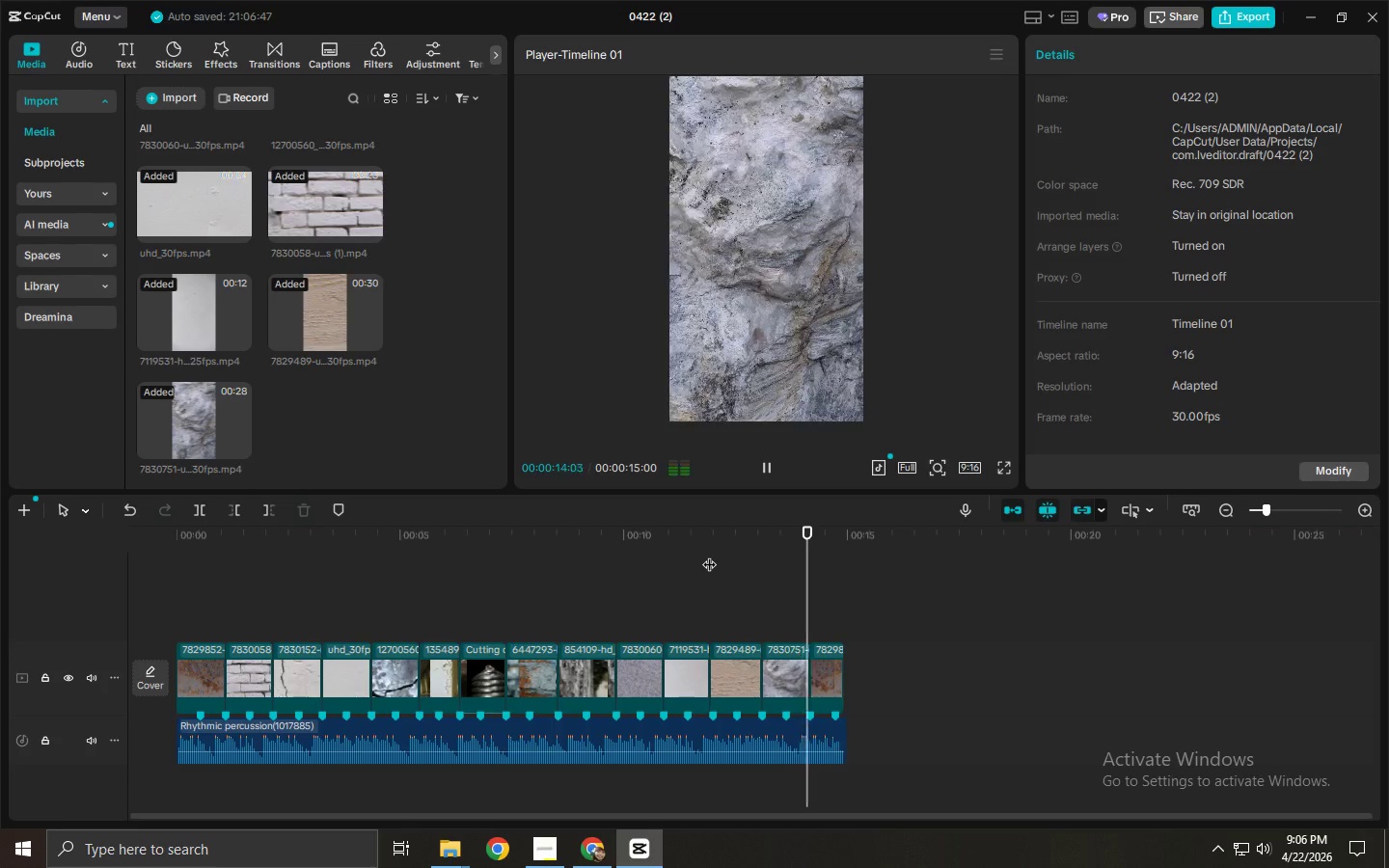 
key(Space)
 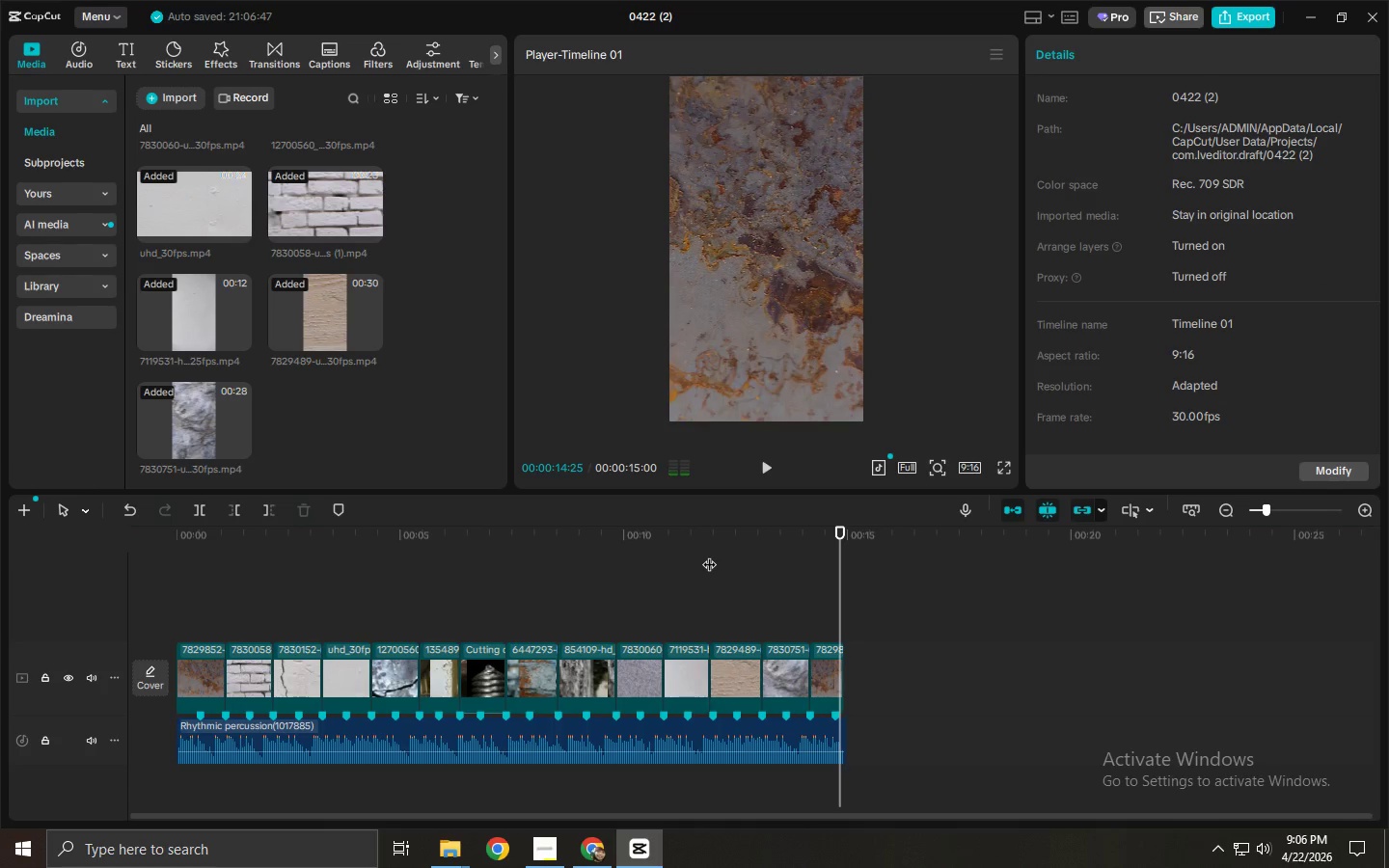 
key(Space)
 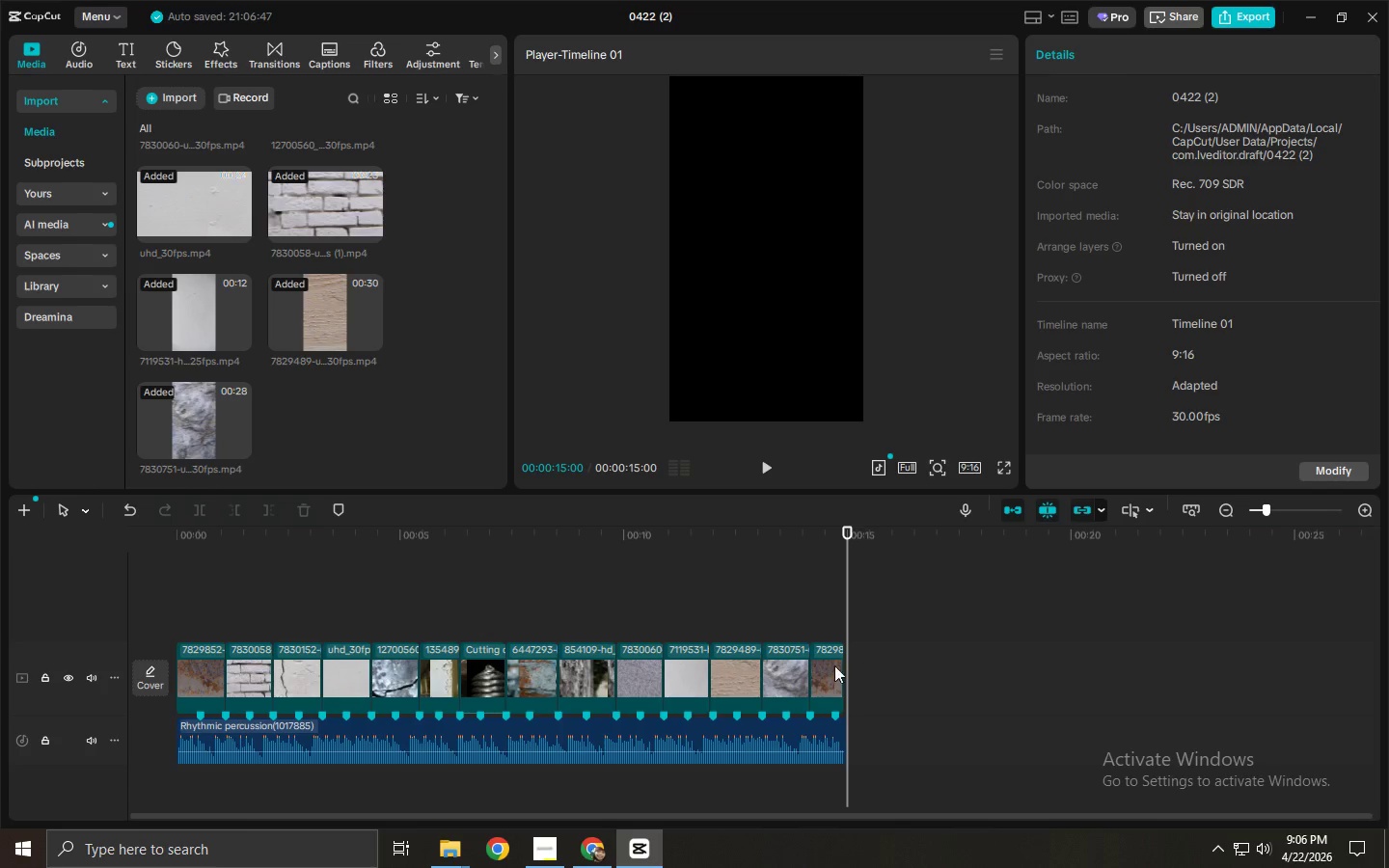 
left_click([827, 665])
 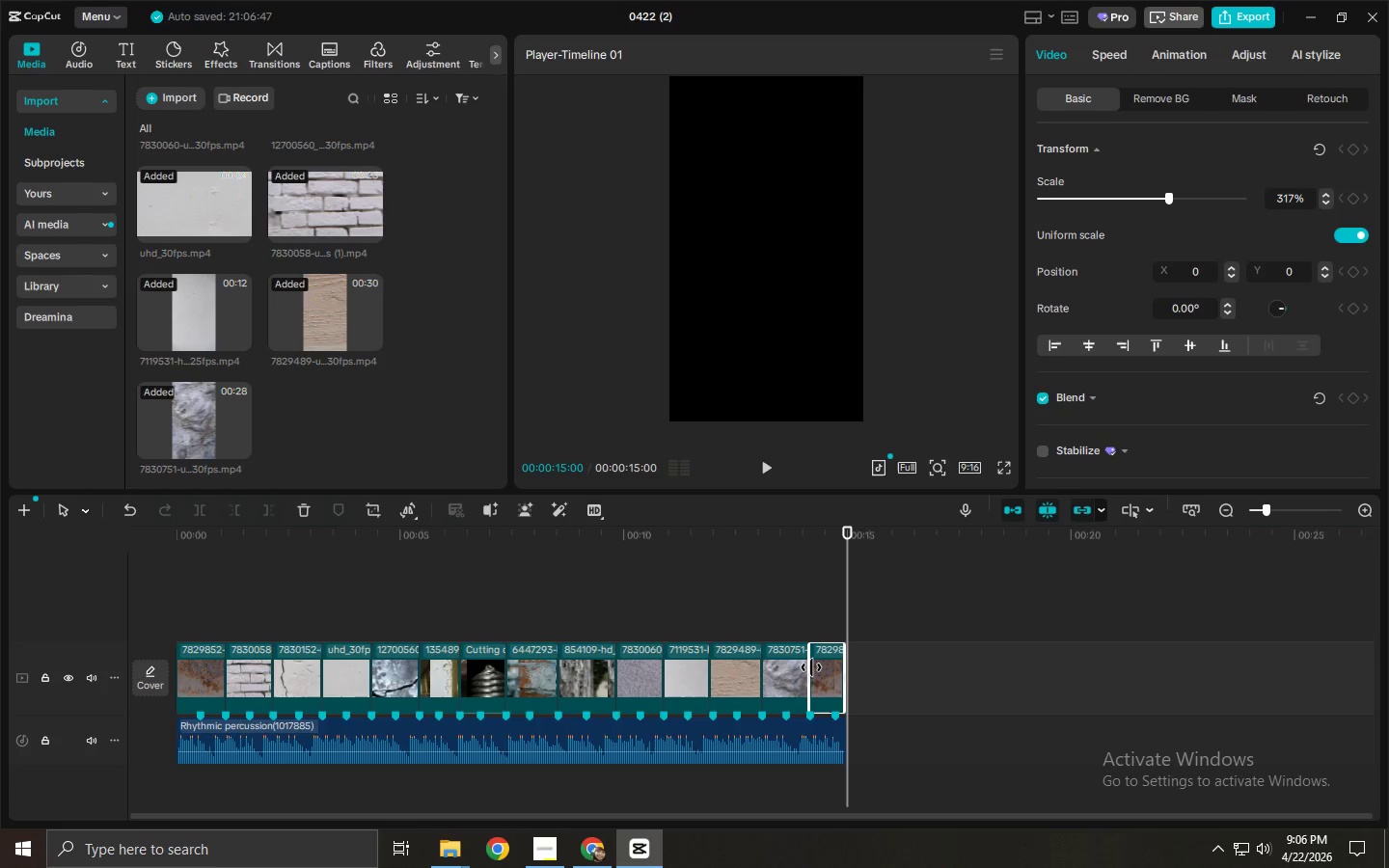 
left_click_drag(start_coordinate=[810, 667], to_coordinate=[804, 667])
 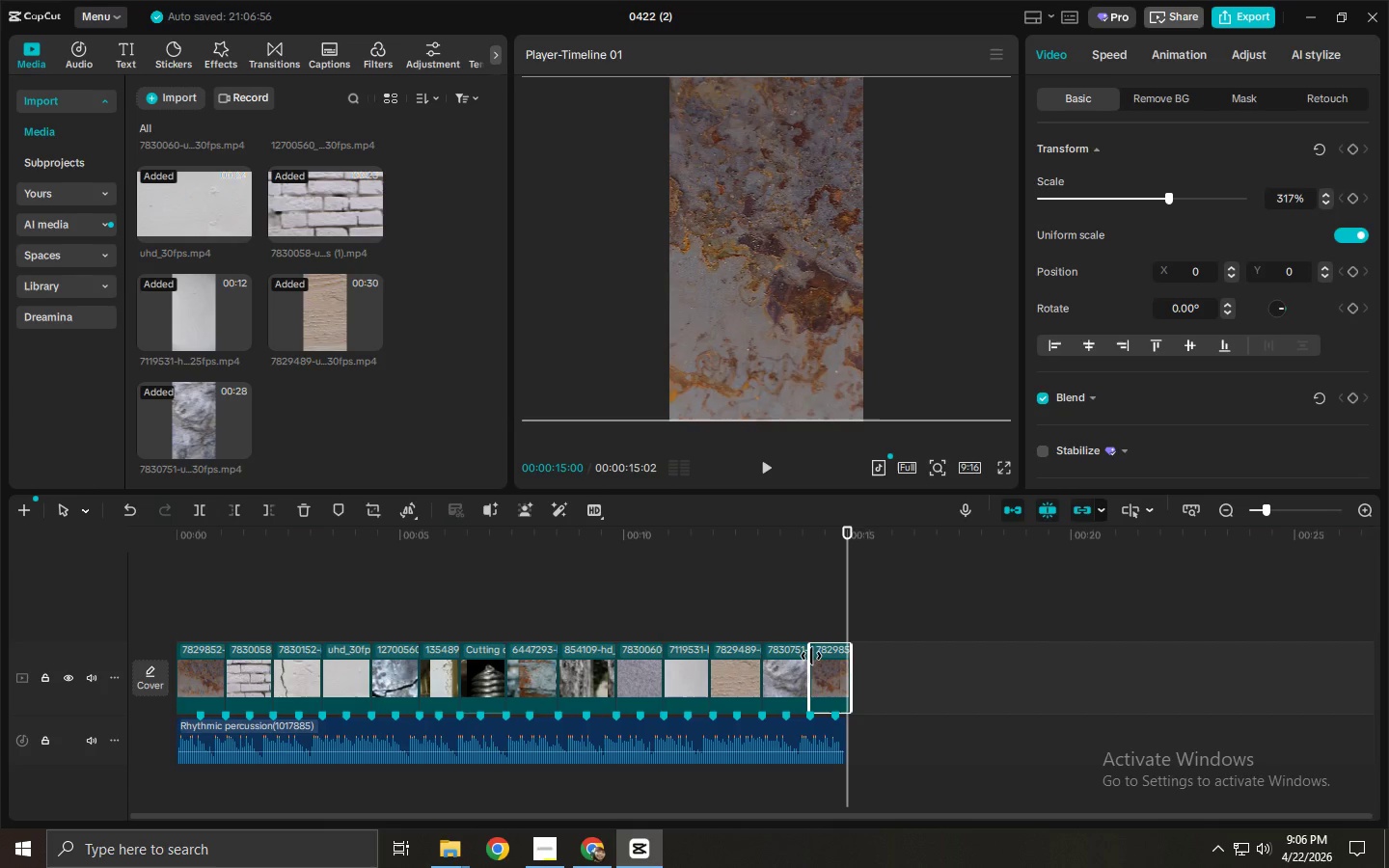 
left_click_drag(start_coordinate=[811, 656], to_coordinate=[816, 657])
 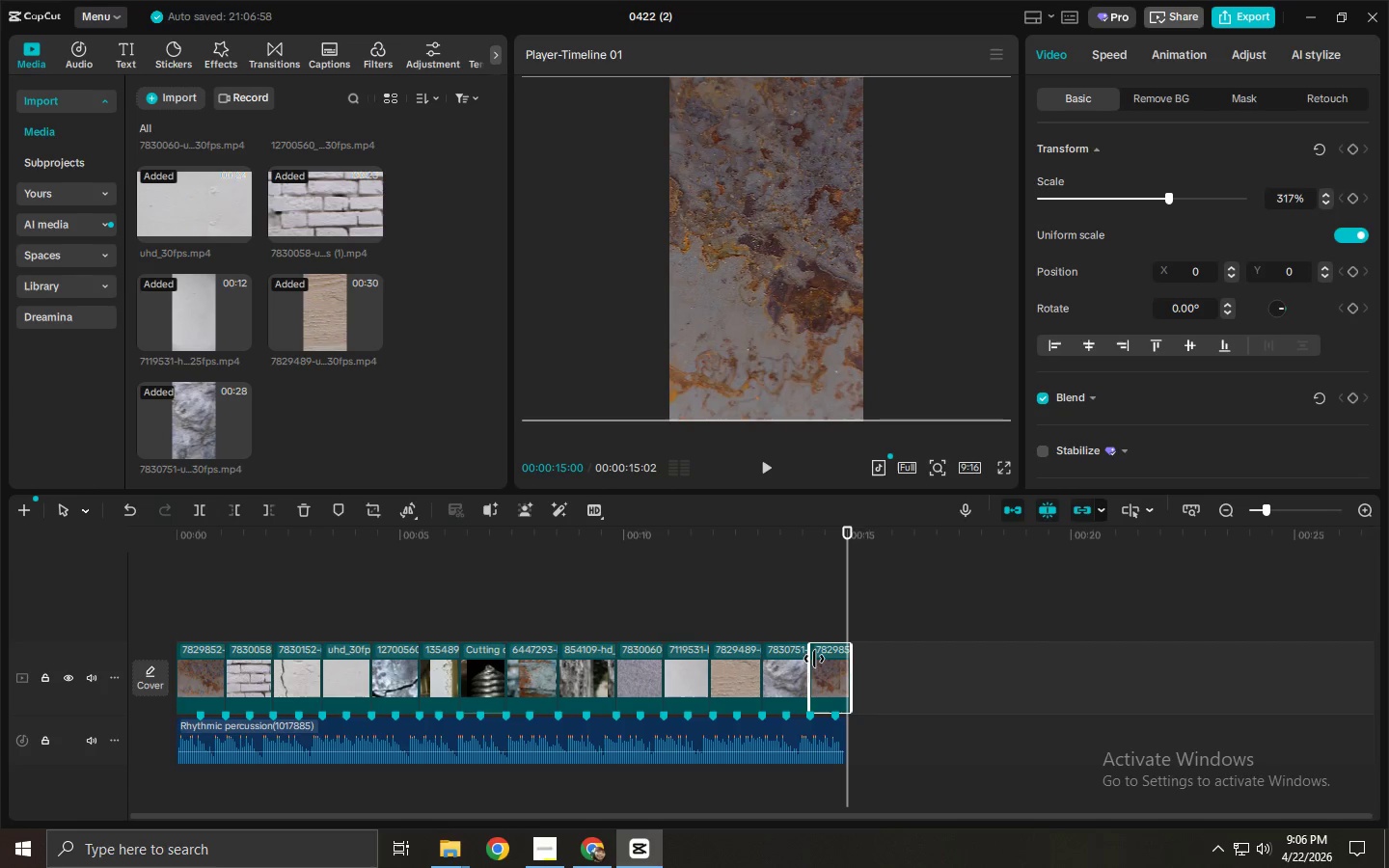 
left_click_drag(start_coordinate=[812, 661], to_coordinate=[819, 663])
 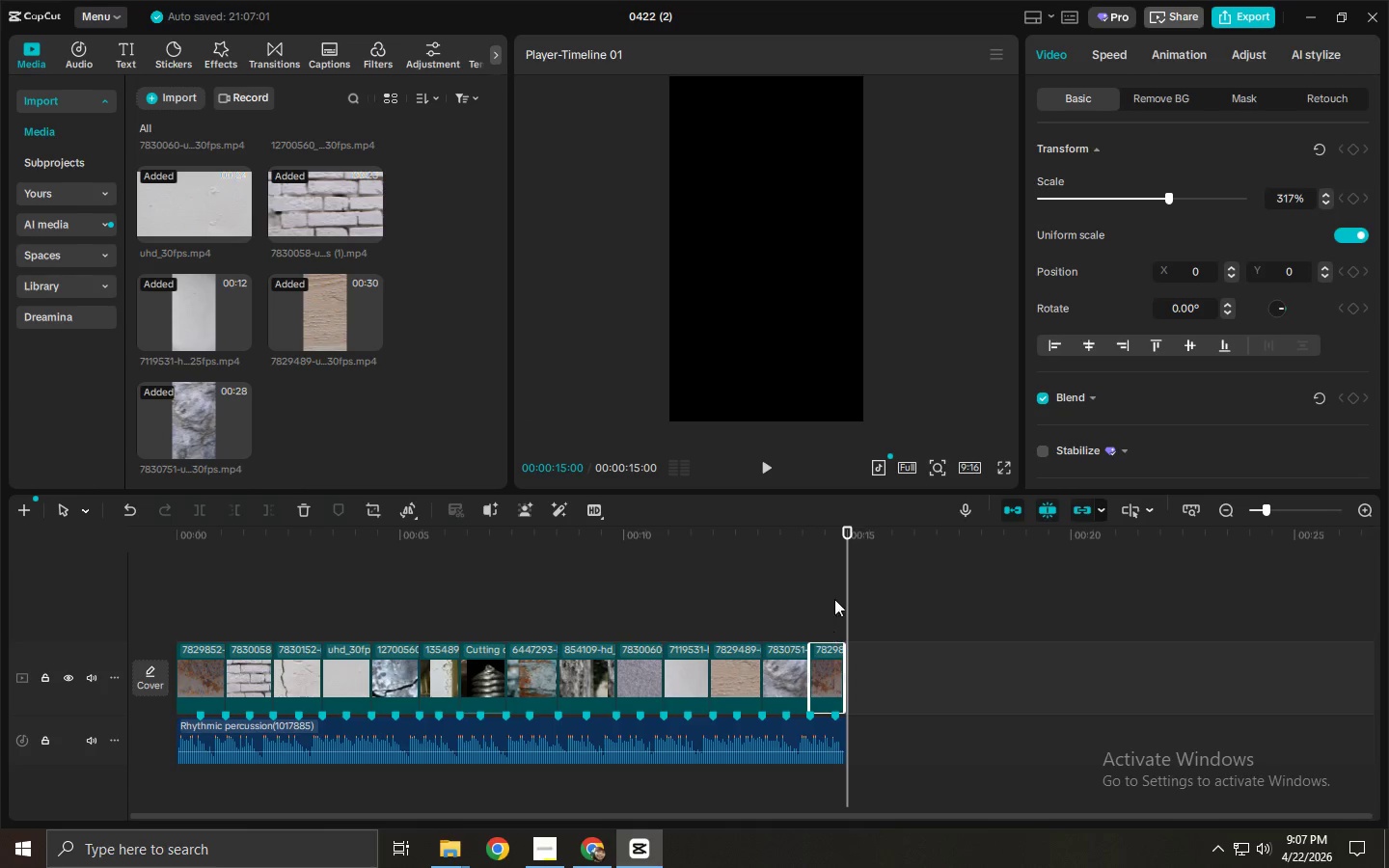 
left_click_drag(start_coordinate=[845, 554], to_coordinate=[856, 554])
 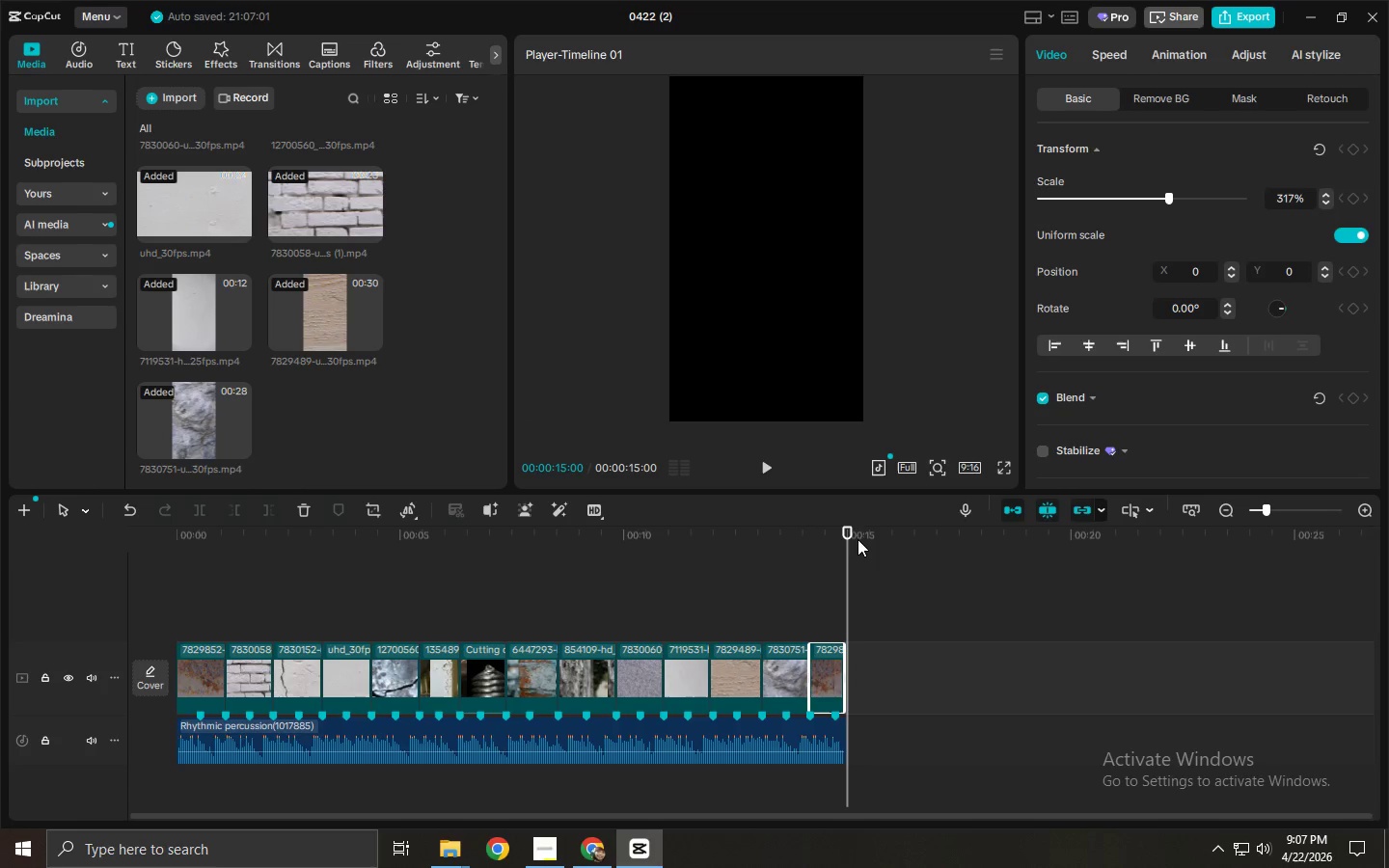 
key(Space)
 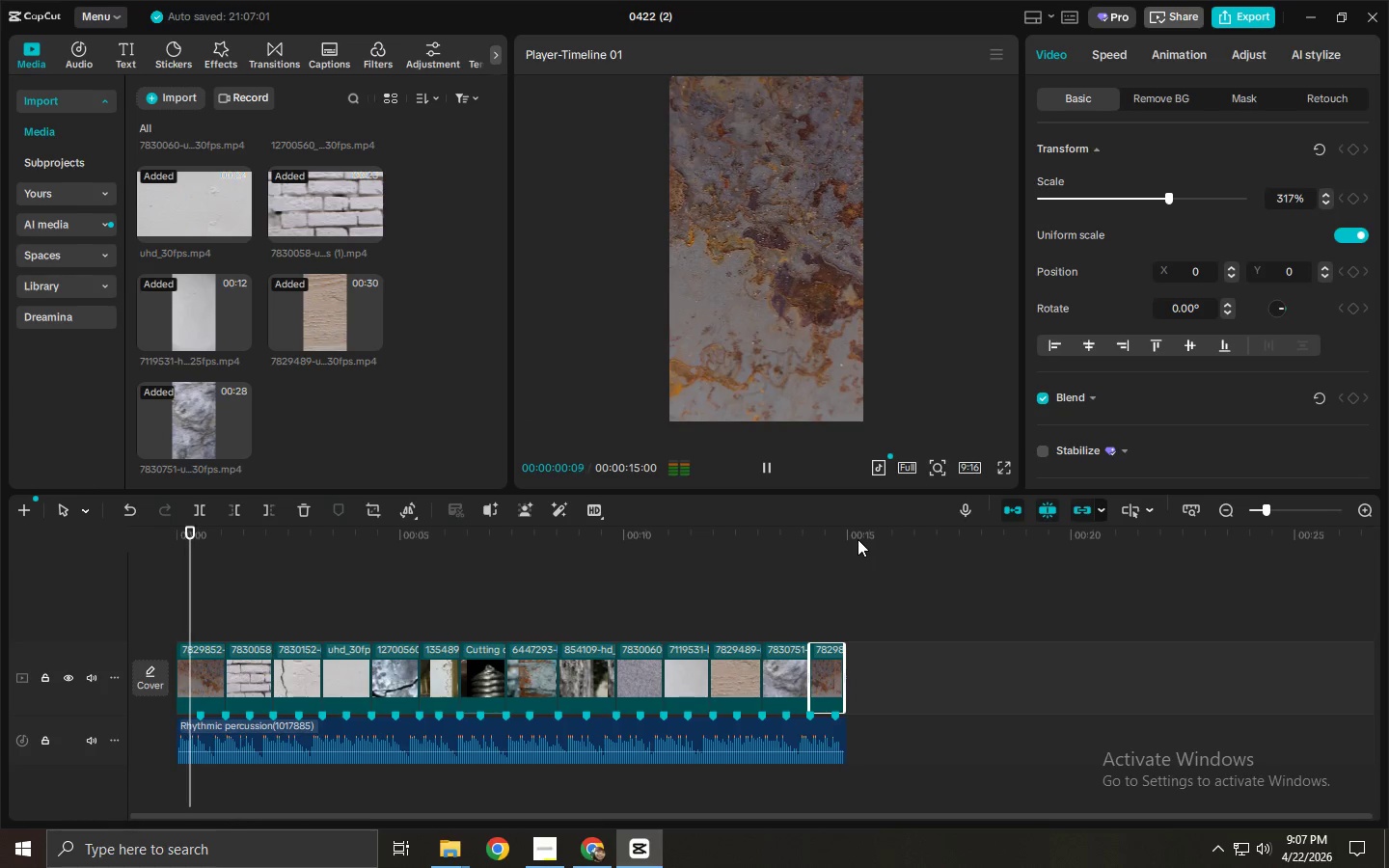 
key(Space)
 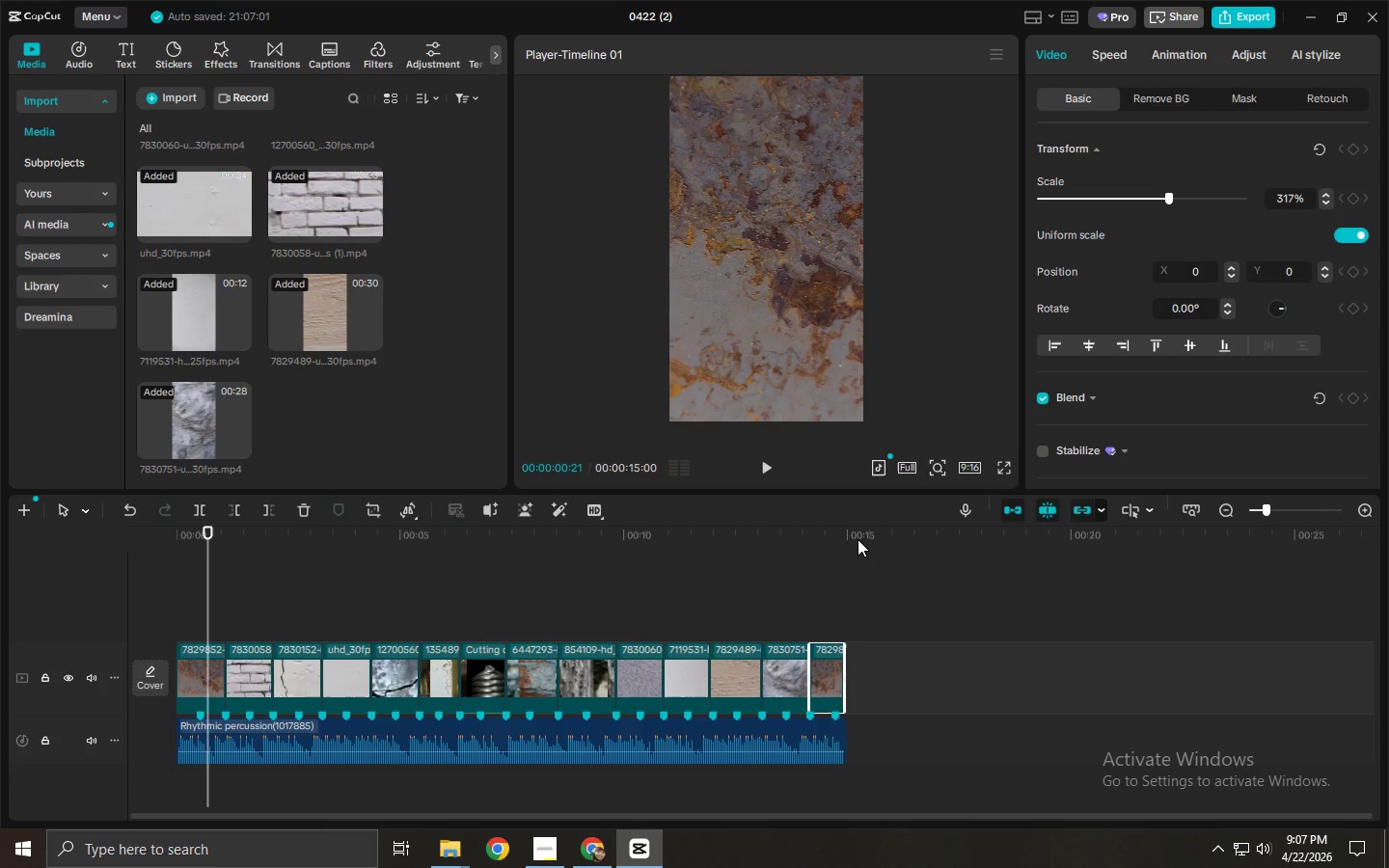 
wait(6.41)
 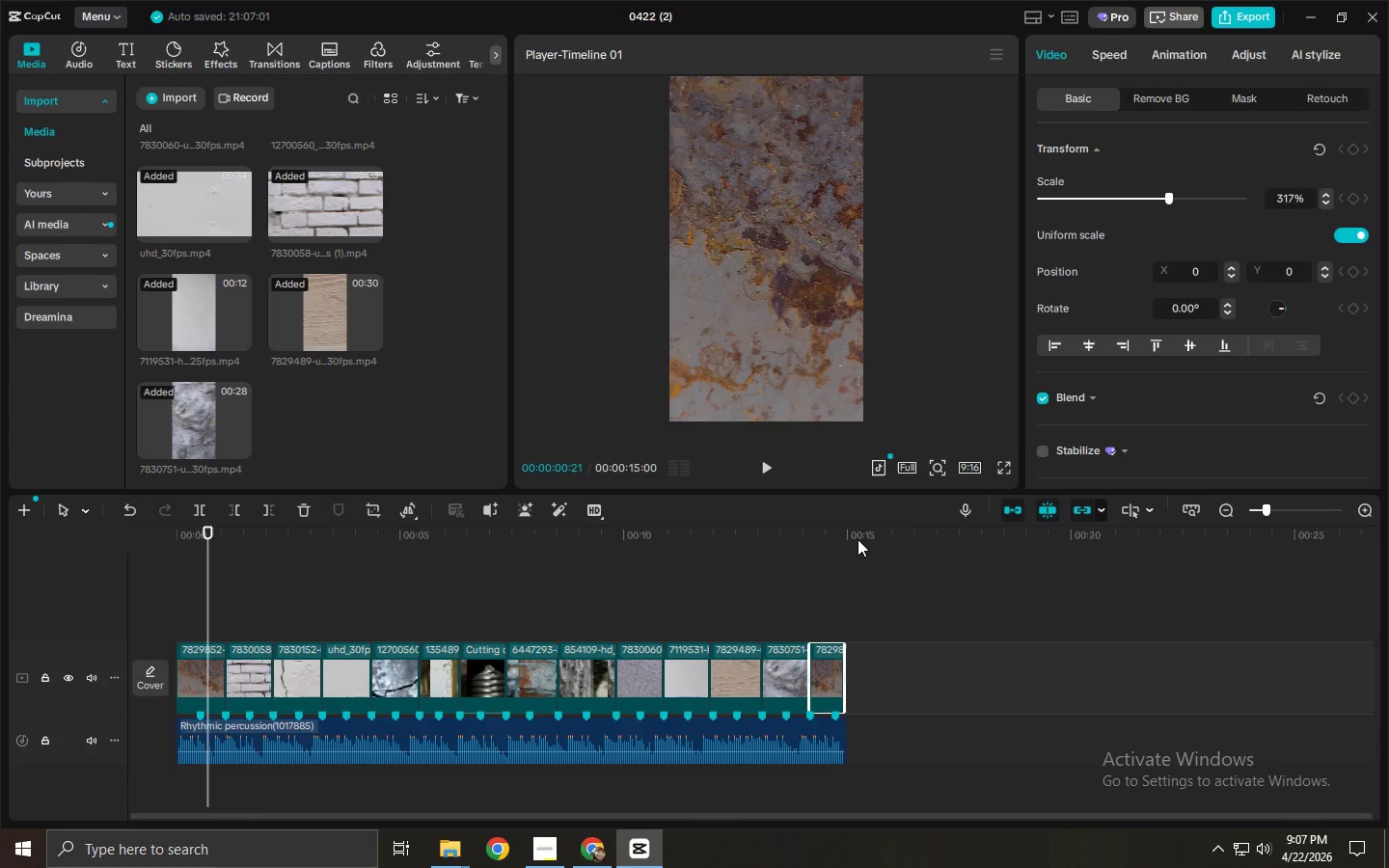 
key(Space)
 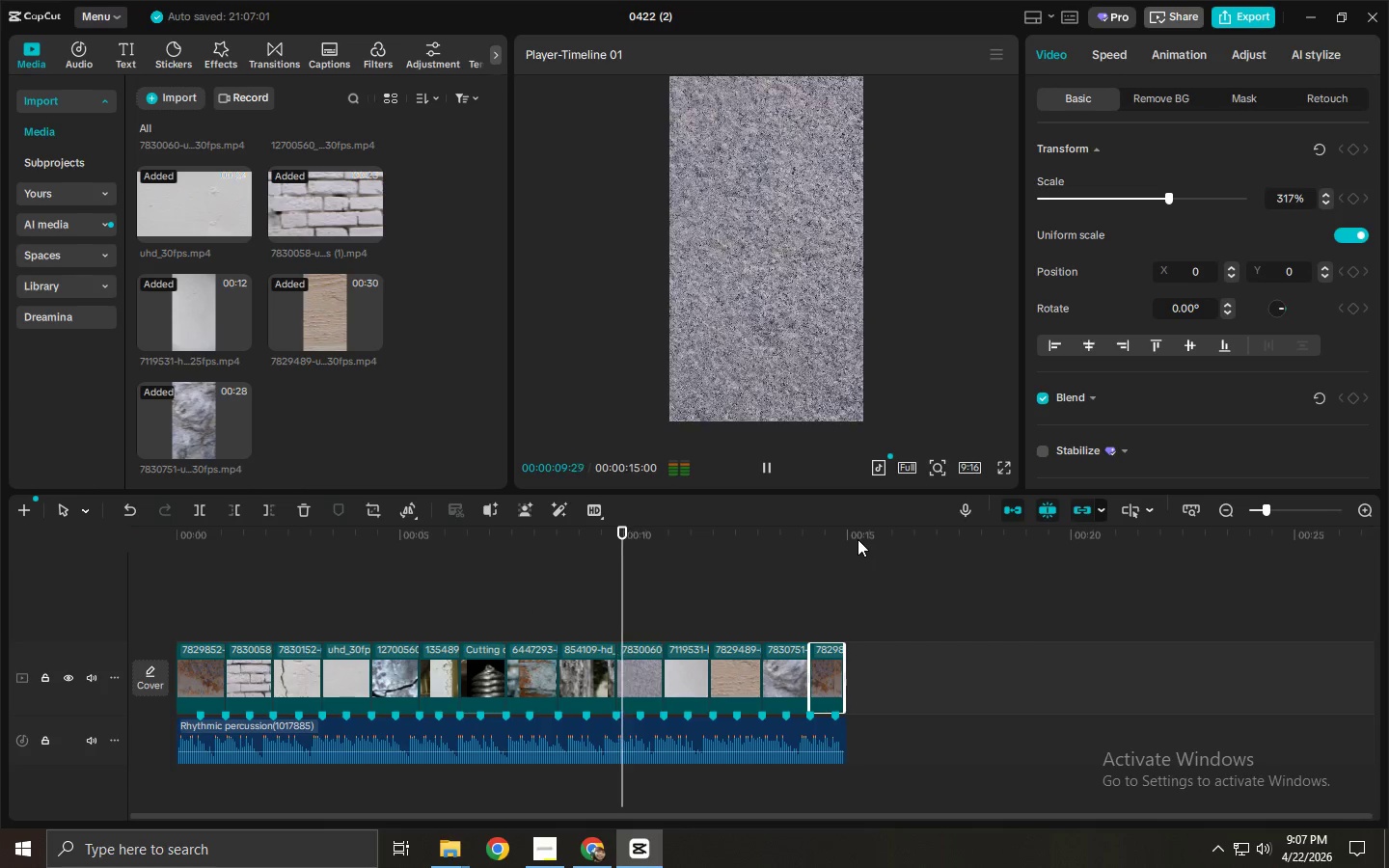 
wait(14.25)
 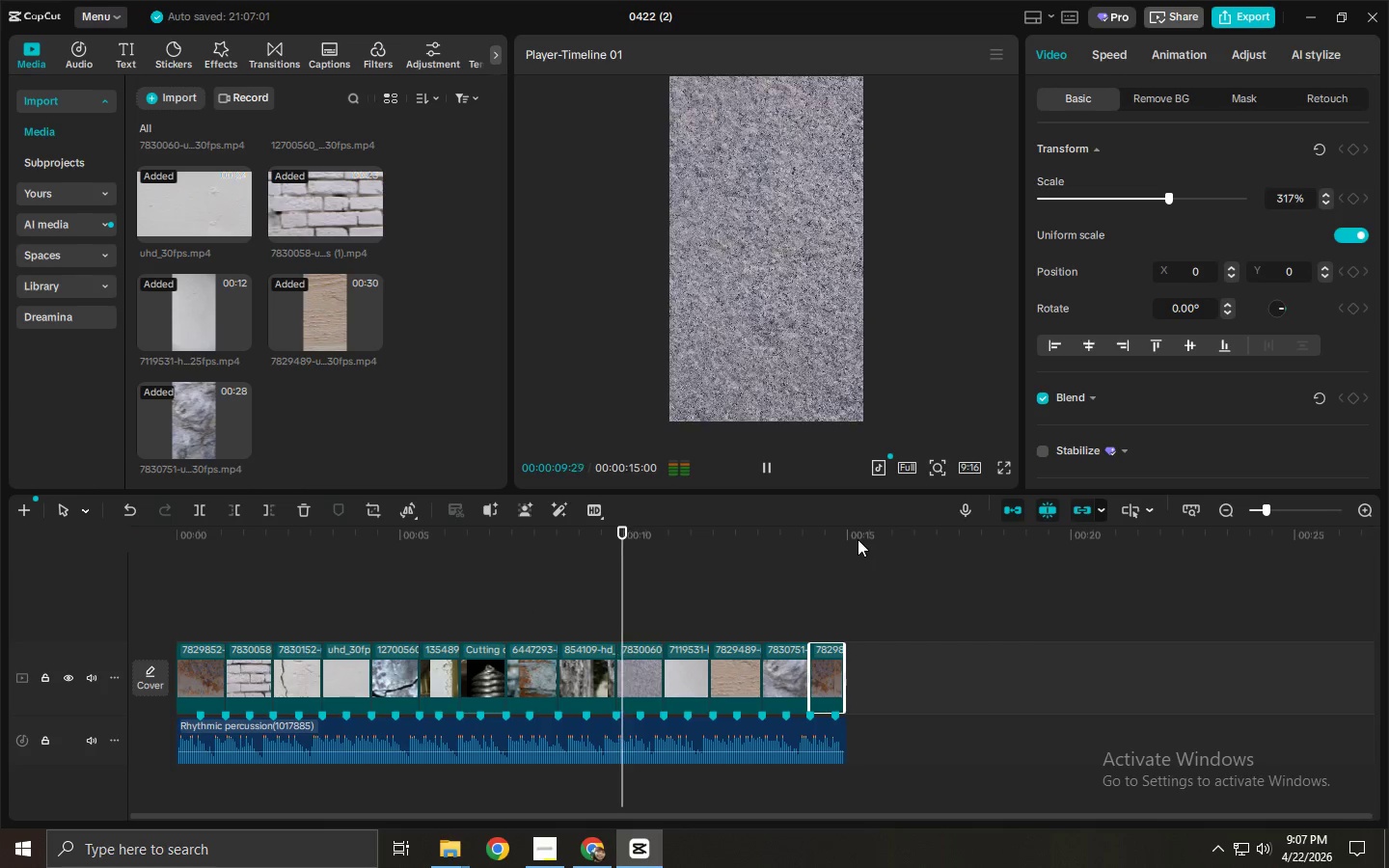 
key(Space)
 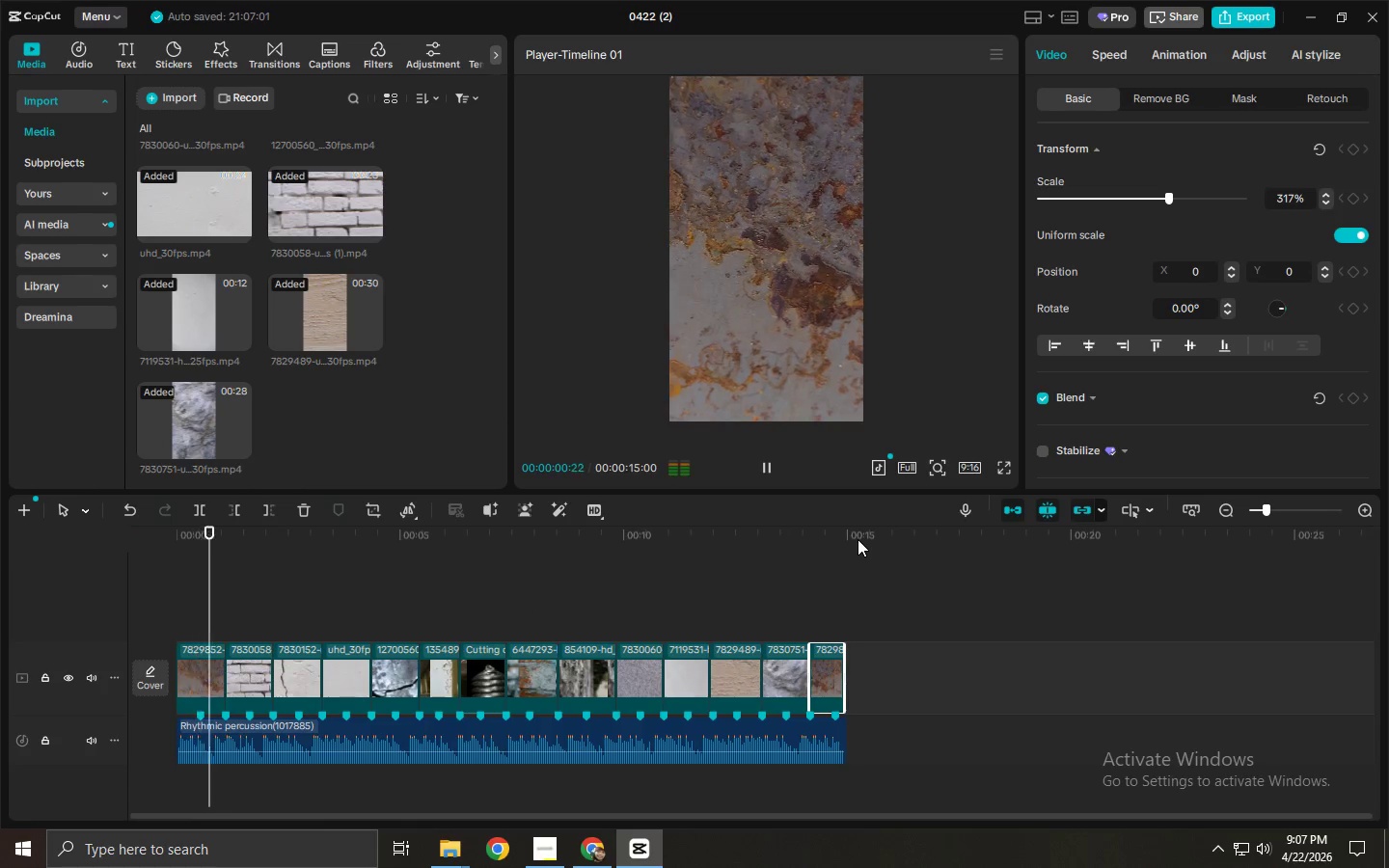 
left_click_drag(start_coordinate=[854, 538], to_coordinate=[827, 541])
 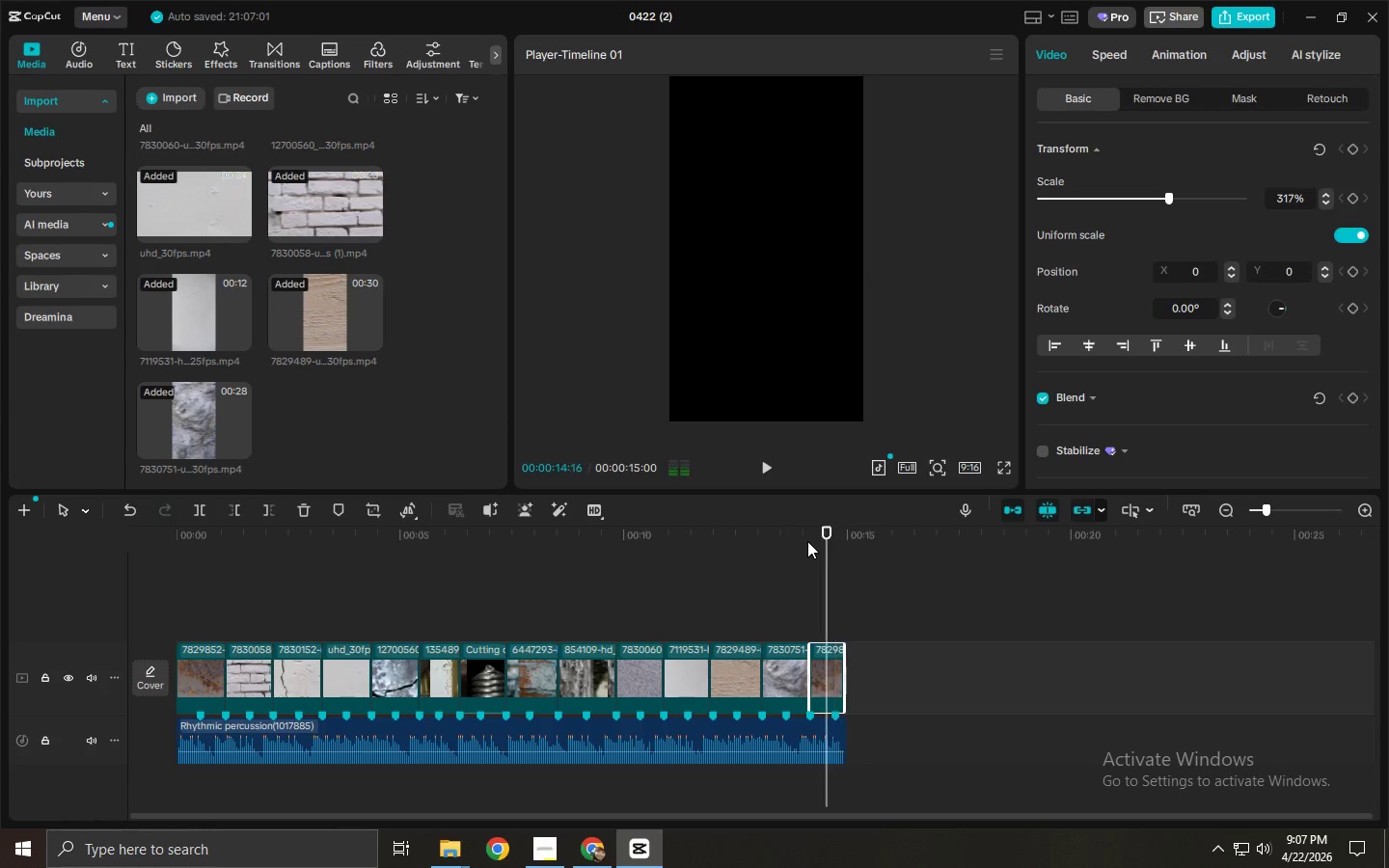 
double_click([807, 541])
 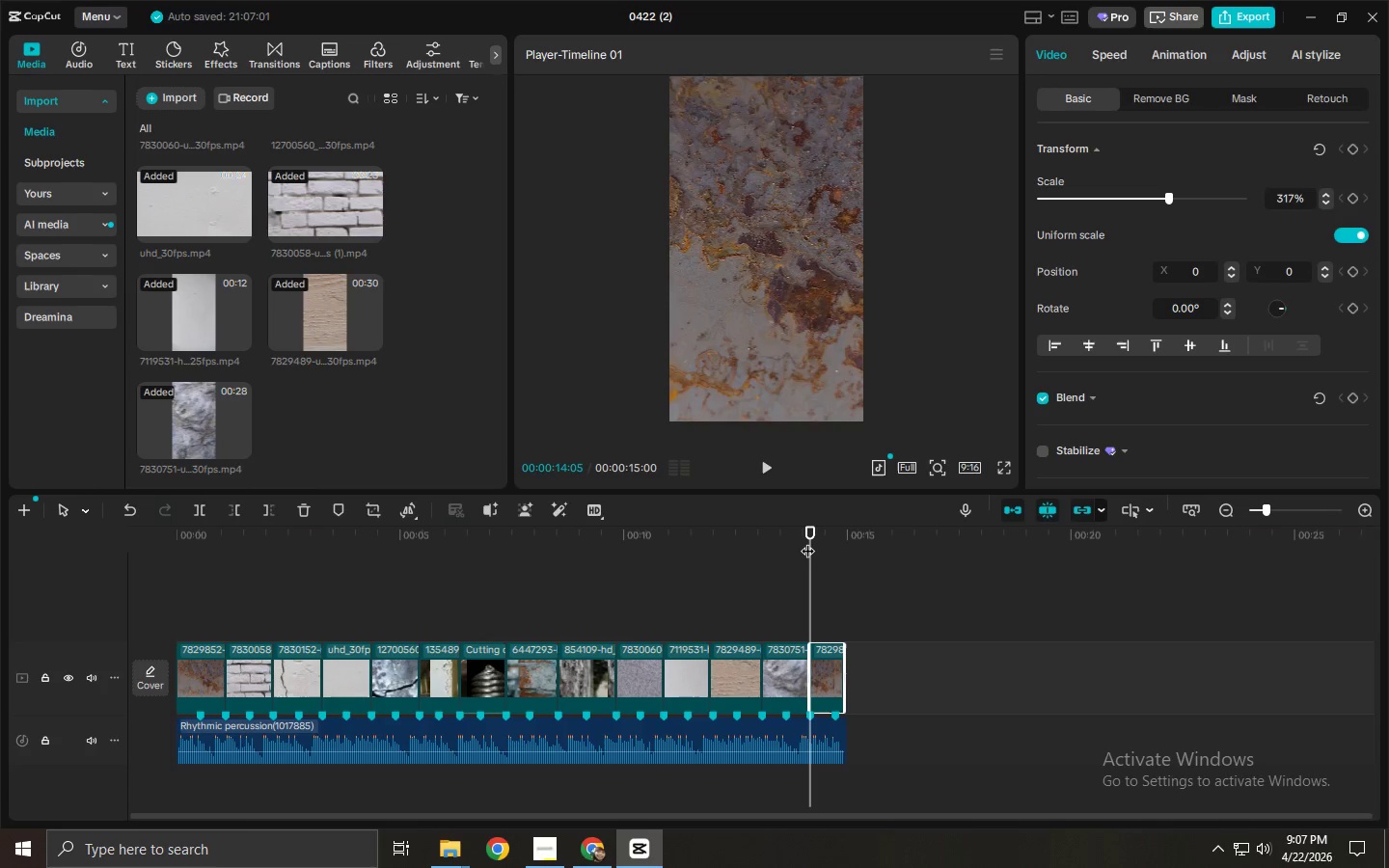 
key(Space)
 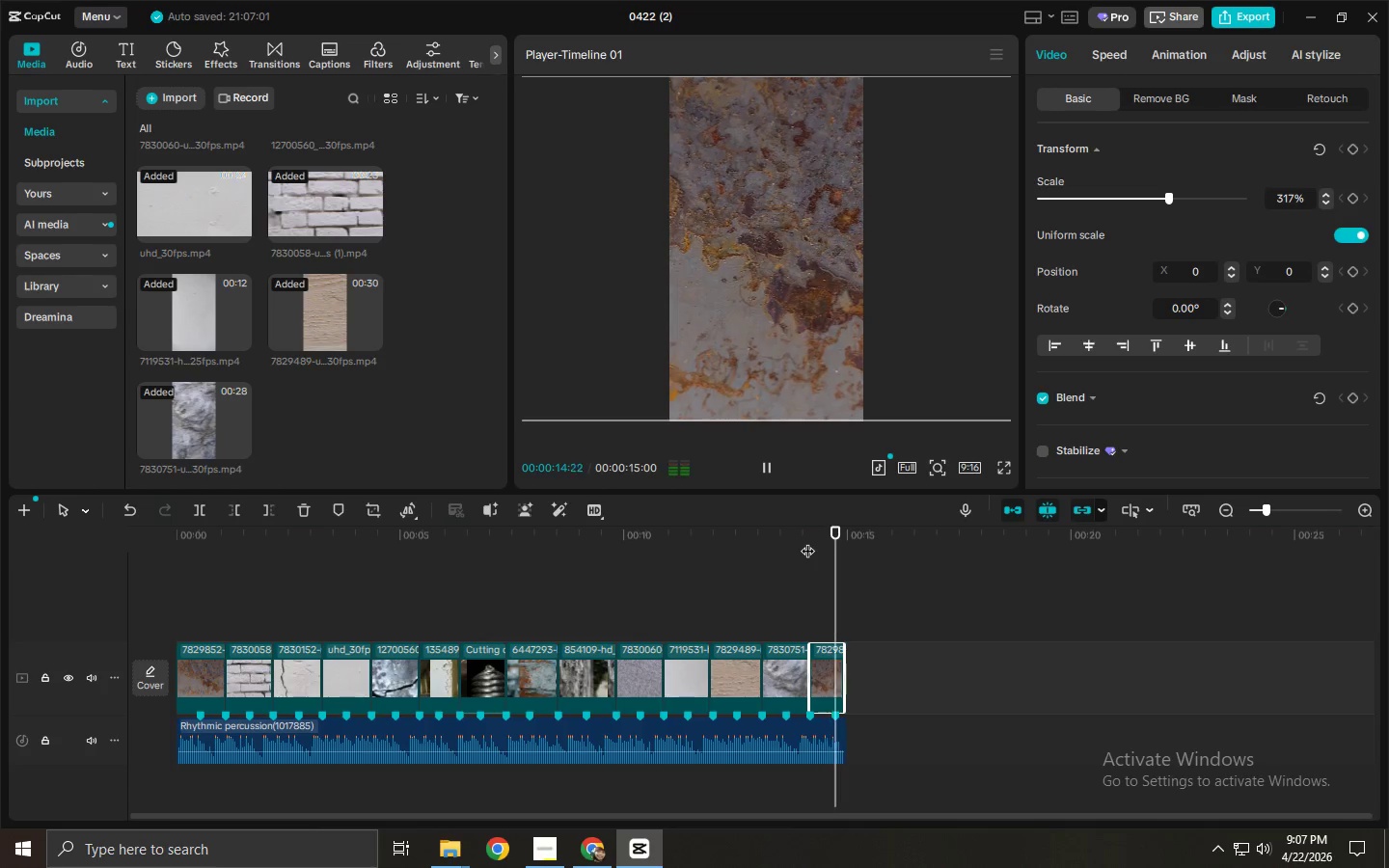 
key(Space)
 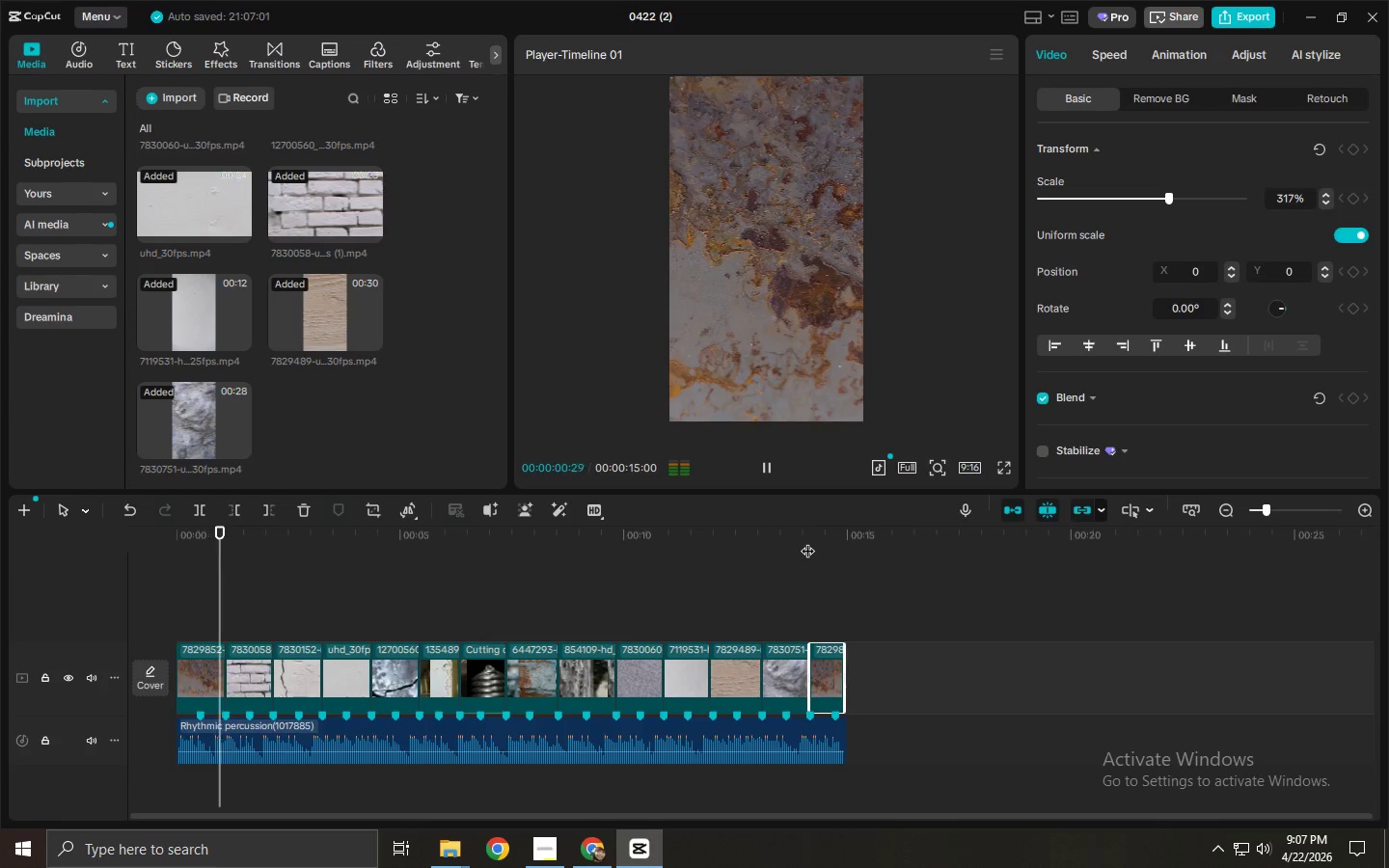 
key(Space)
 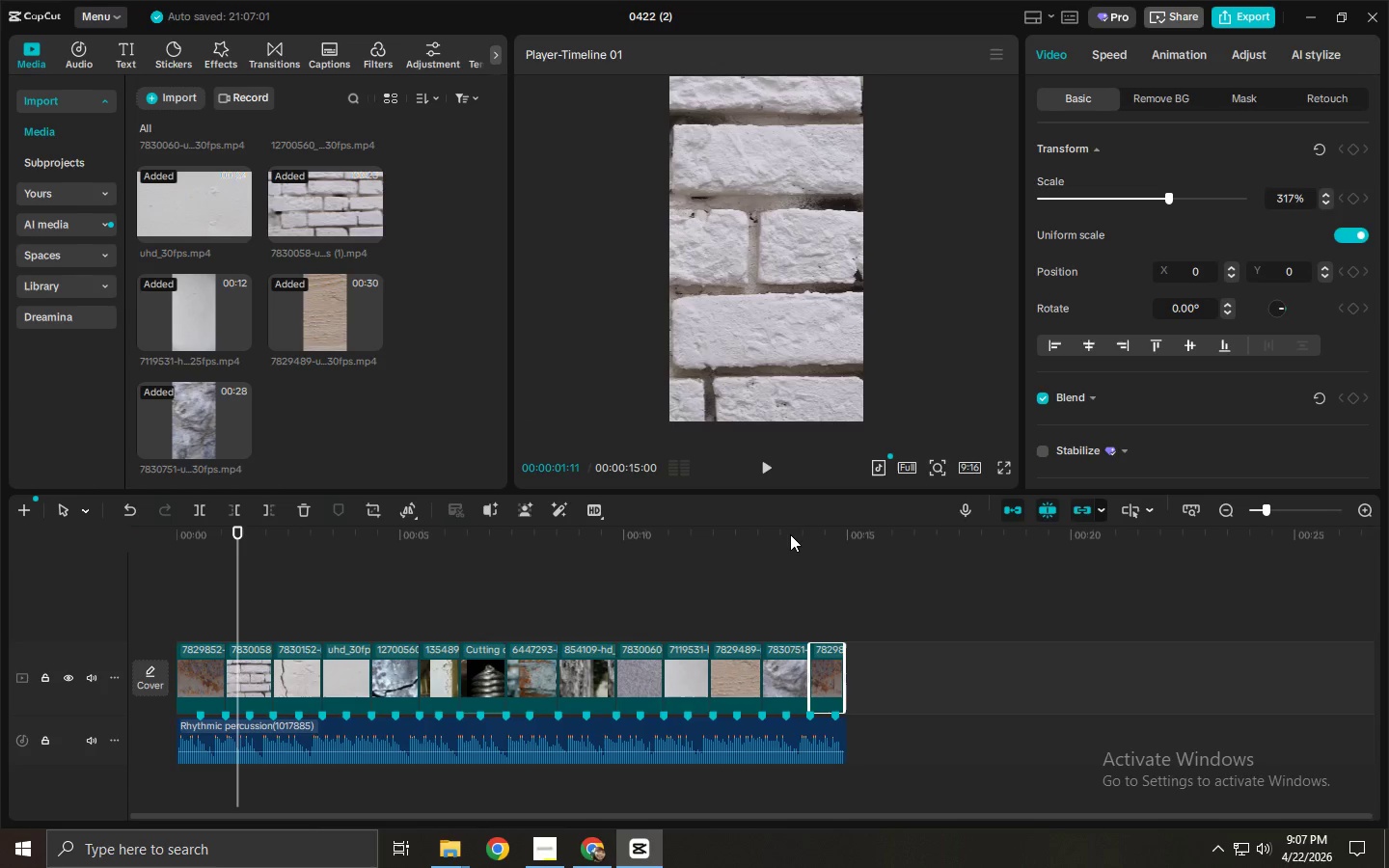 
key(Space)
 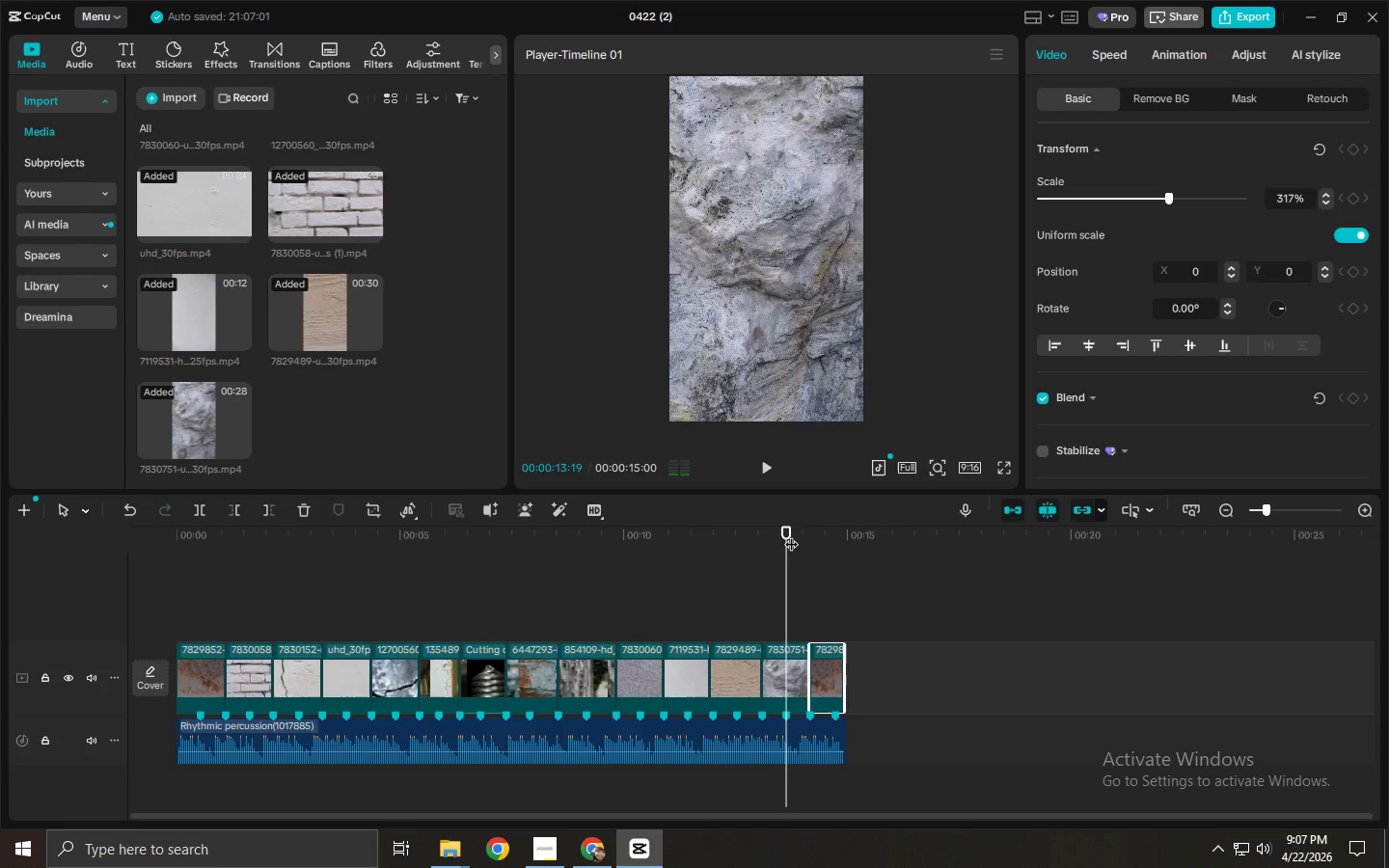 
key(Space)
 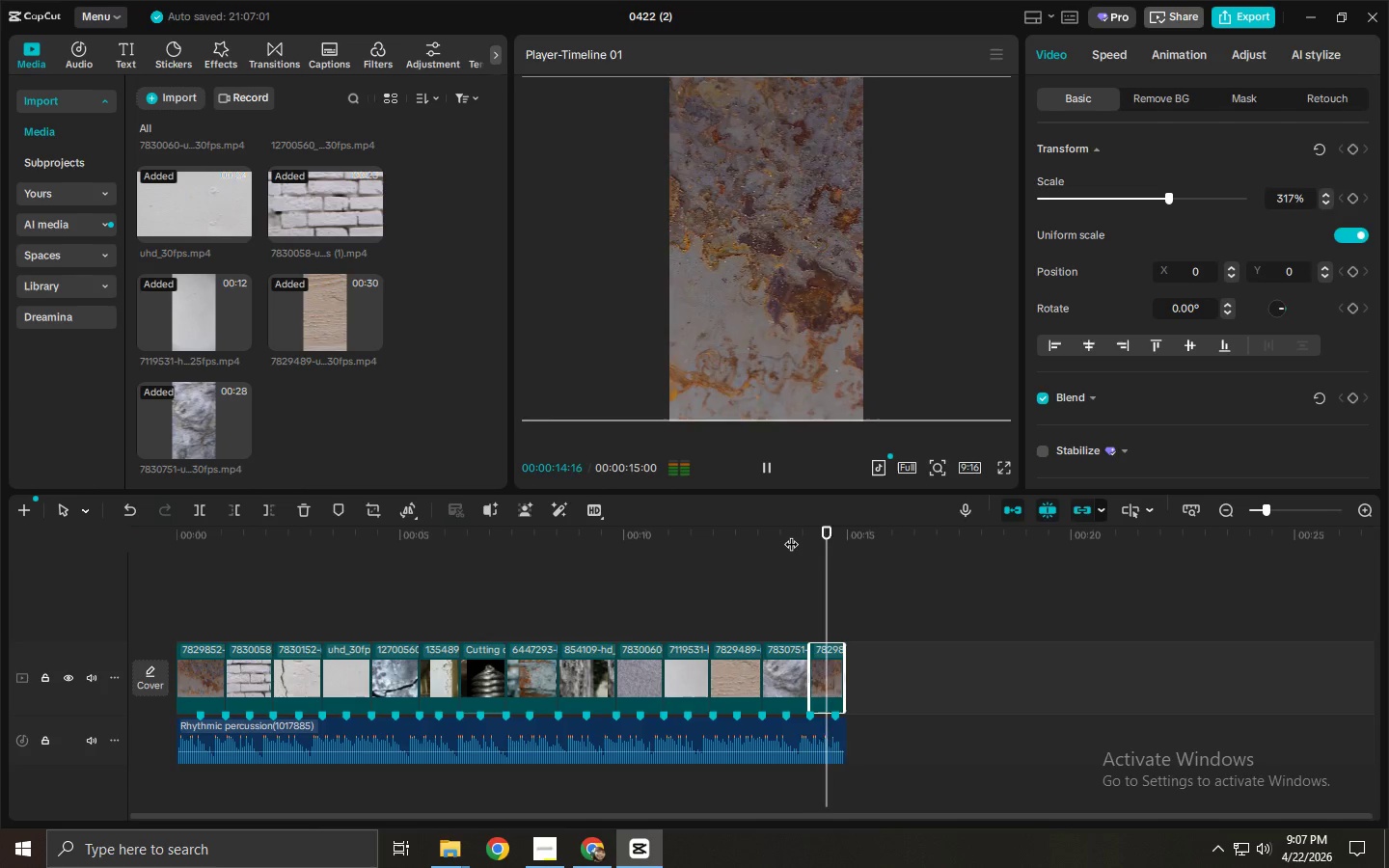 
key(Space)
 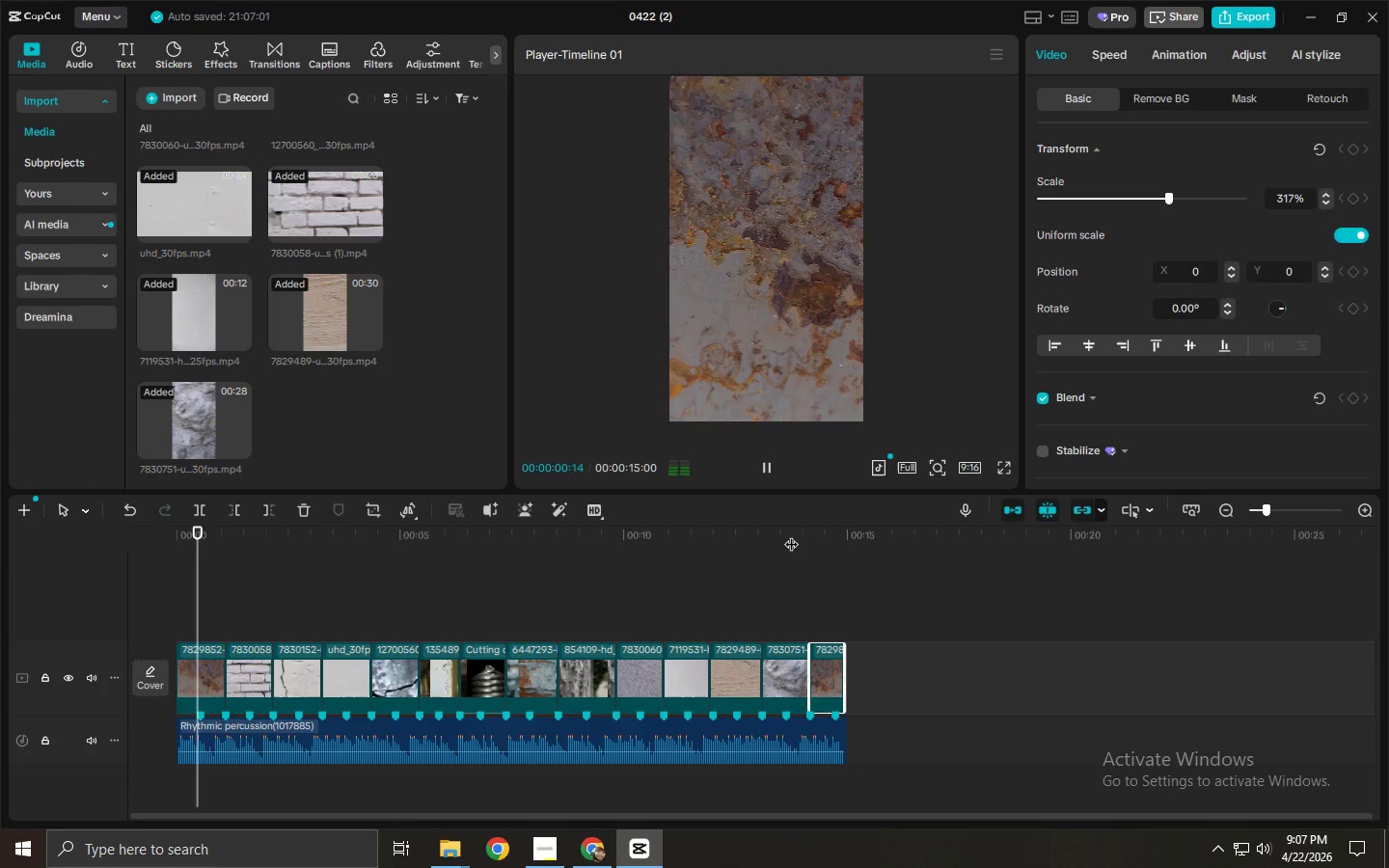 
left_click([792, 534])
 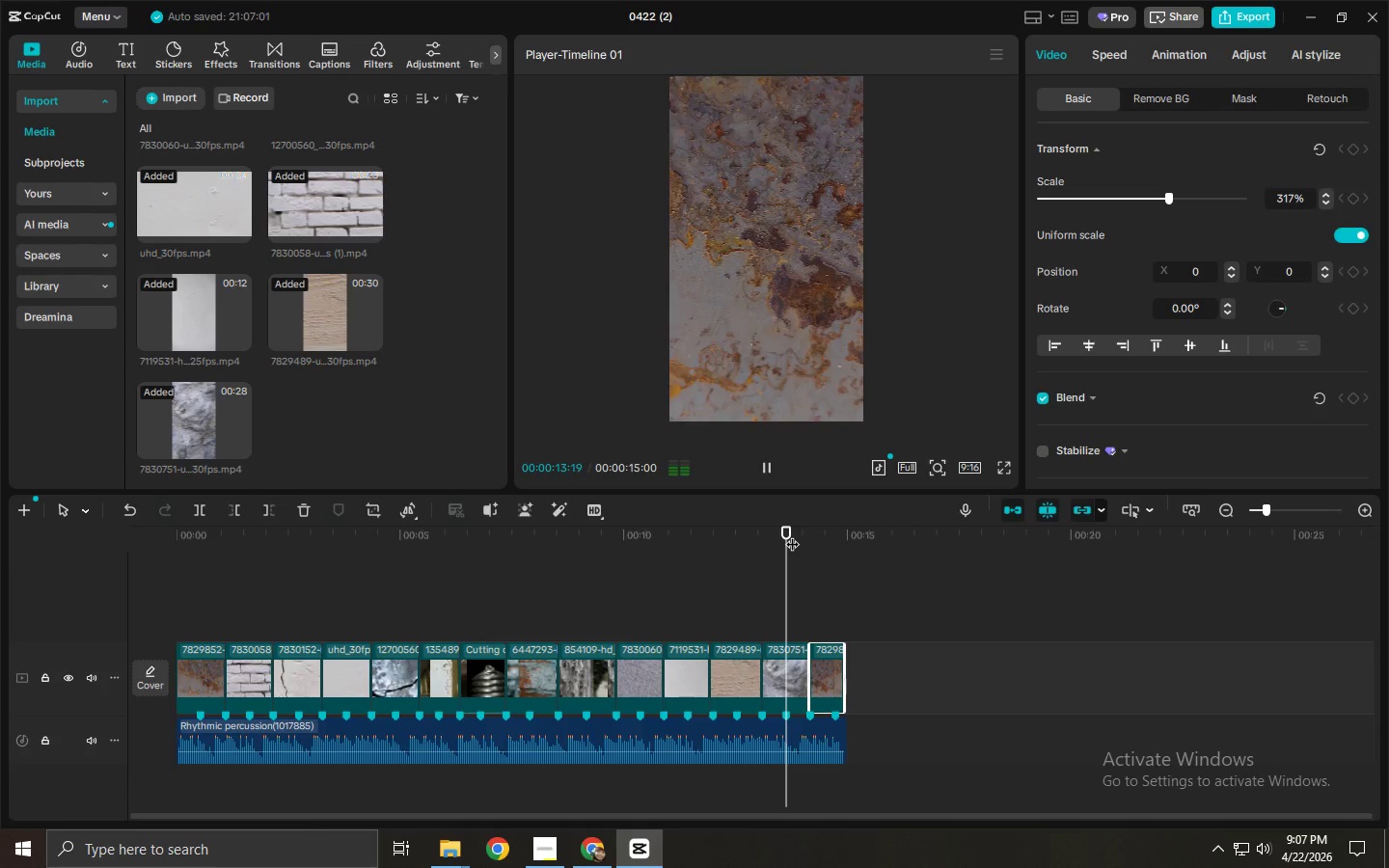 
key(Space)
 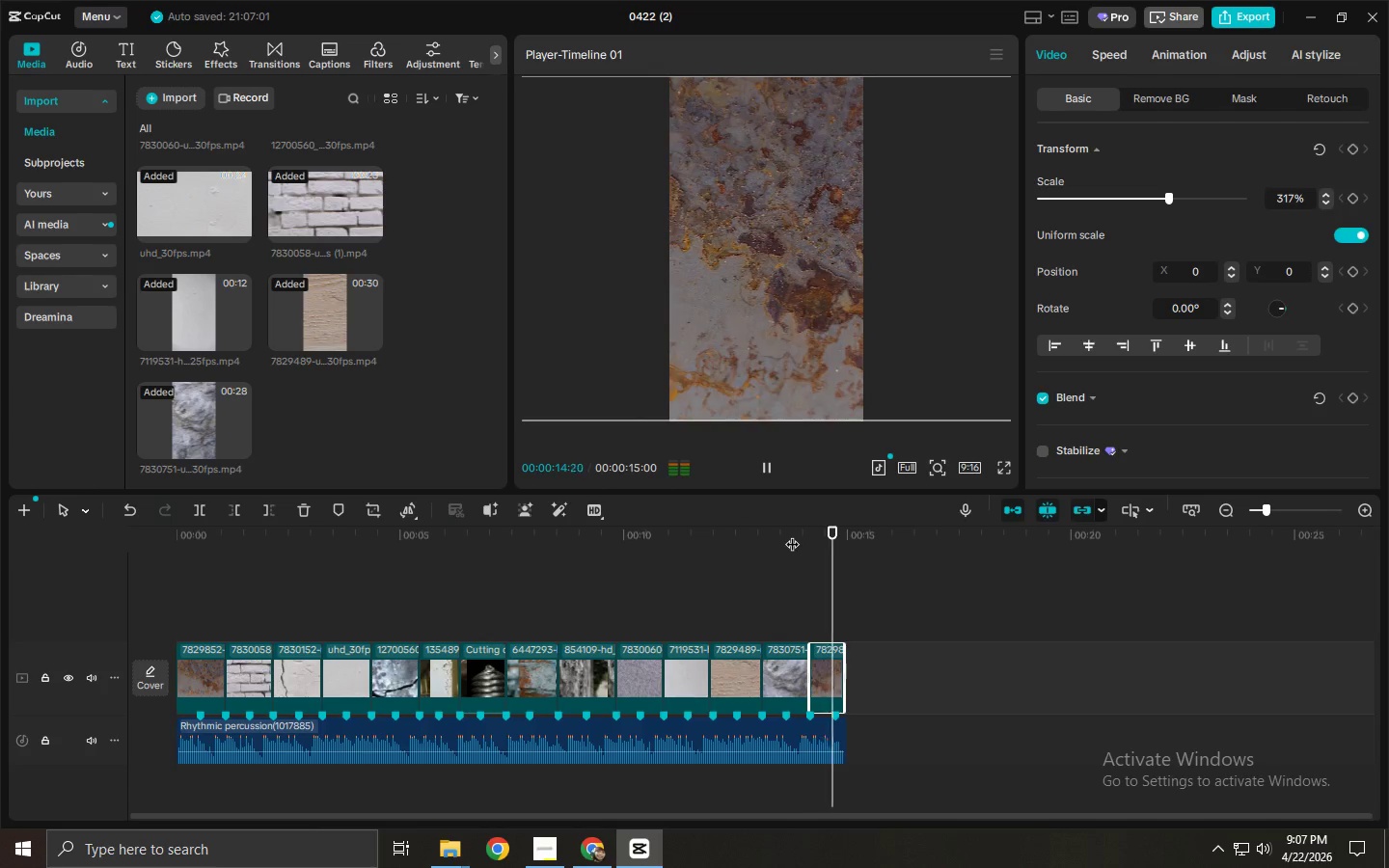 
key(Space)
 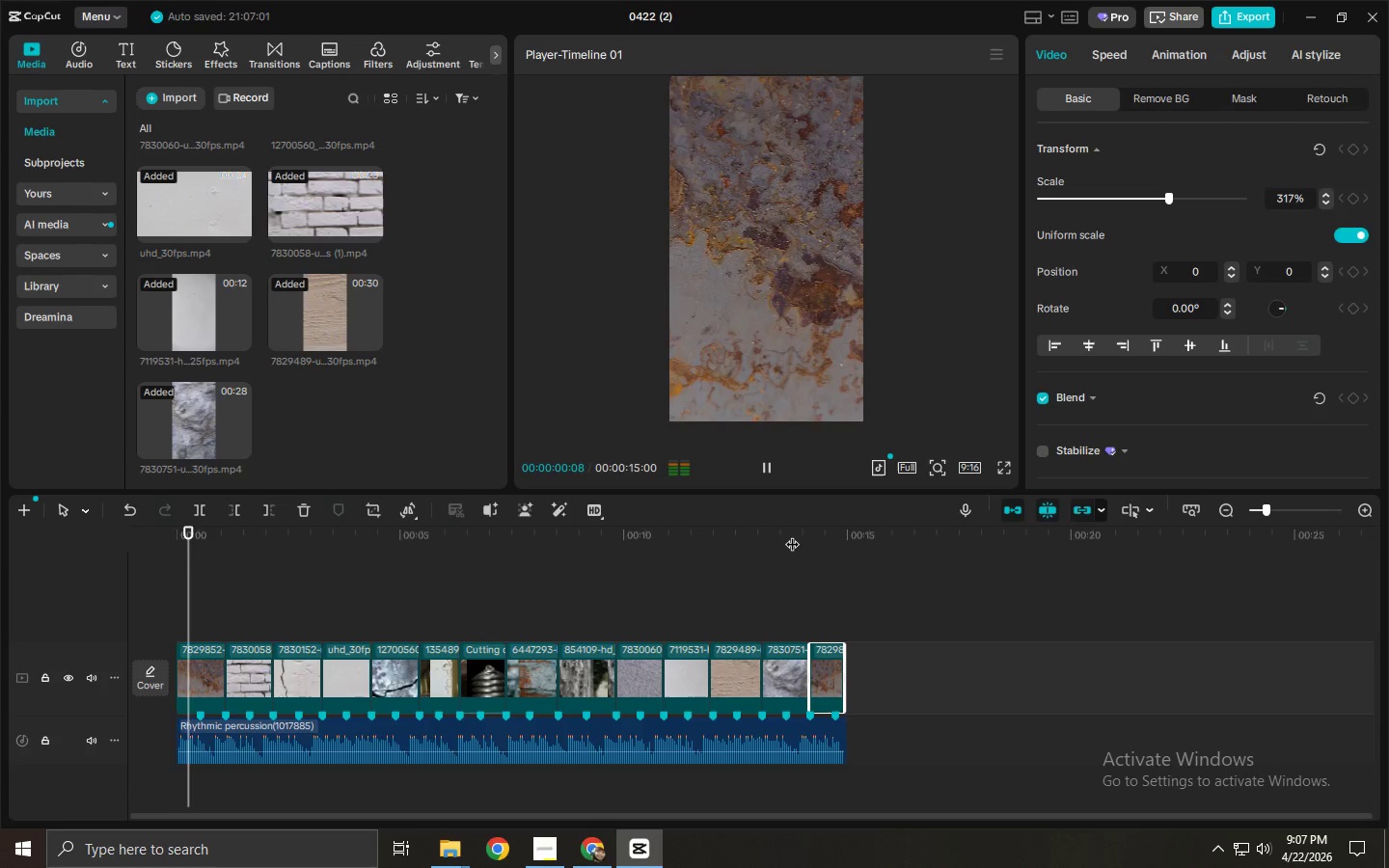 
left_click([792, 534])
 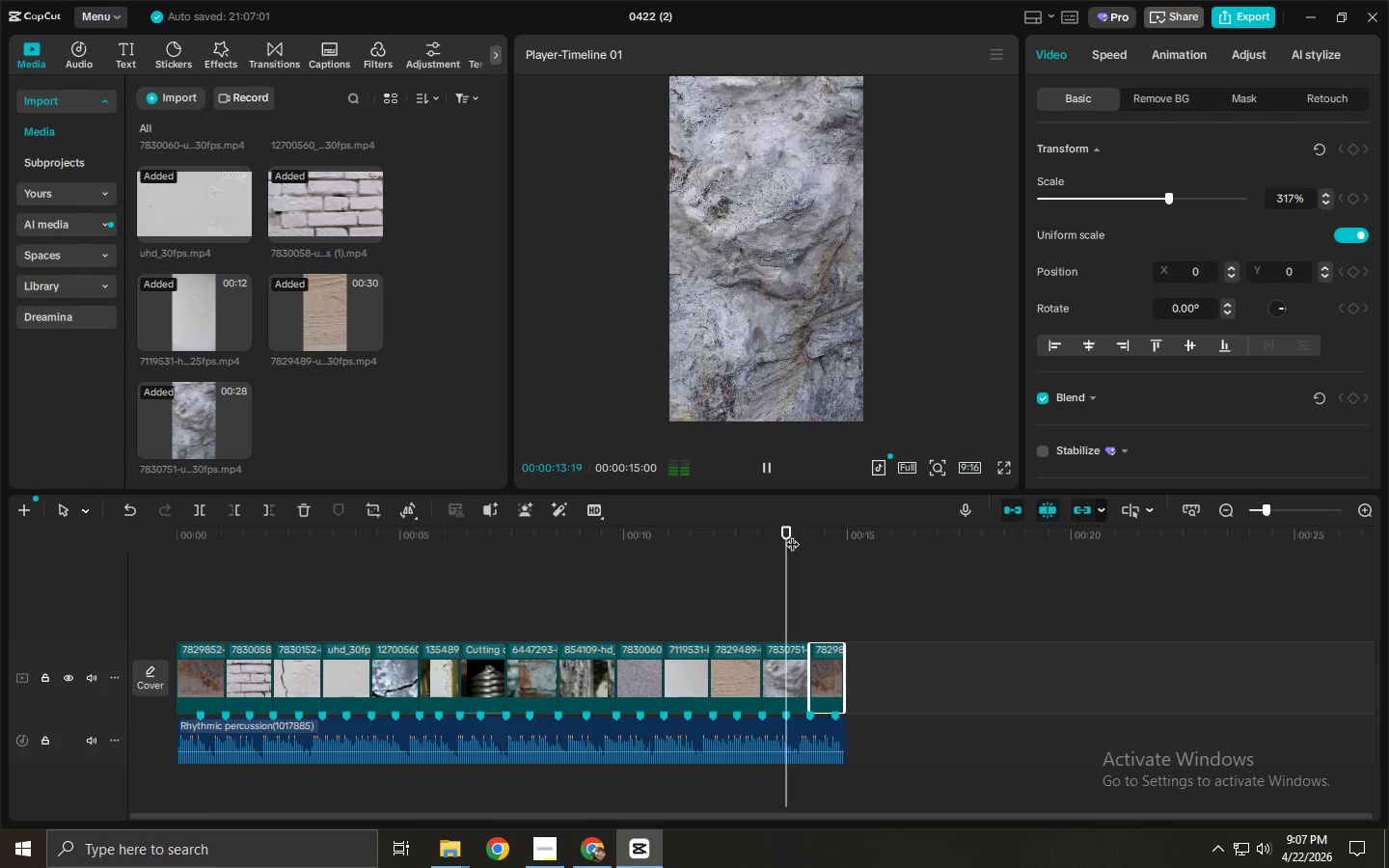 
key(Space)
 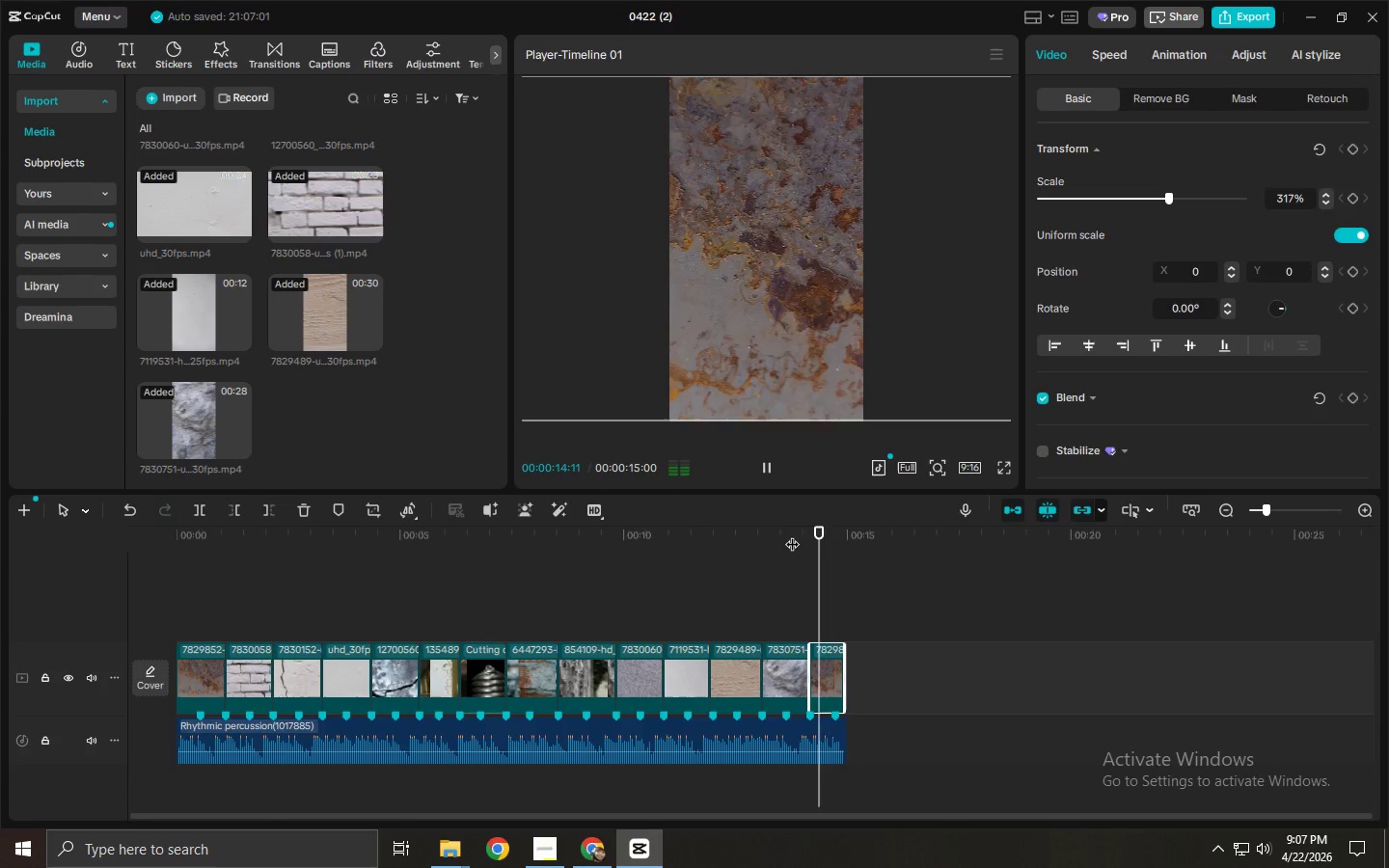 
key(Space)
 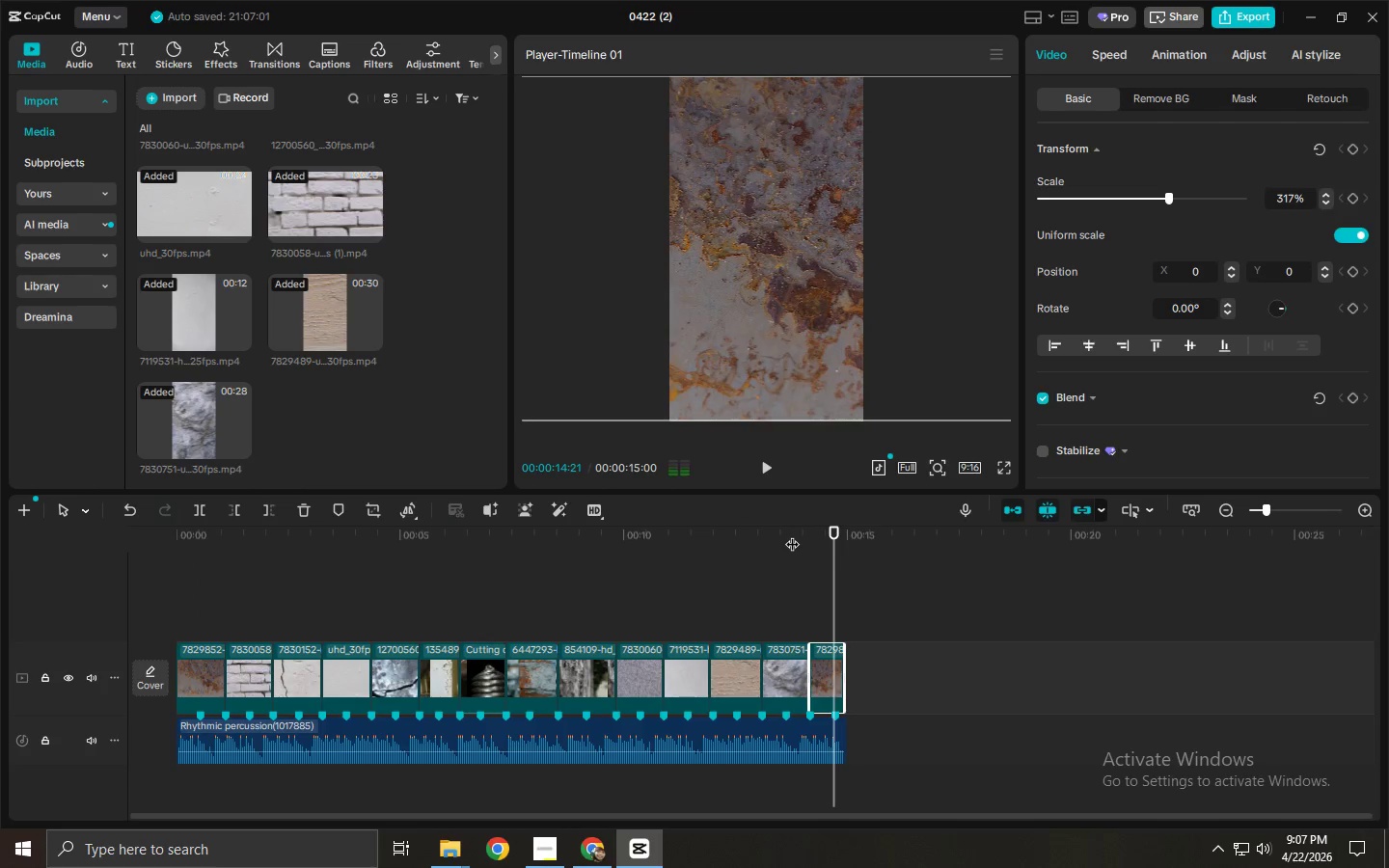 
key(Space)
 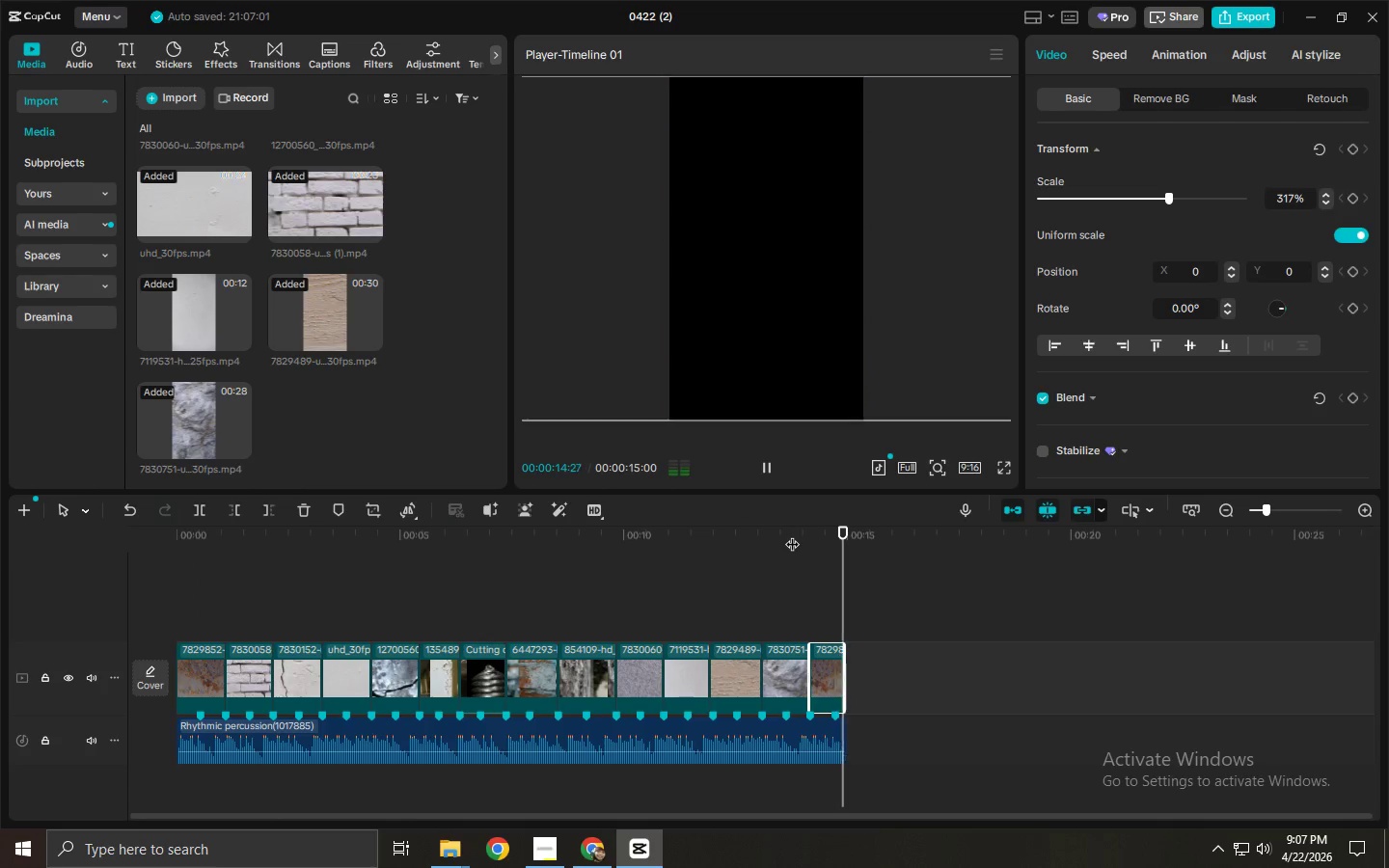 
key(Space)
 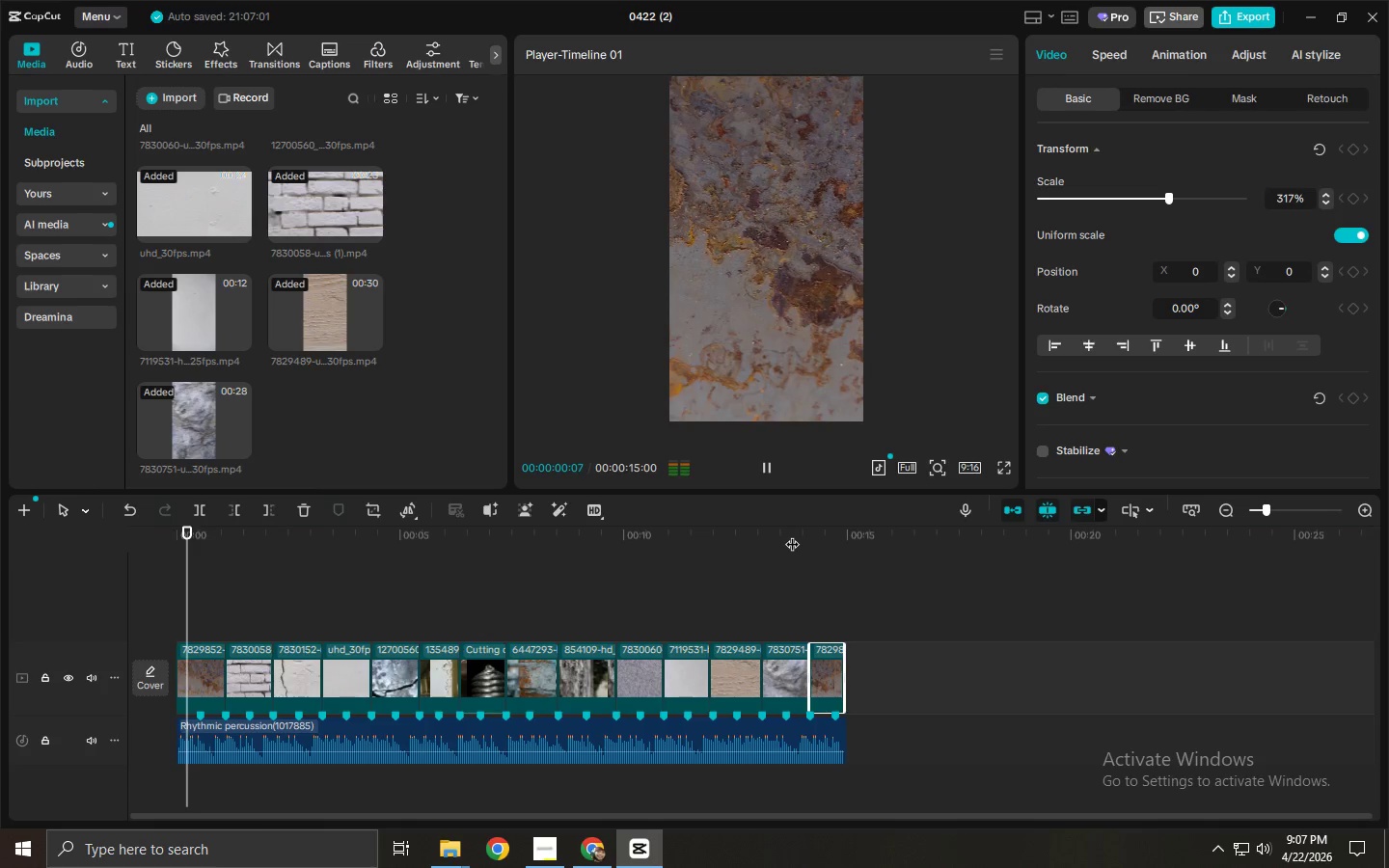 
left_click([792, 534])
 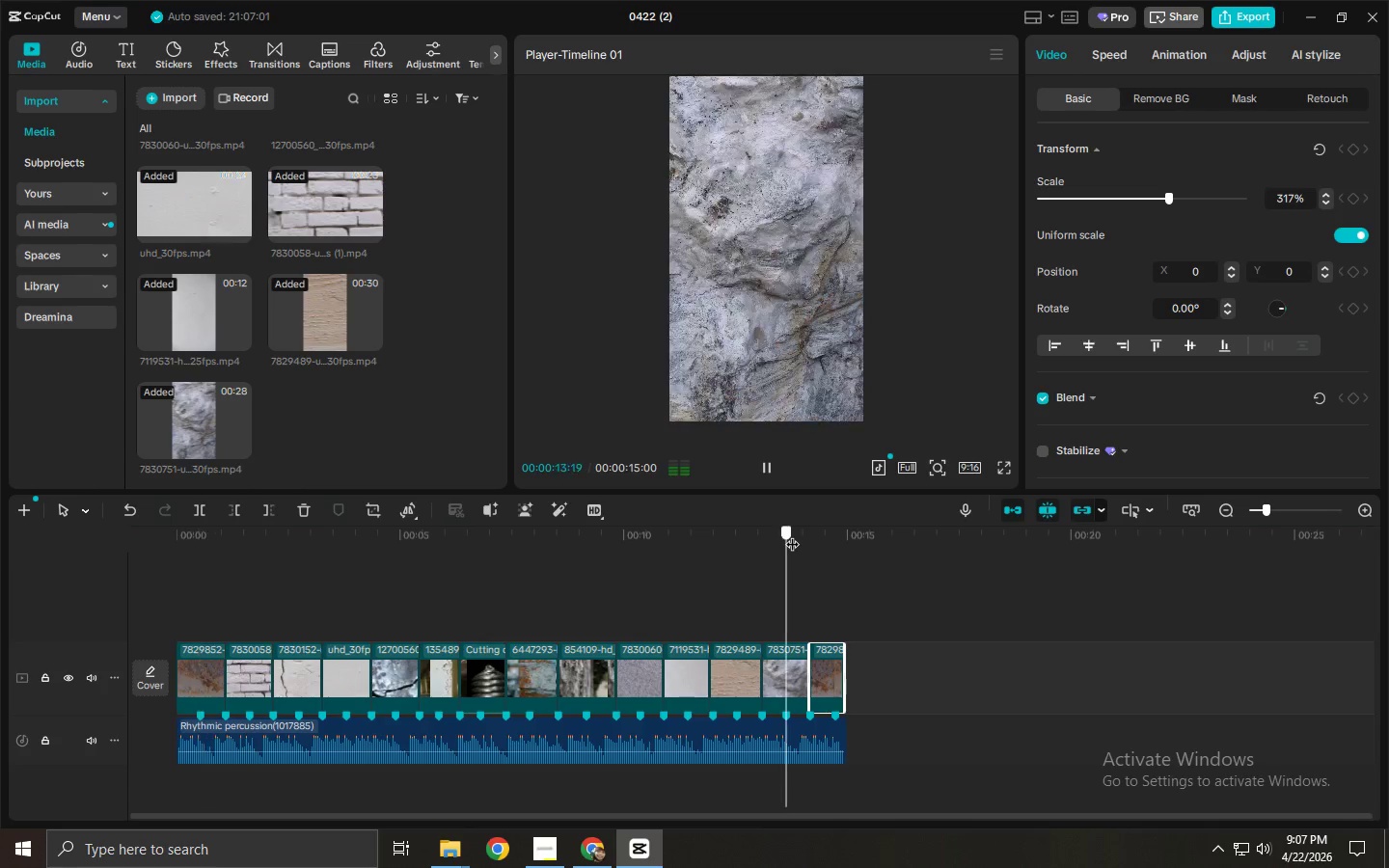 
key(Space)
 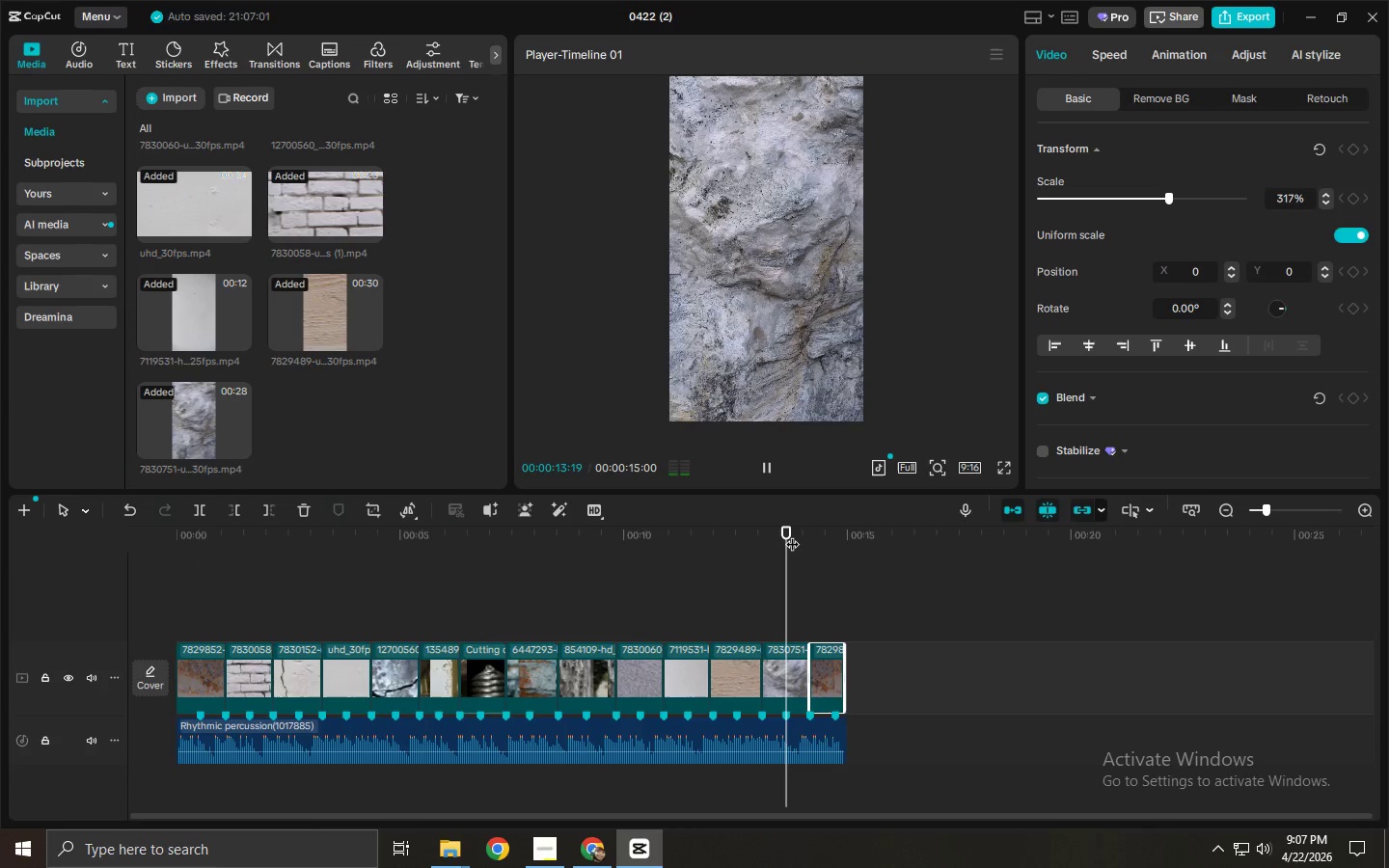 
key(Space)
 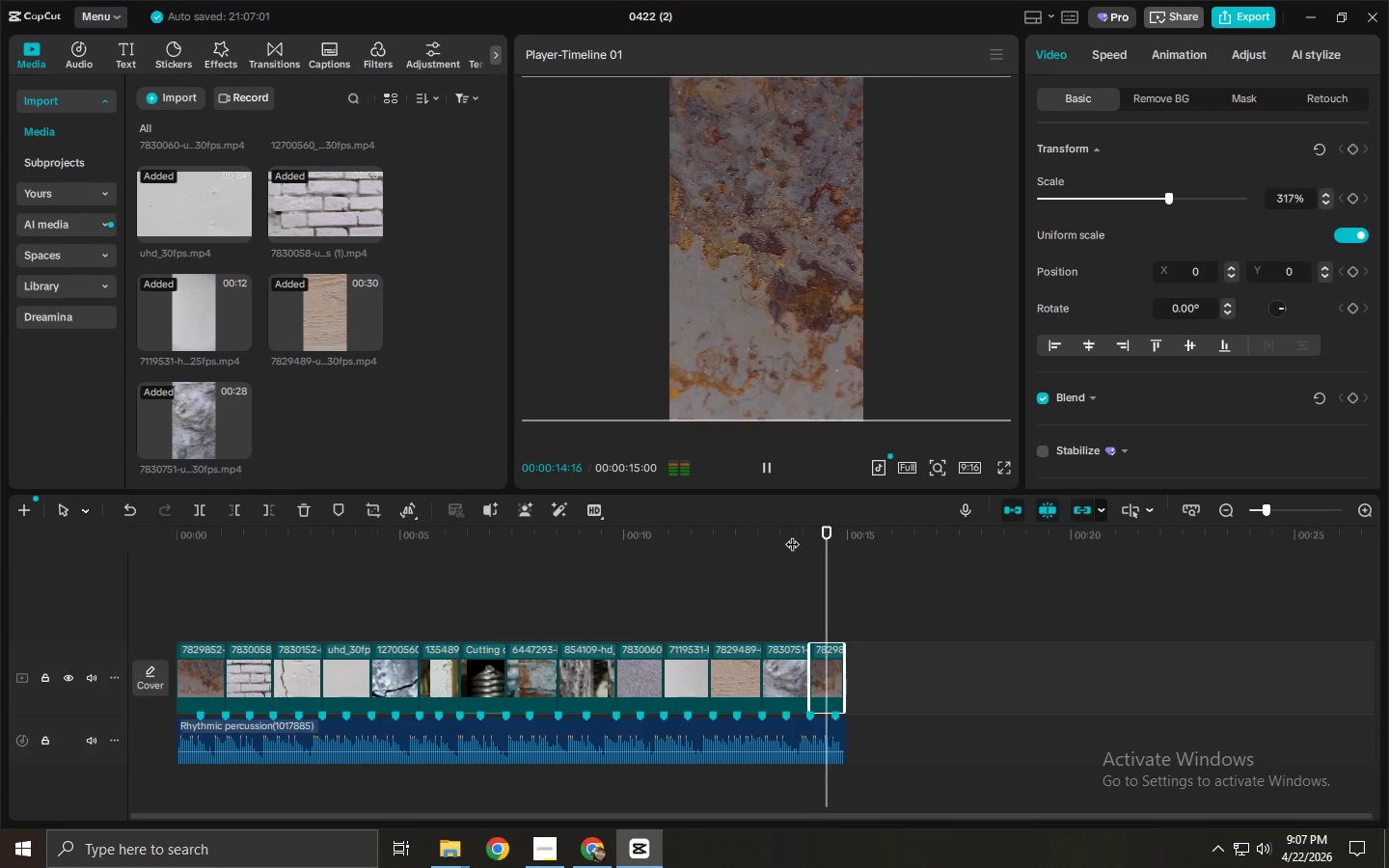 
key(Space)
 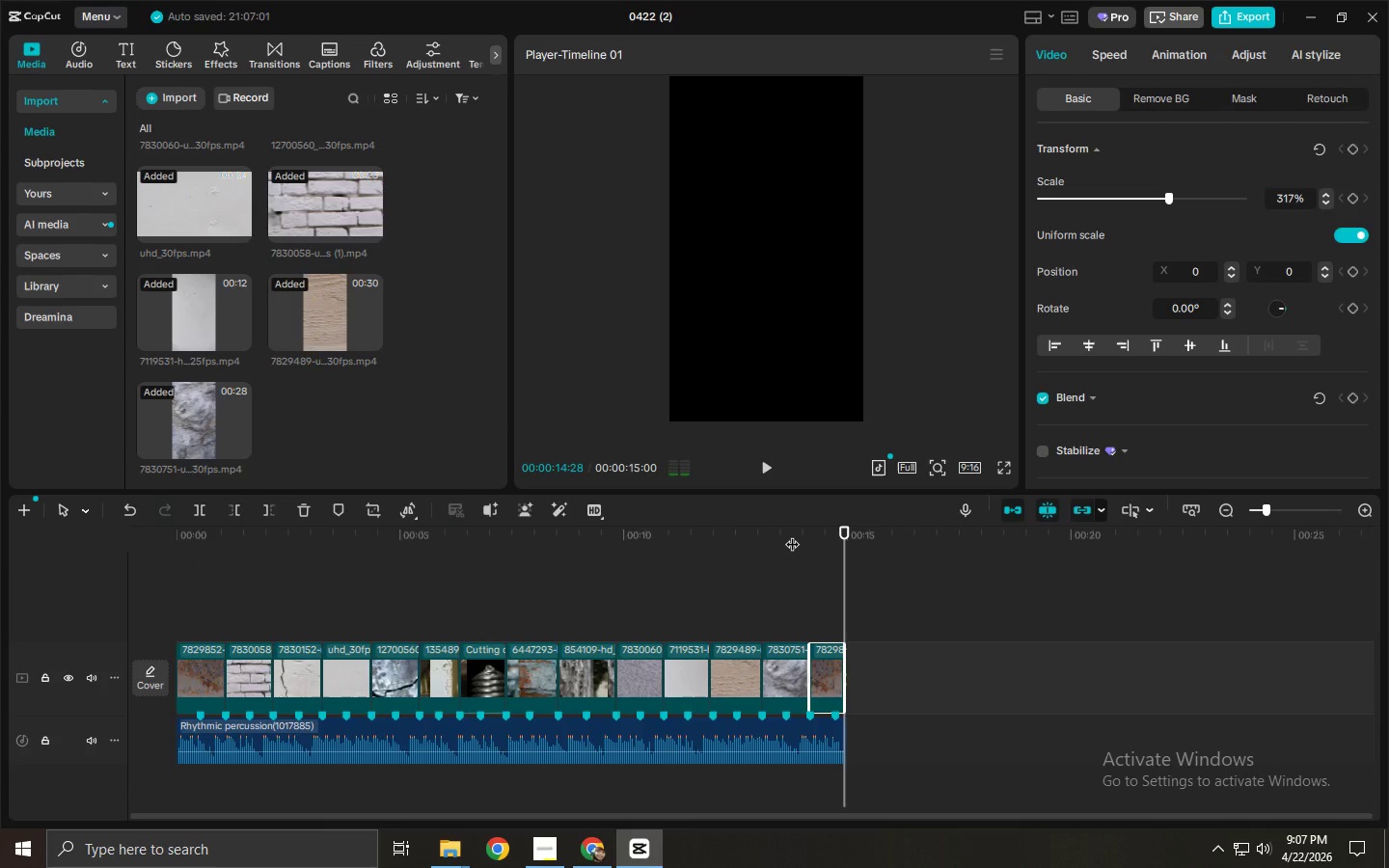 
key(Space)
 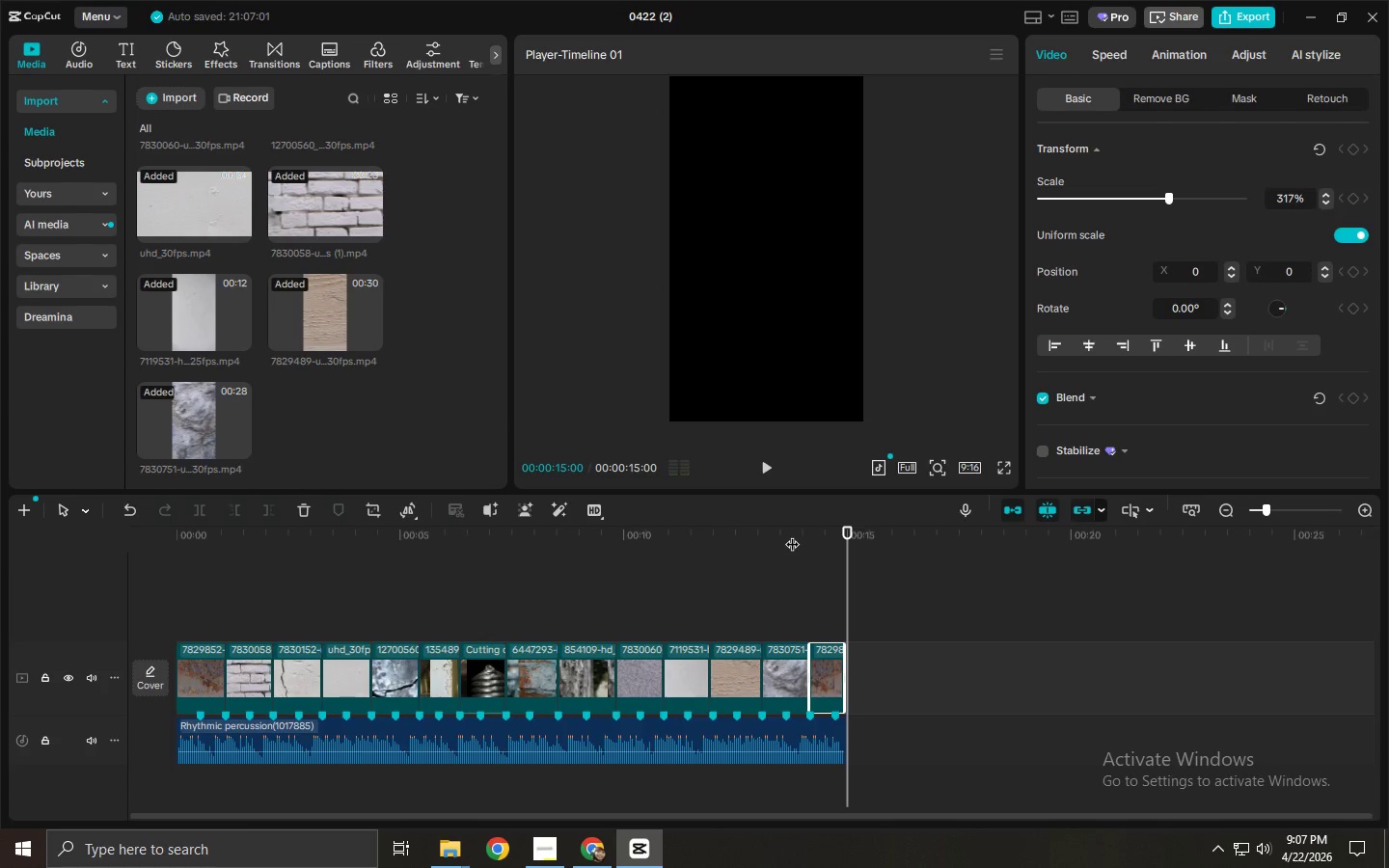 
key(Space)
 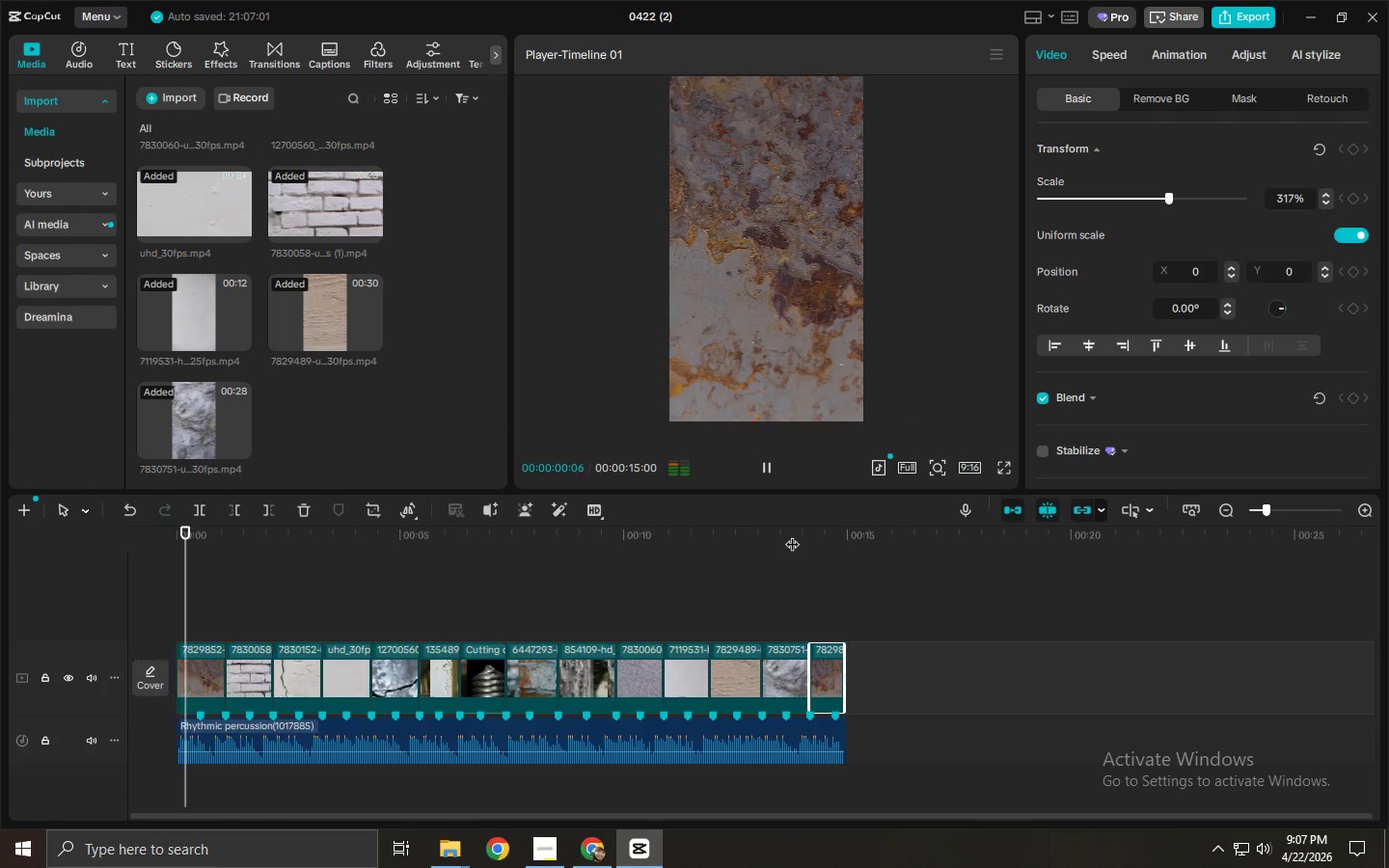 
key(Space)
 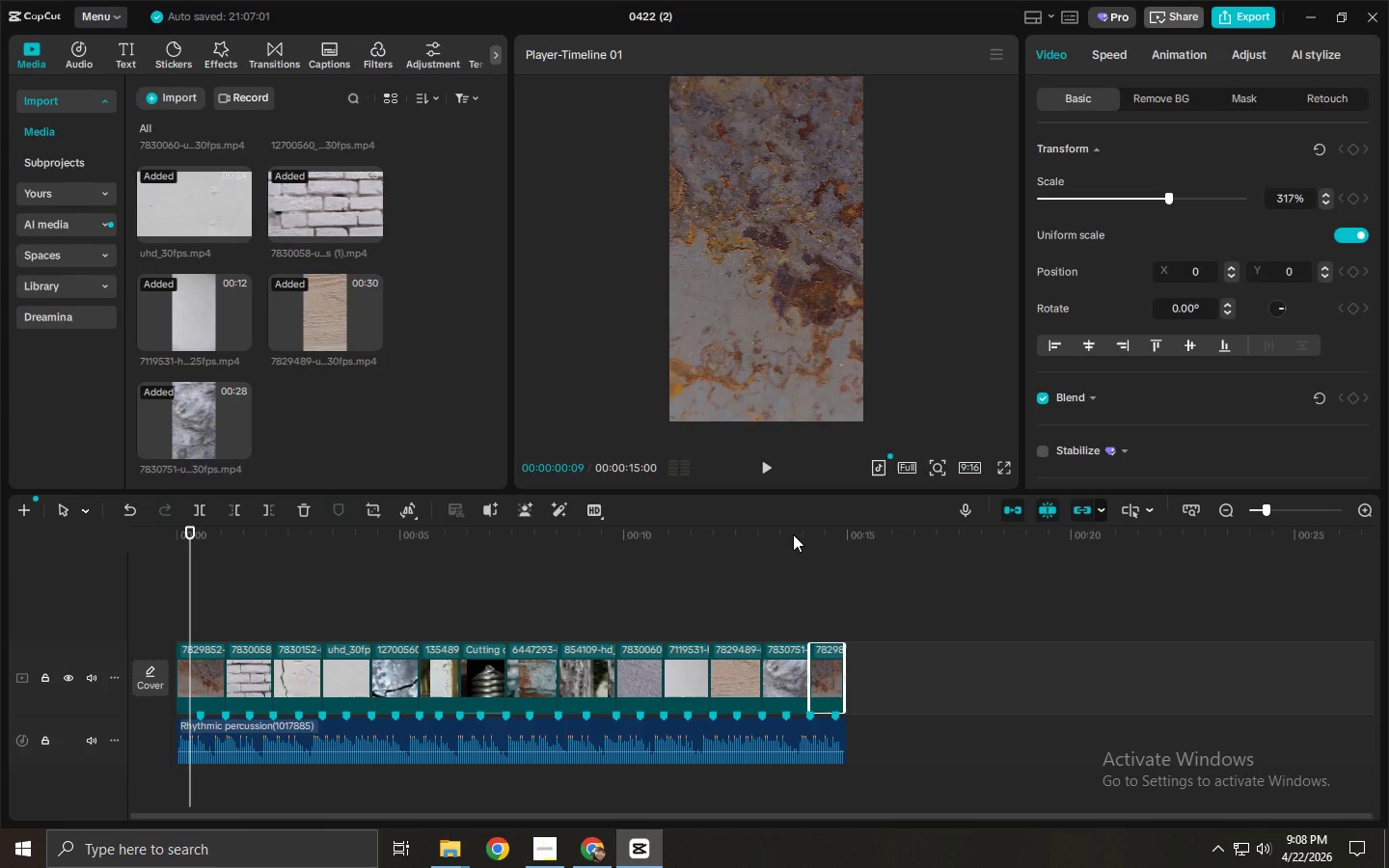 
wait(39.58)
 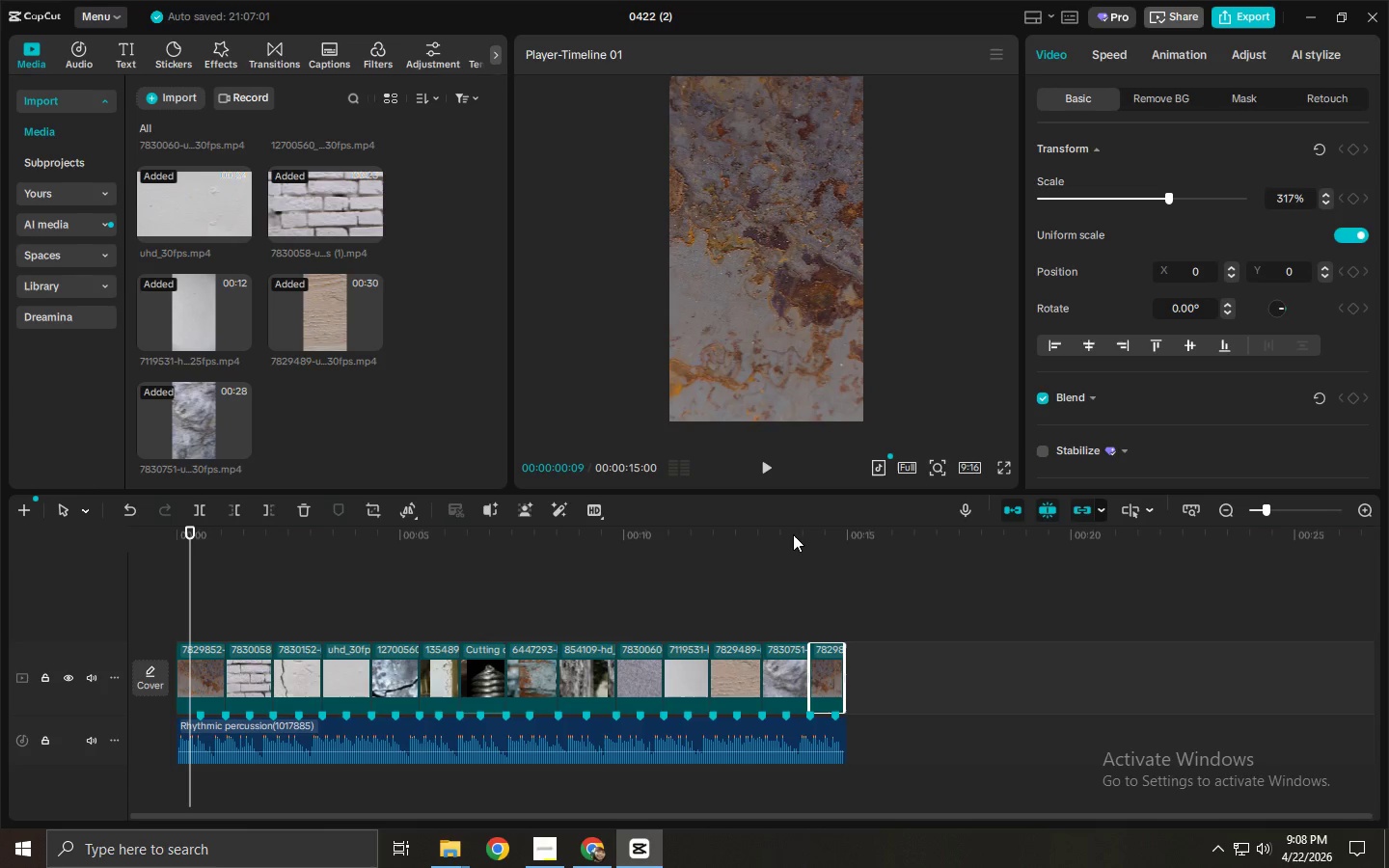 
left_click_drag(start_coordinate=[515, 529], to_coordinate=[685, 564])
 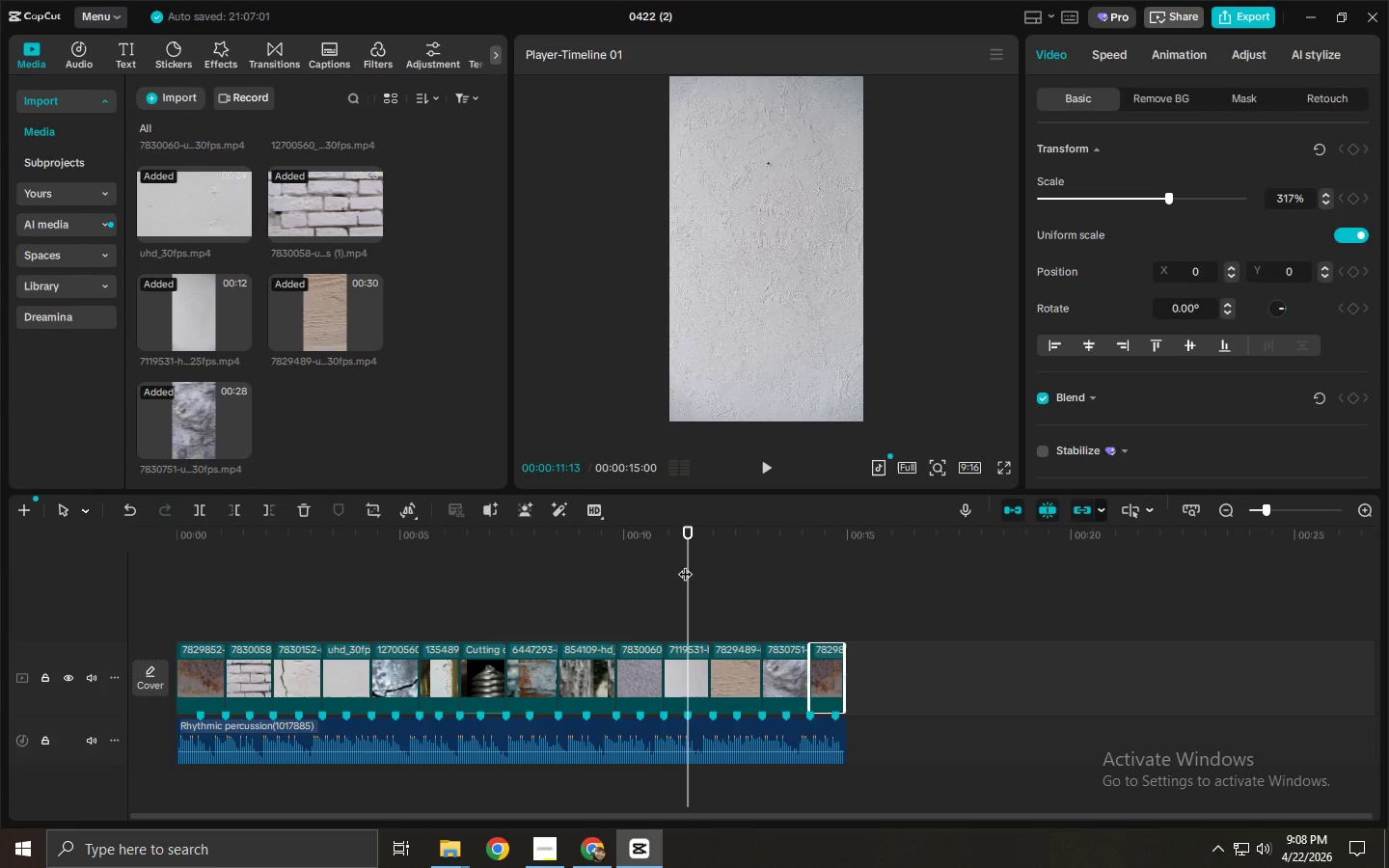 
wait(8.55)
 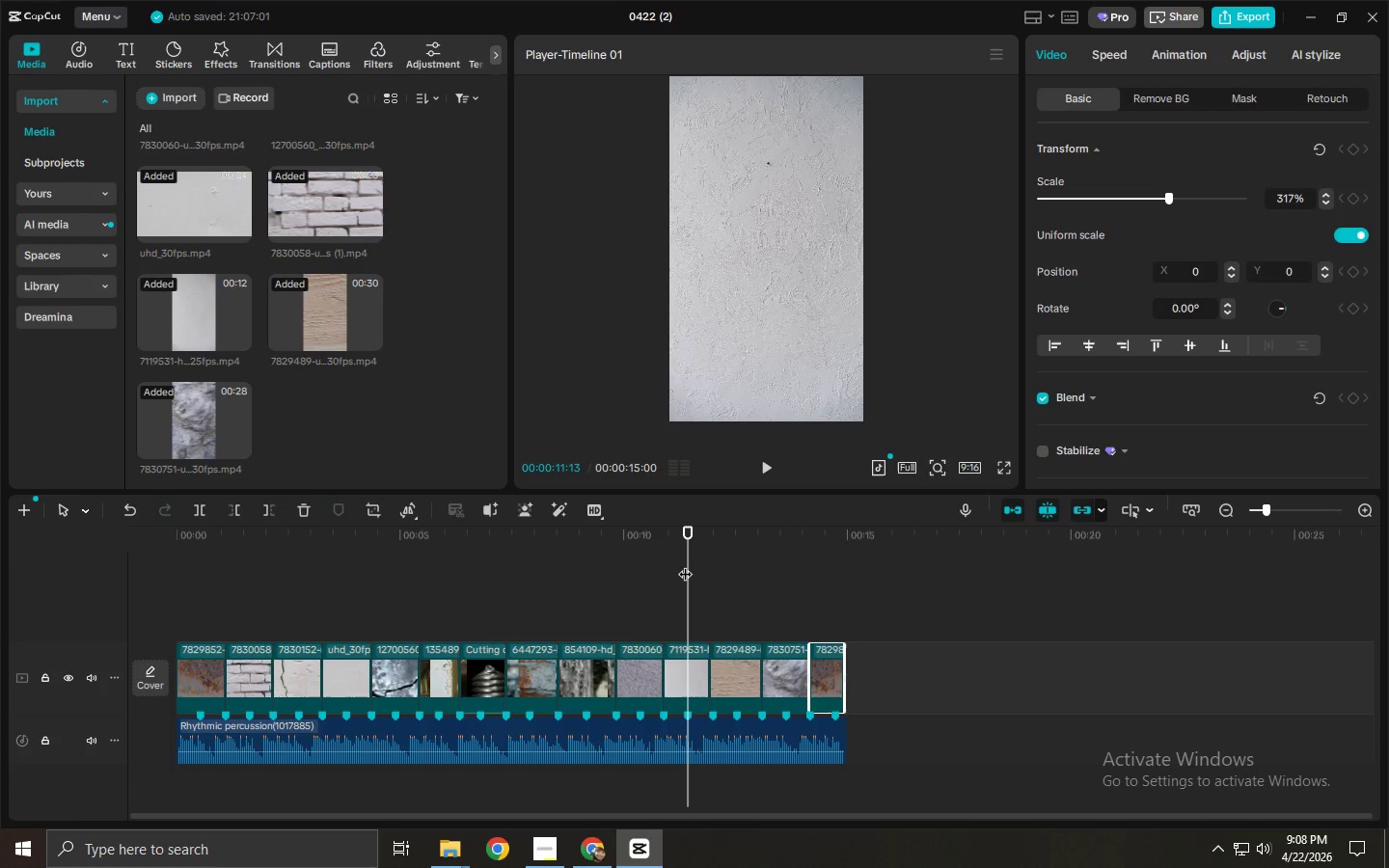 
left_click([372, 53])
 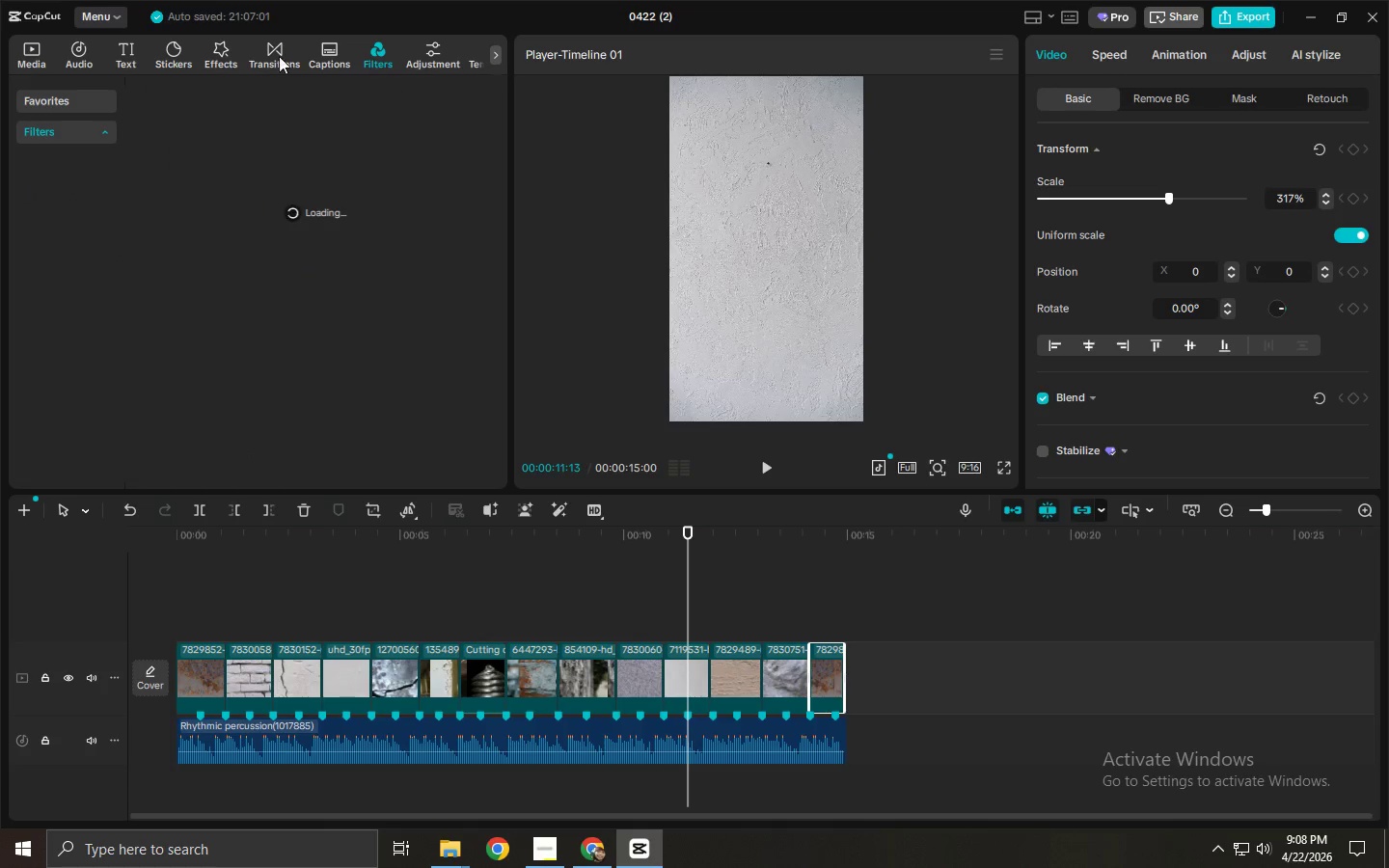 
left_click_drag(start_coordinate=[233, 55], to_coordinate=[227, 52])
 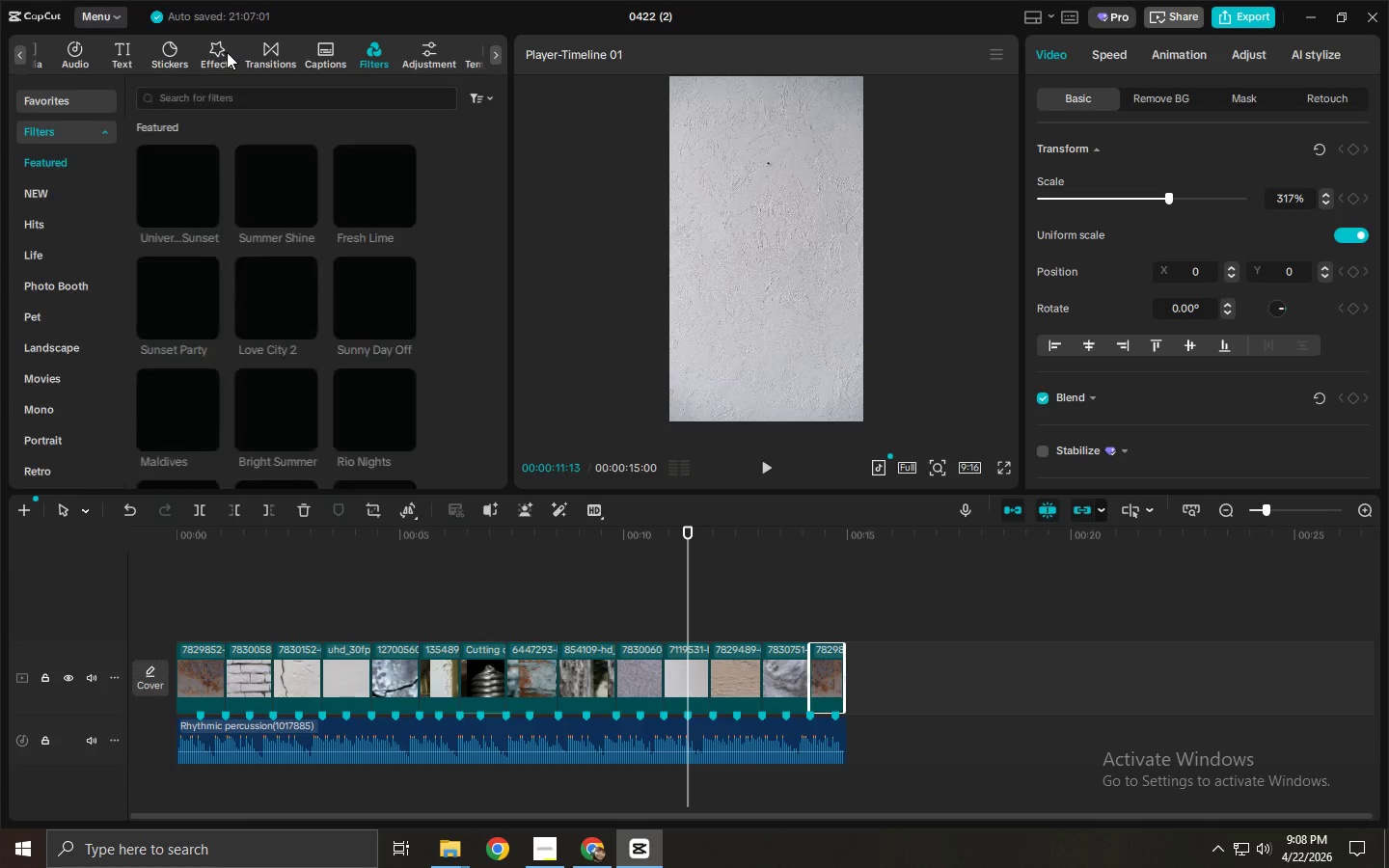 
double_click([231, 52])
 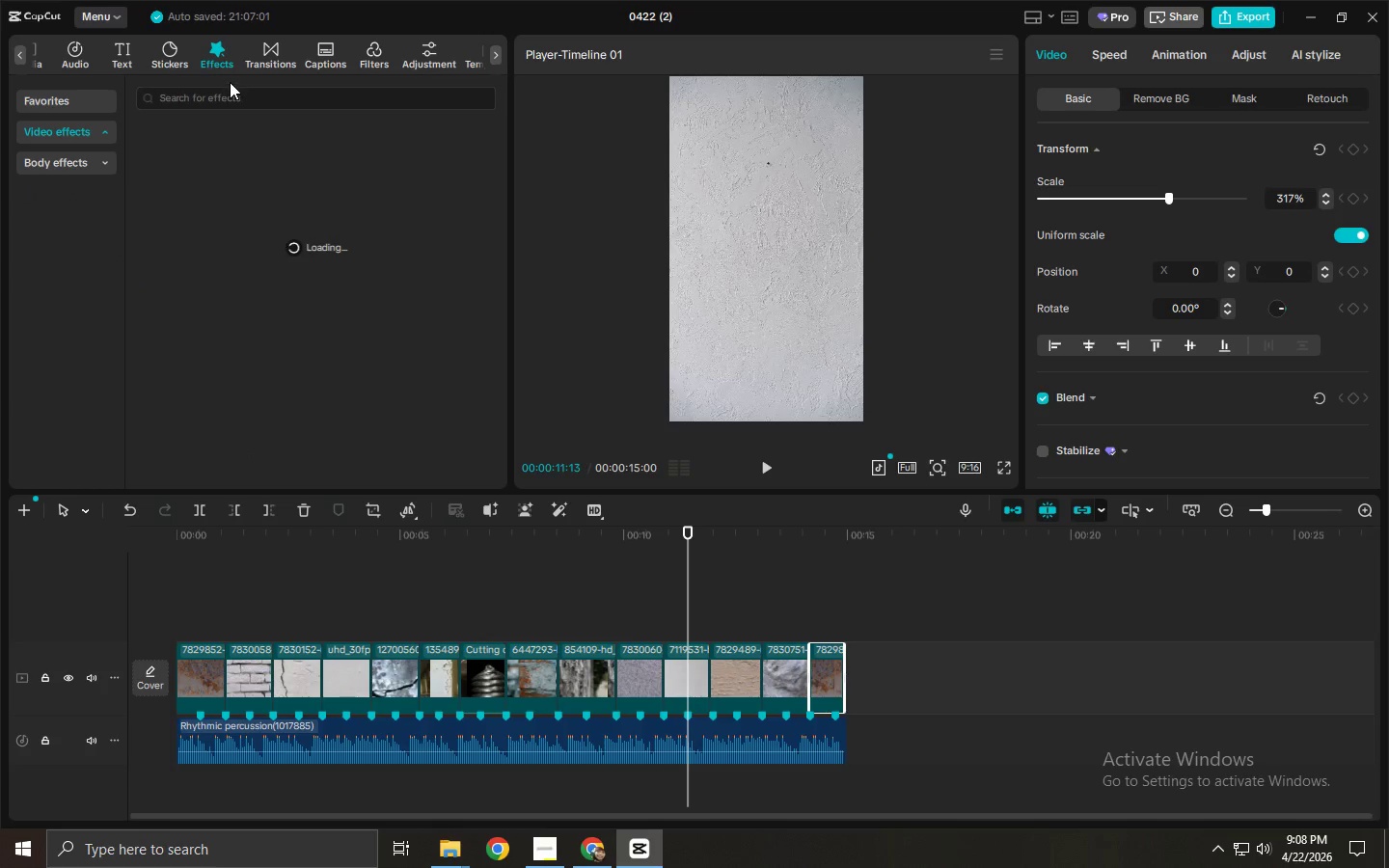 
double_click([238, 94])
 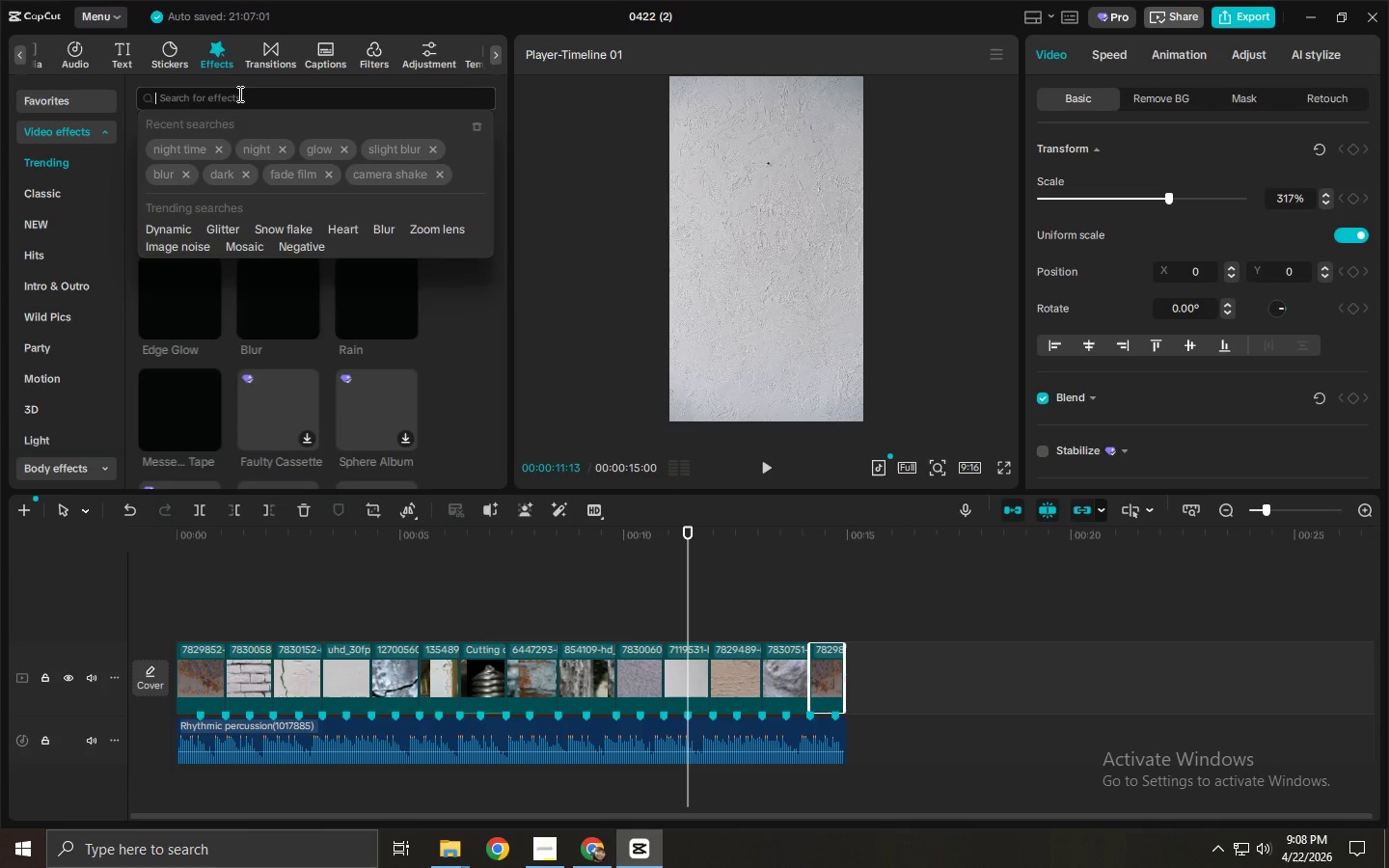 
left_click([238, 94])
 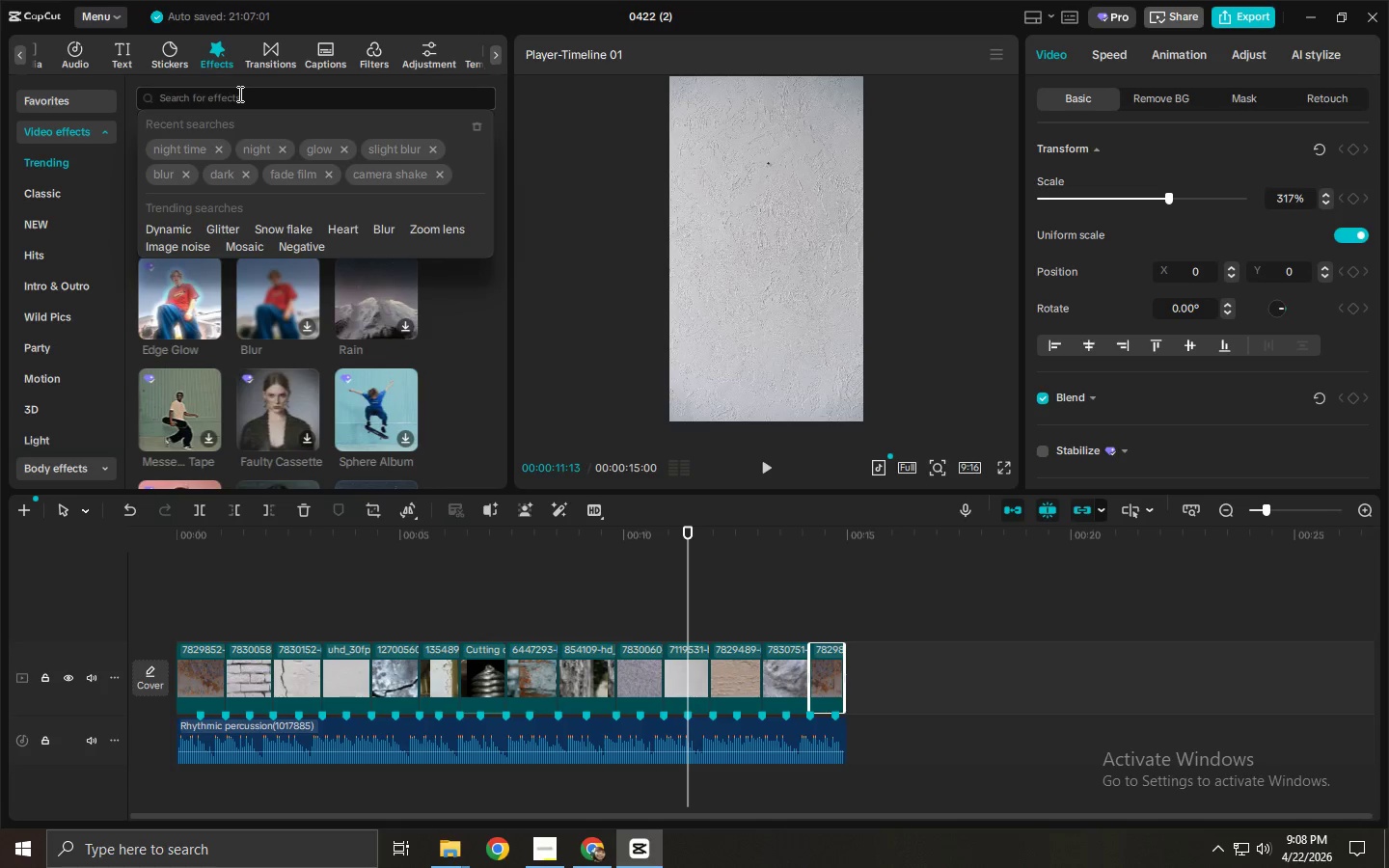 
type(film grain)
 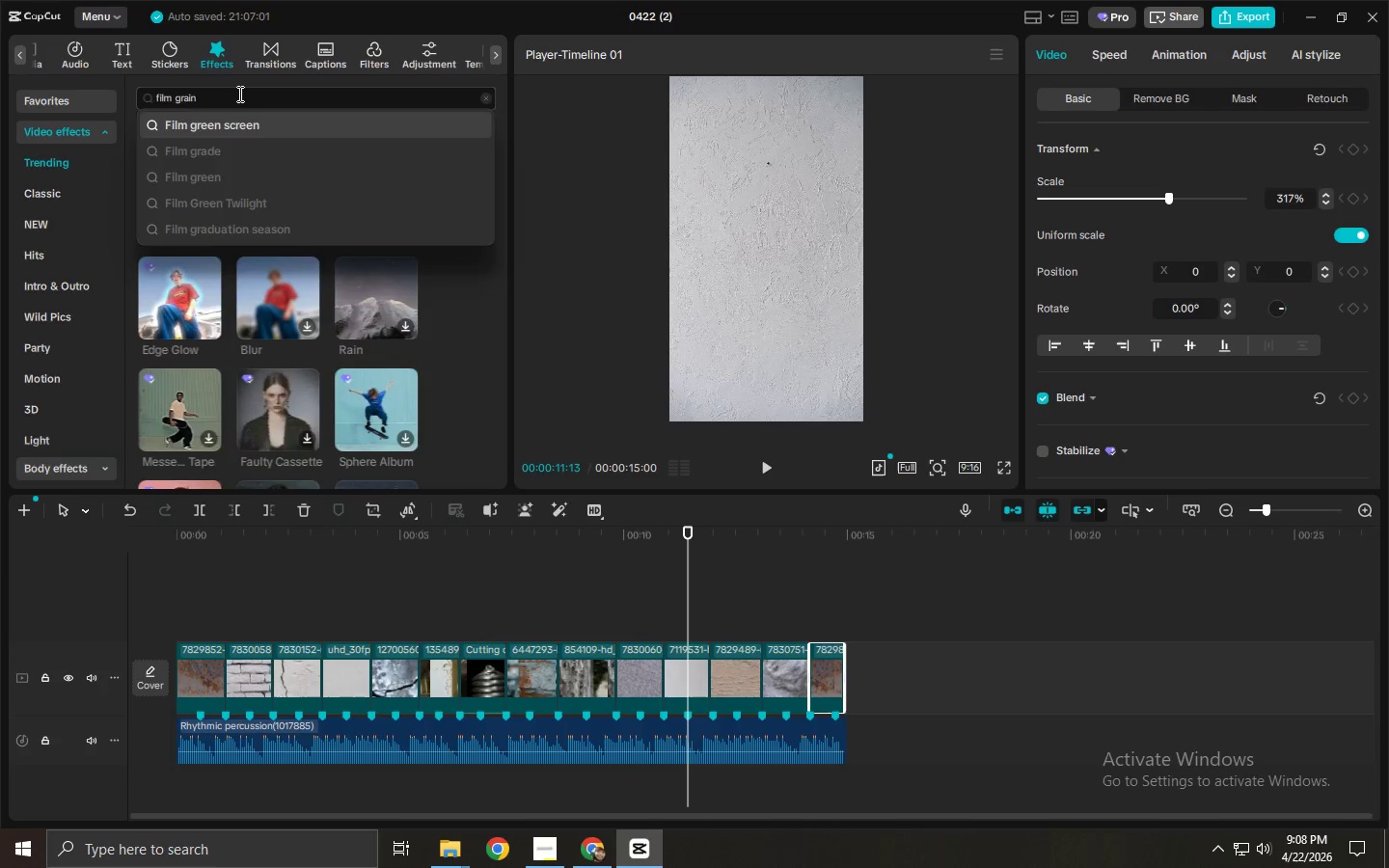 
key(Enter)
 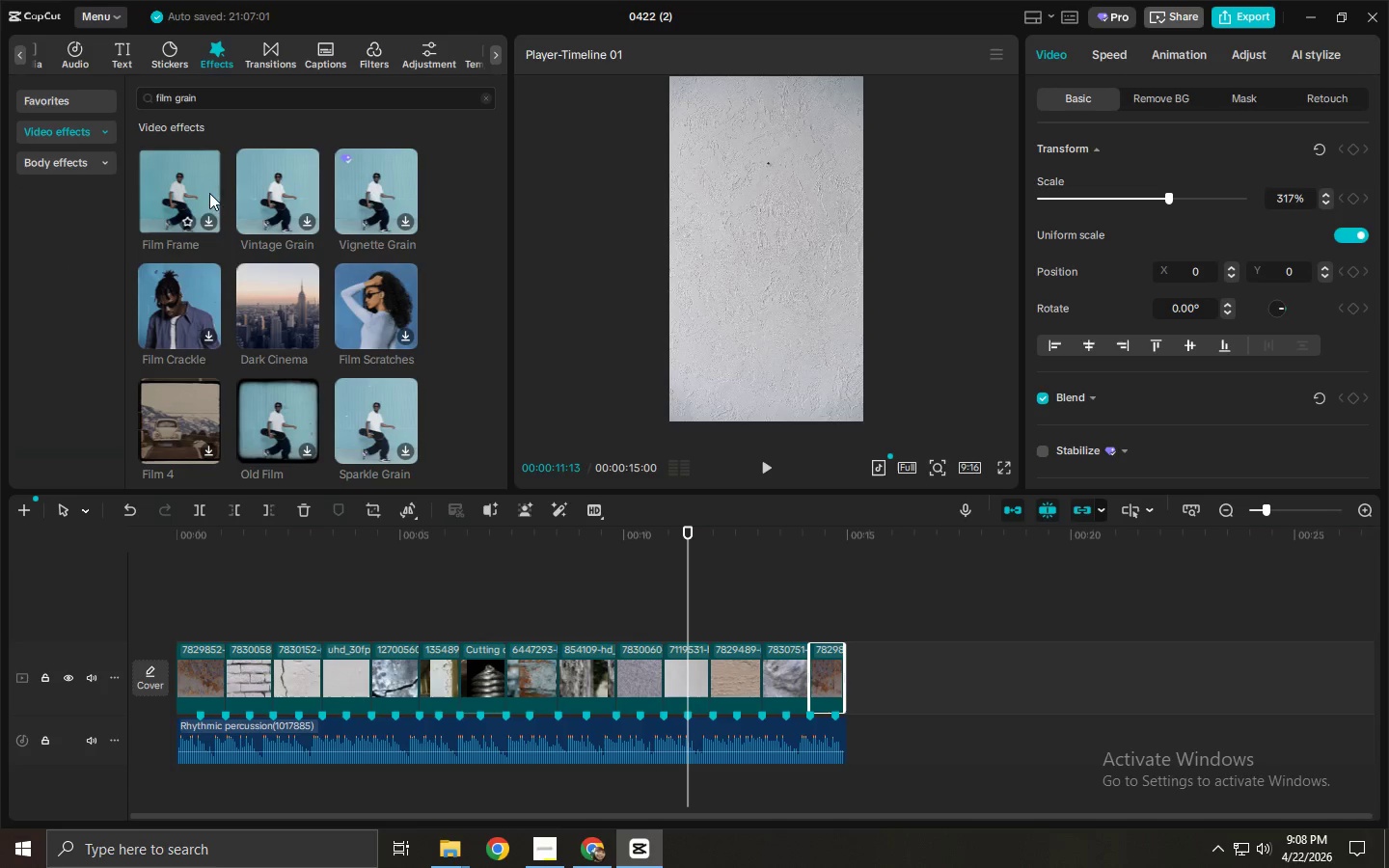 
left_click_drag(start_coordinate=[265, 100], to_coordinate=[115, 101])
 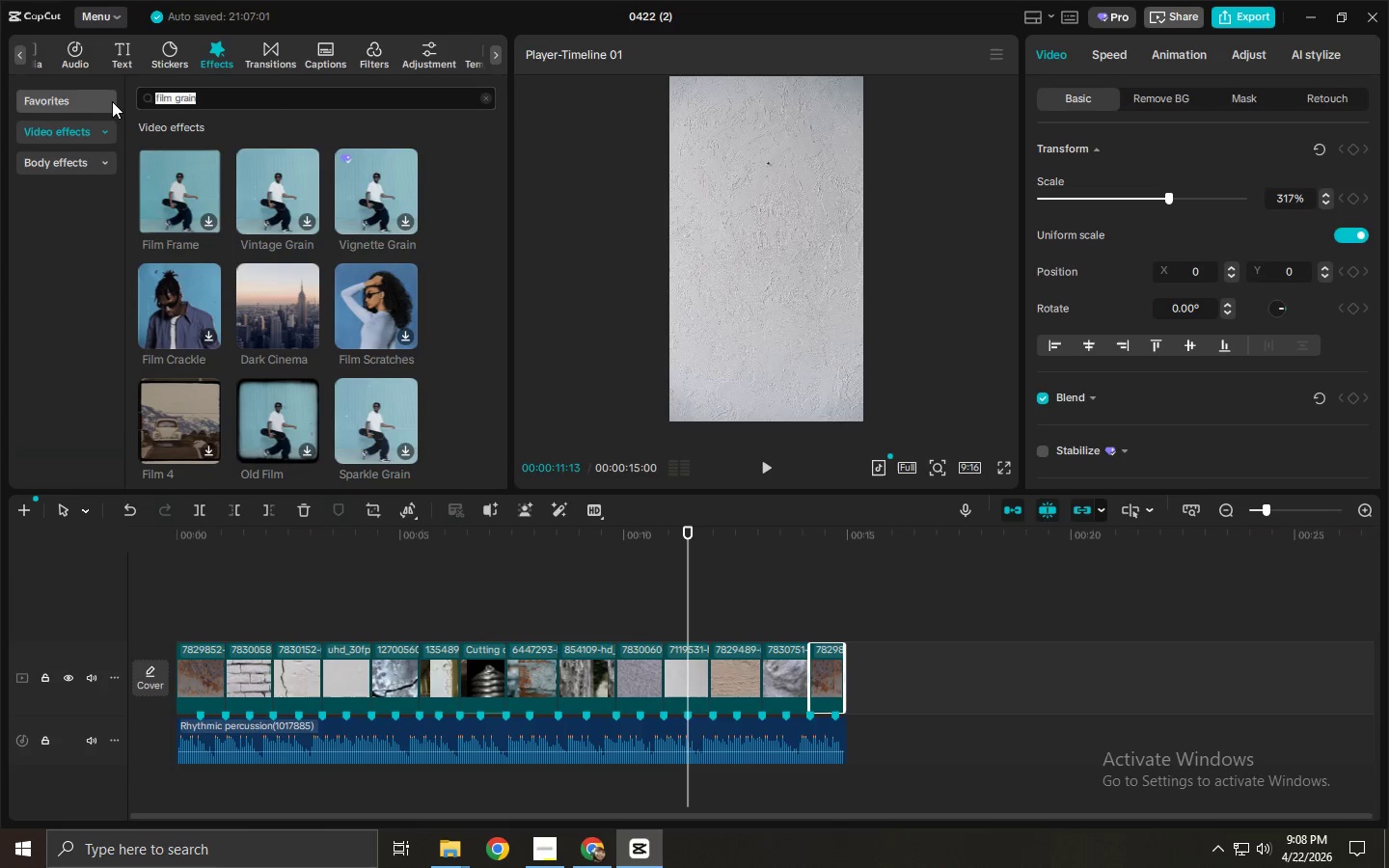 
type(vintage)
 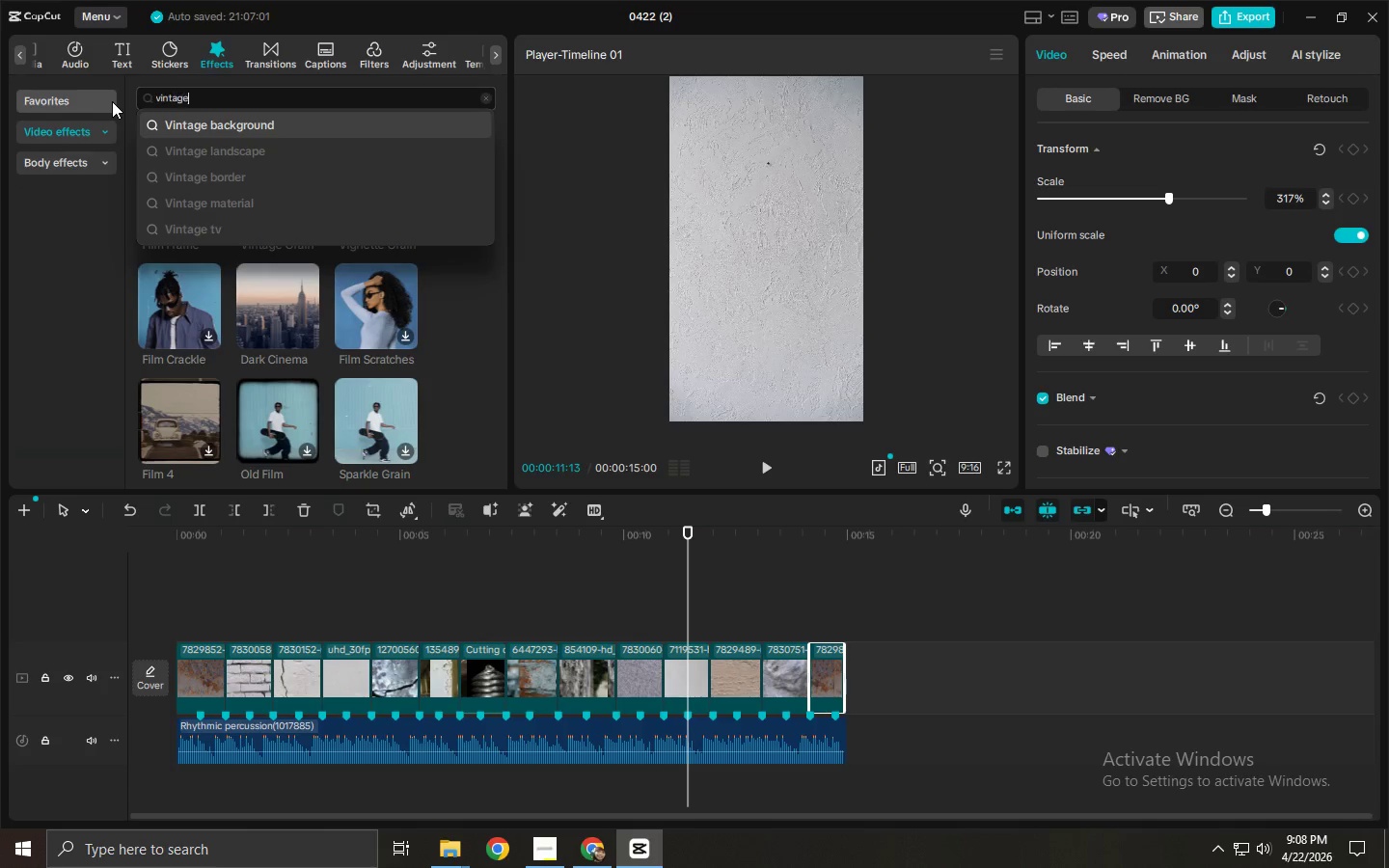 
key(Enter)
 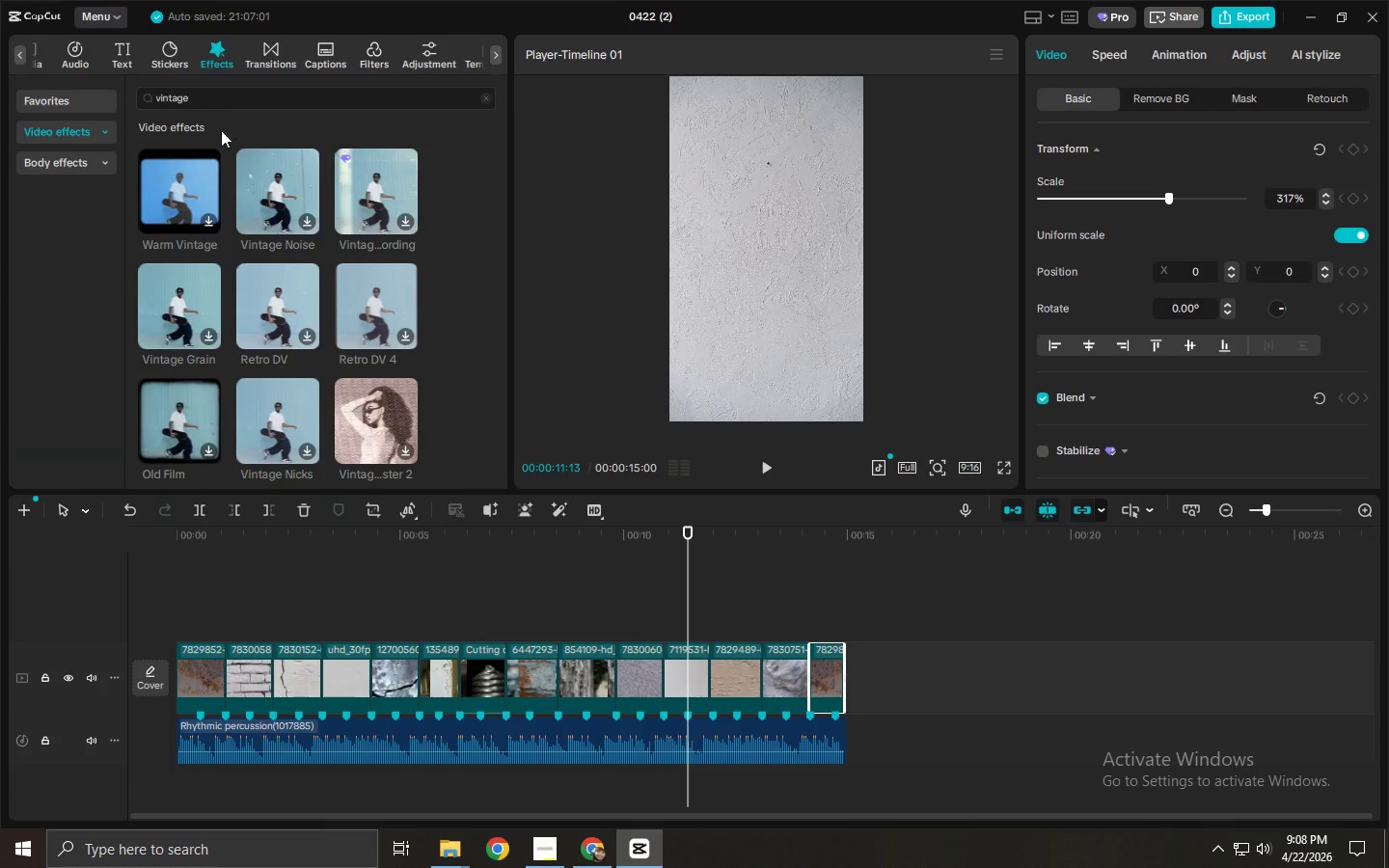 
wait(6.97)
 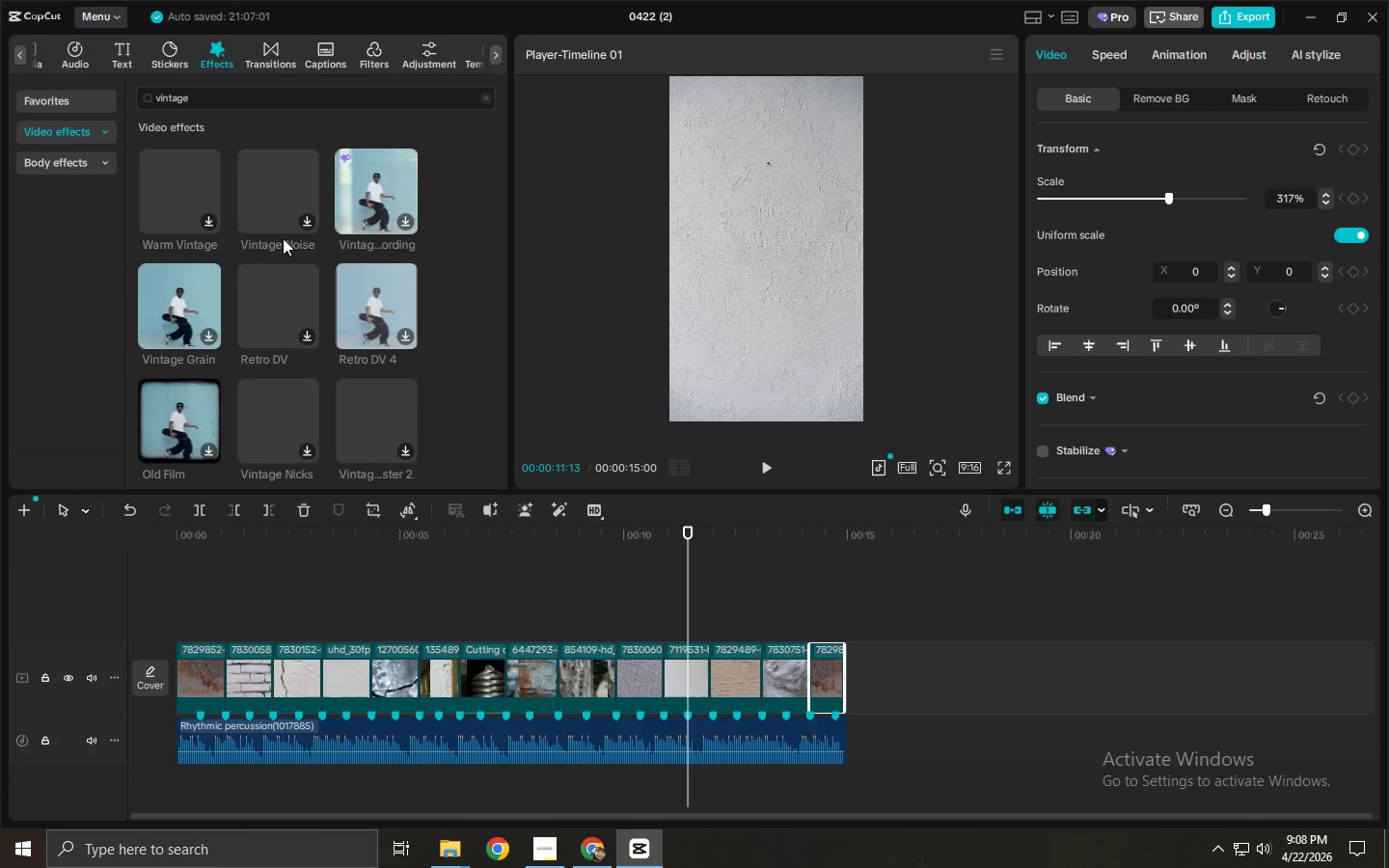 
left_click_drag(start_coordinate=[173, 296], to_coordinate=[179, 623])
 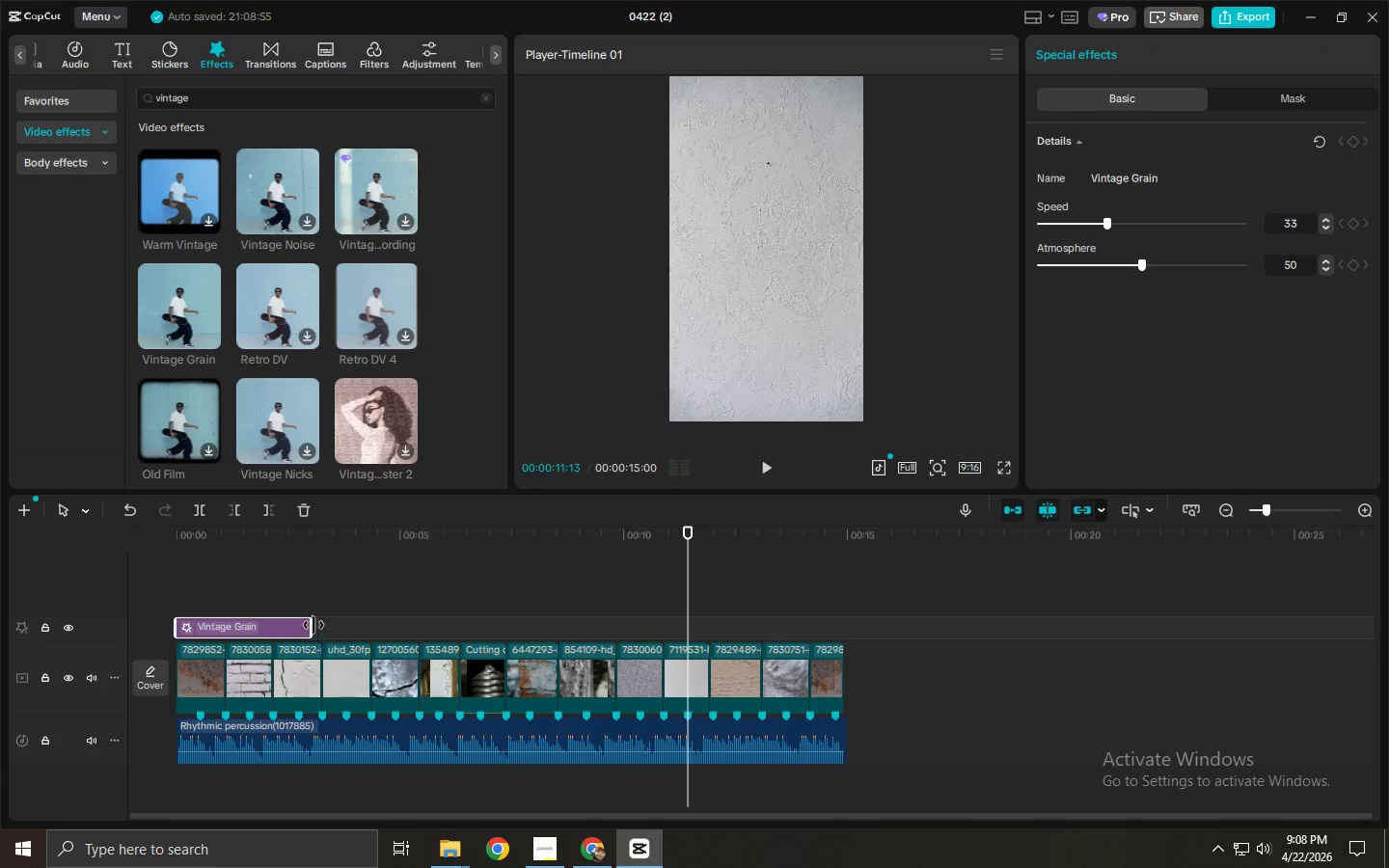 
left_click_drag(start_coordinate=[313, 625], to_coordinate=[840, 630])
 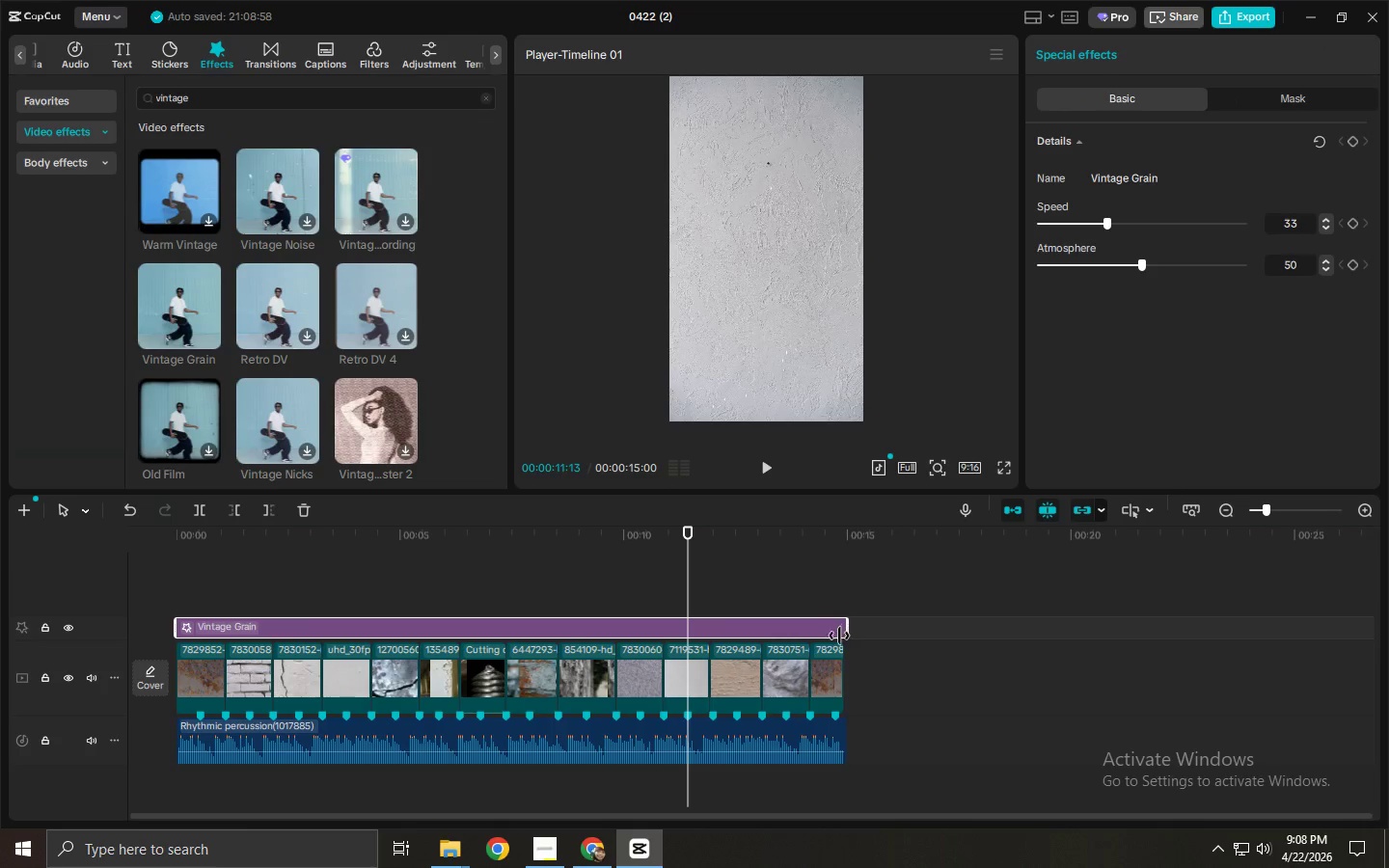 
left_click([832, 655])
 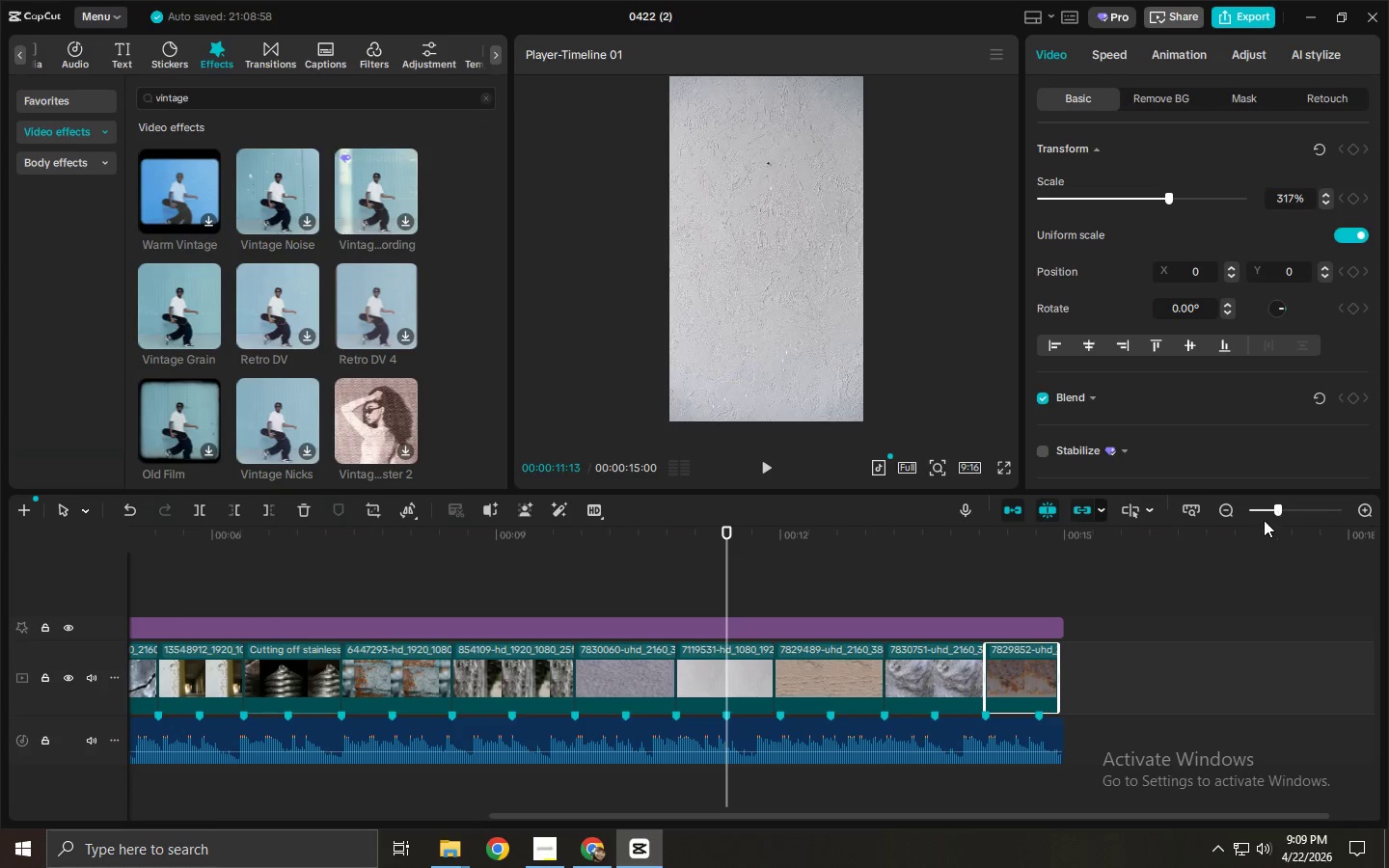 
left_click_drag(start_coordinate=[686, 818], to_coordinate=[791, 825])
 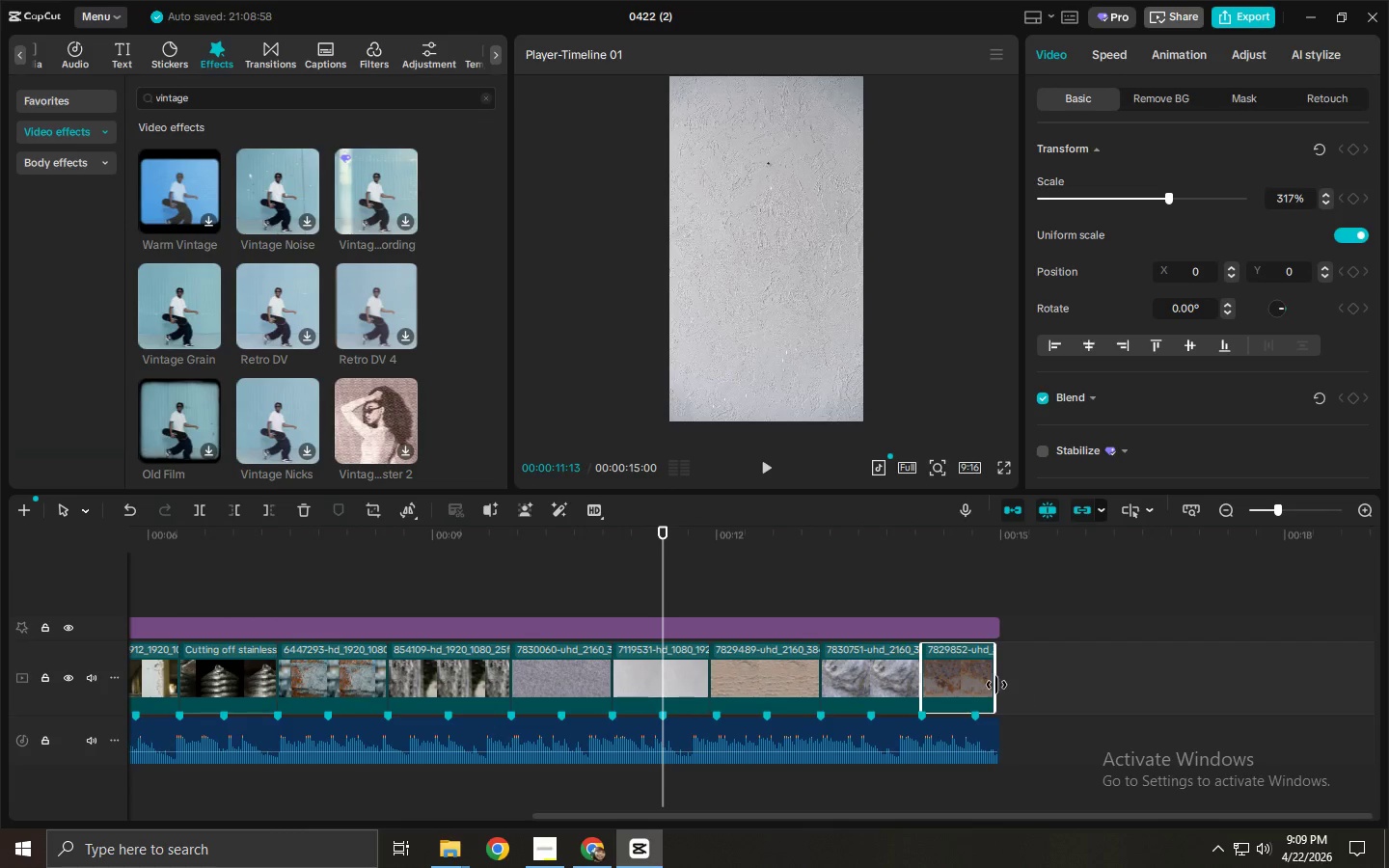 
left_click([987, 682])
 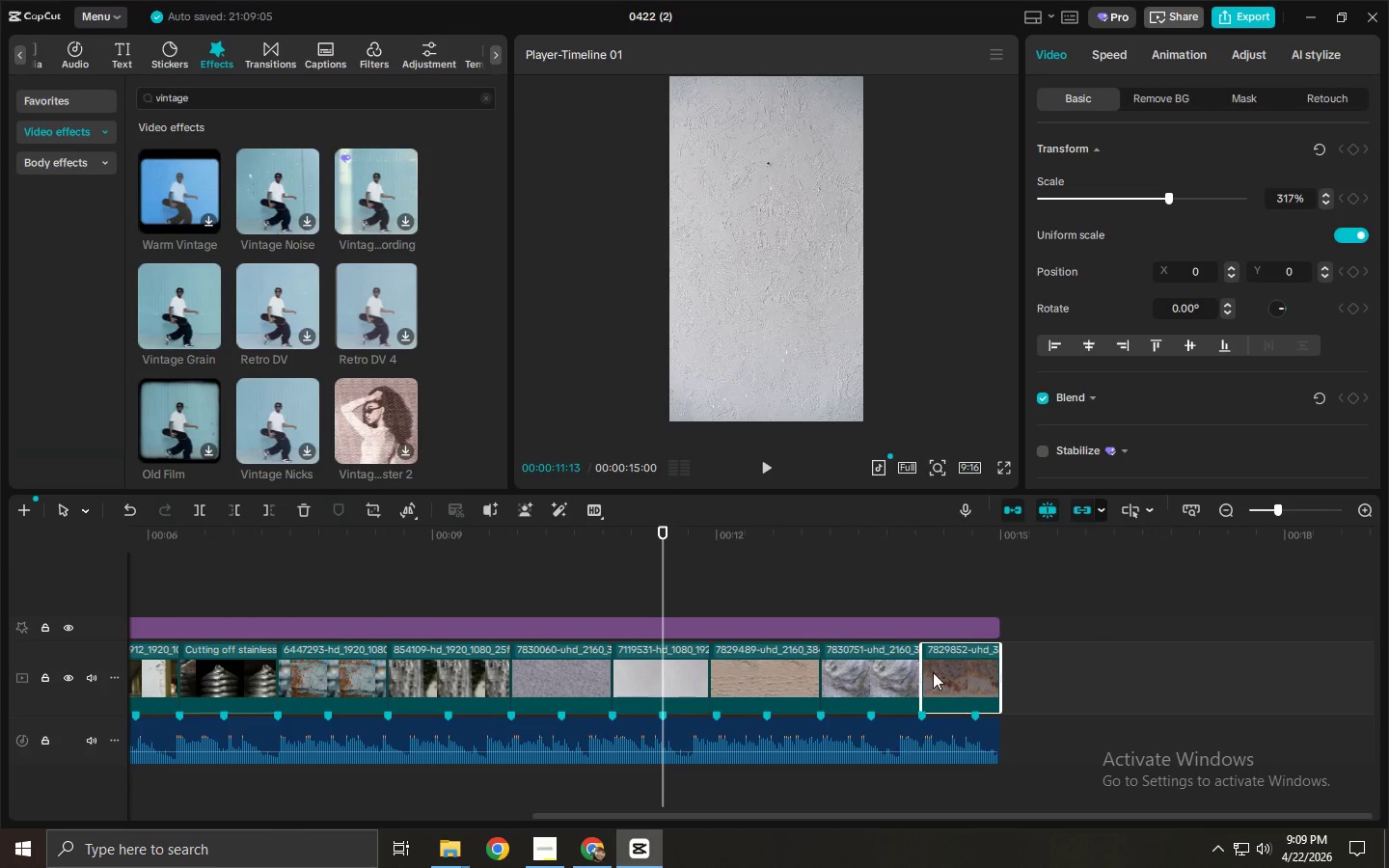 
left_click([980, 552])
 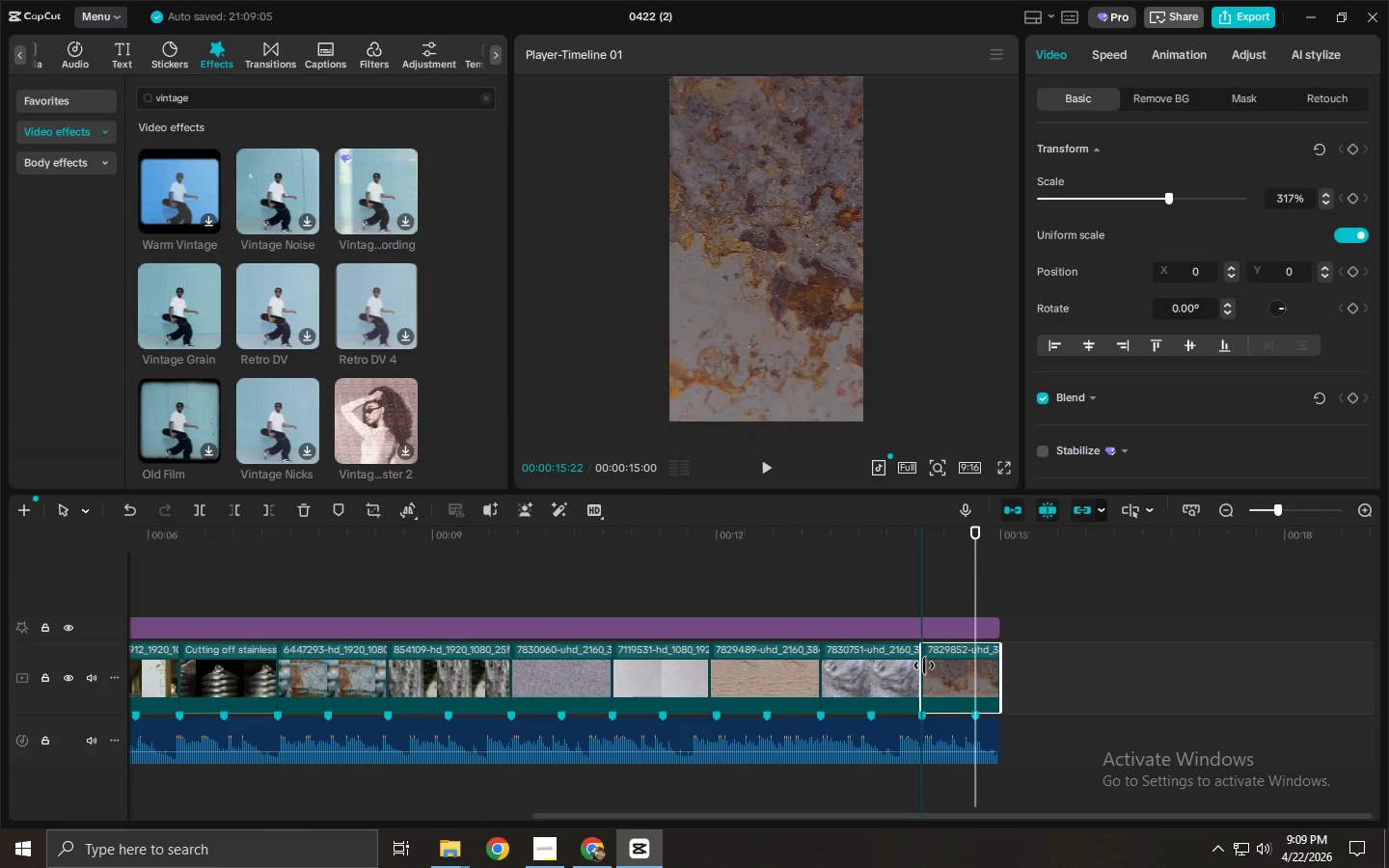 
left_click_drag(start_coordinate=[921, 667], to_coordinate=[930, 670])
 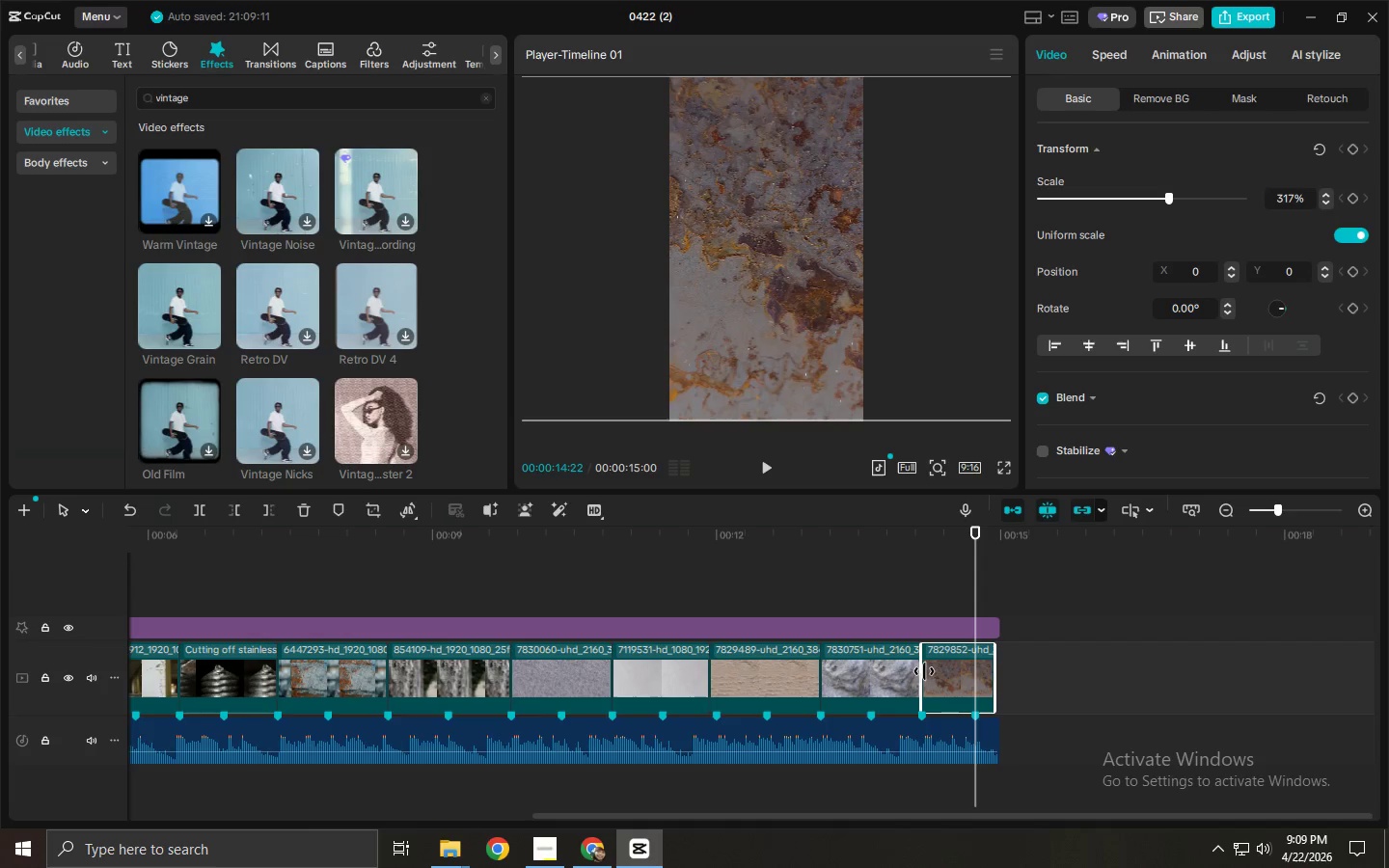 
left_click_drag(start_coordinate=[921, 671], to_coordinate=[916, 672])
 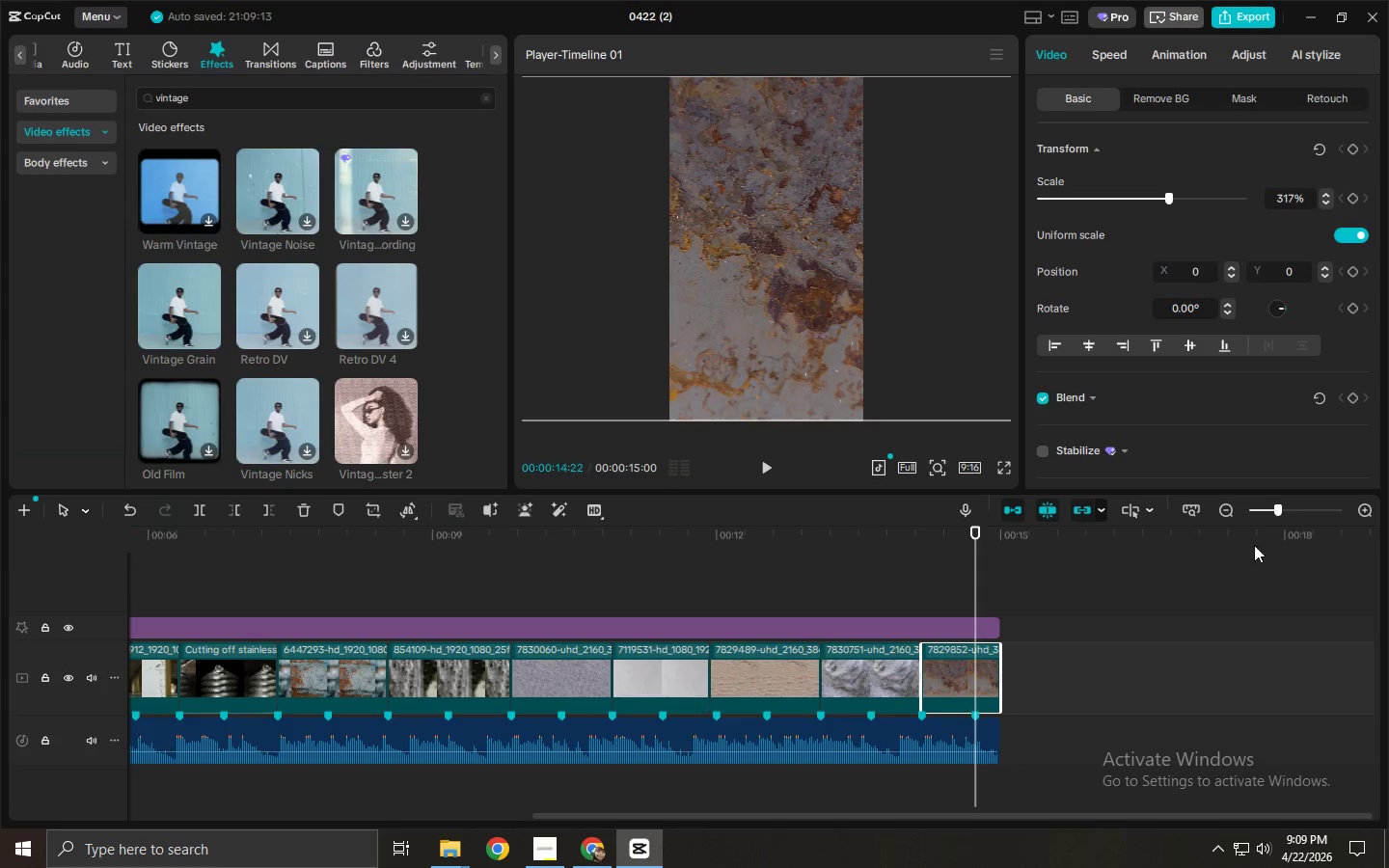 
left_click([1305, 509])
 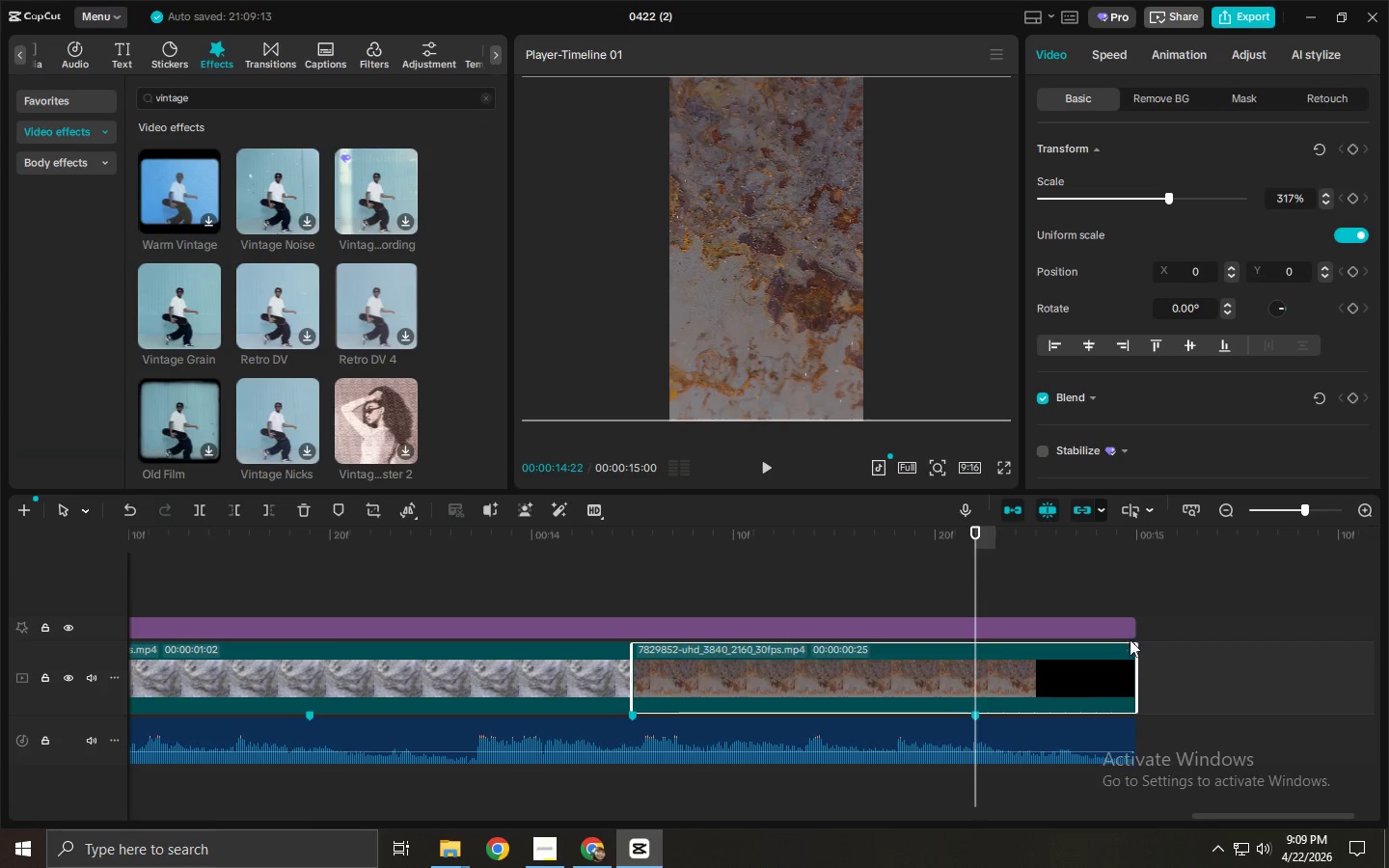 
left_click_drag(start_coordinate=[1134, 545], to_coordinate=[1151, 545])
 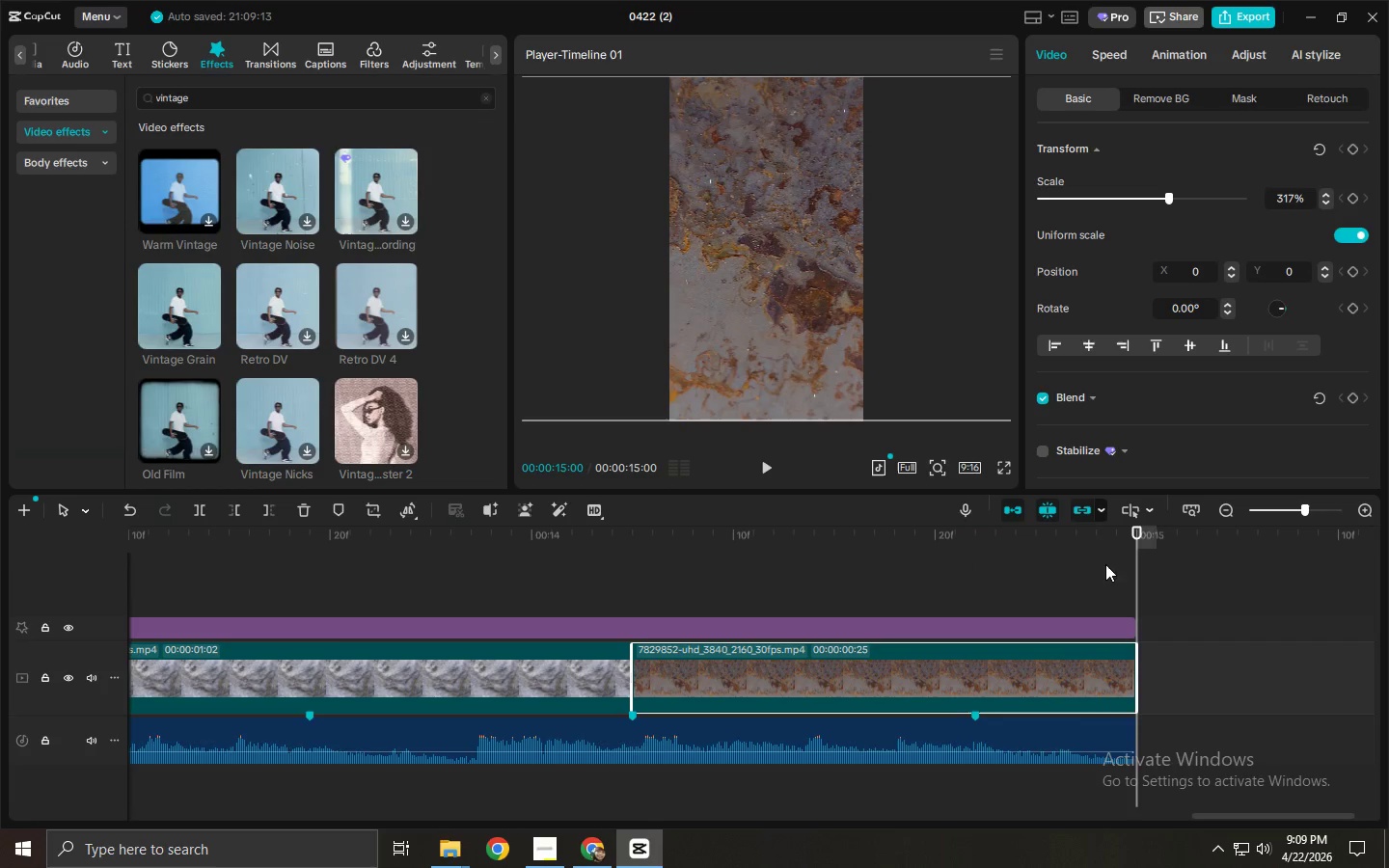 
key(Space)
 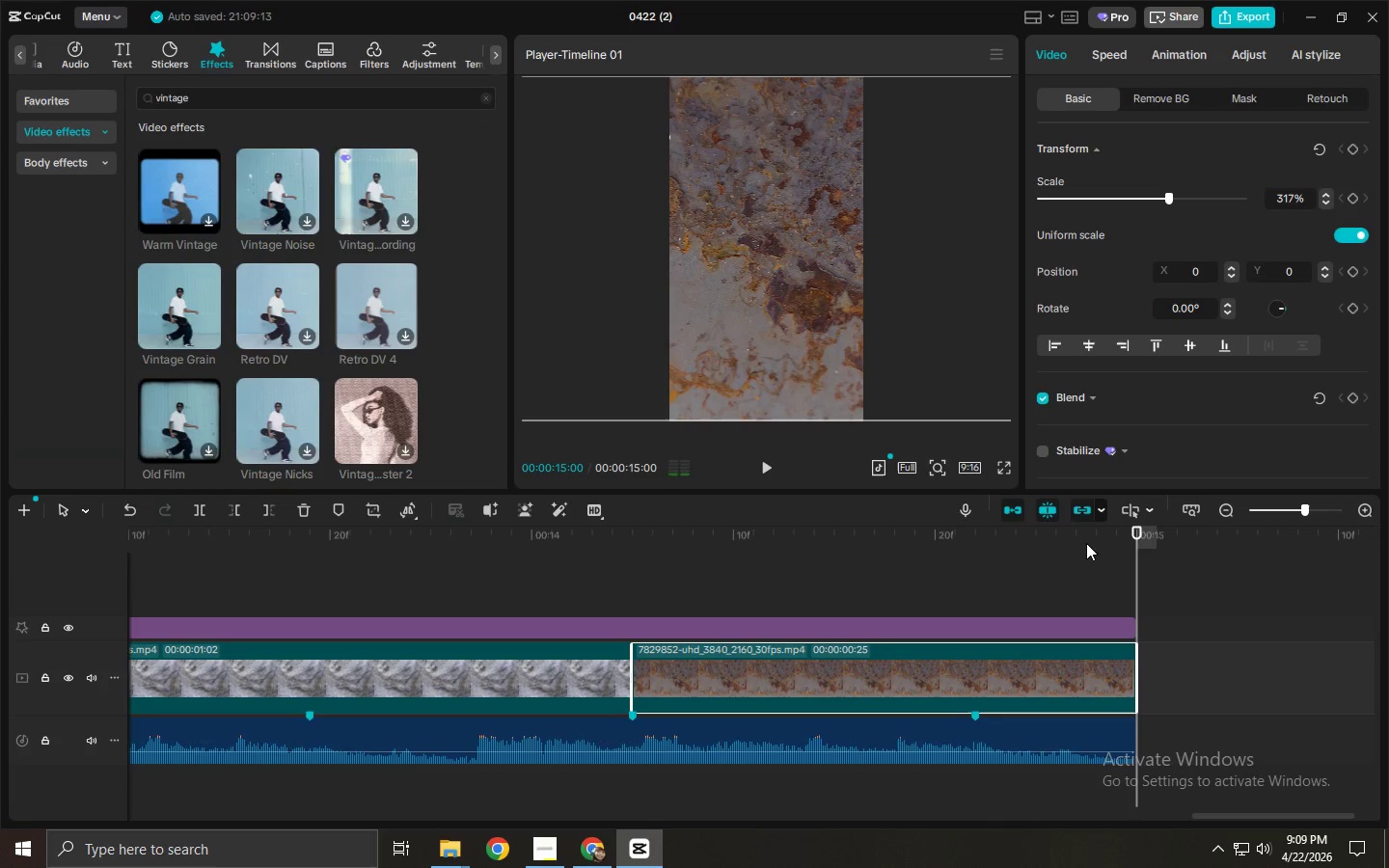 
key(Space)
 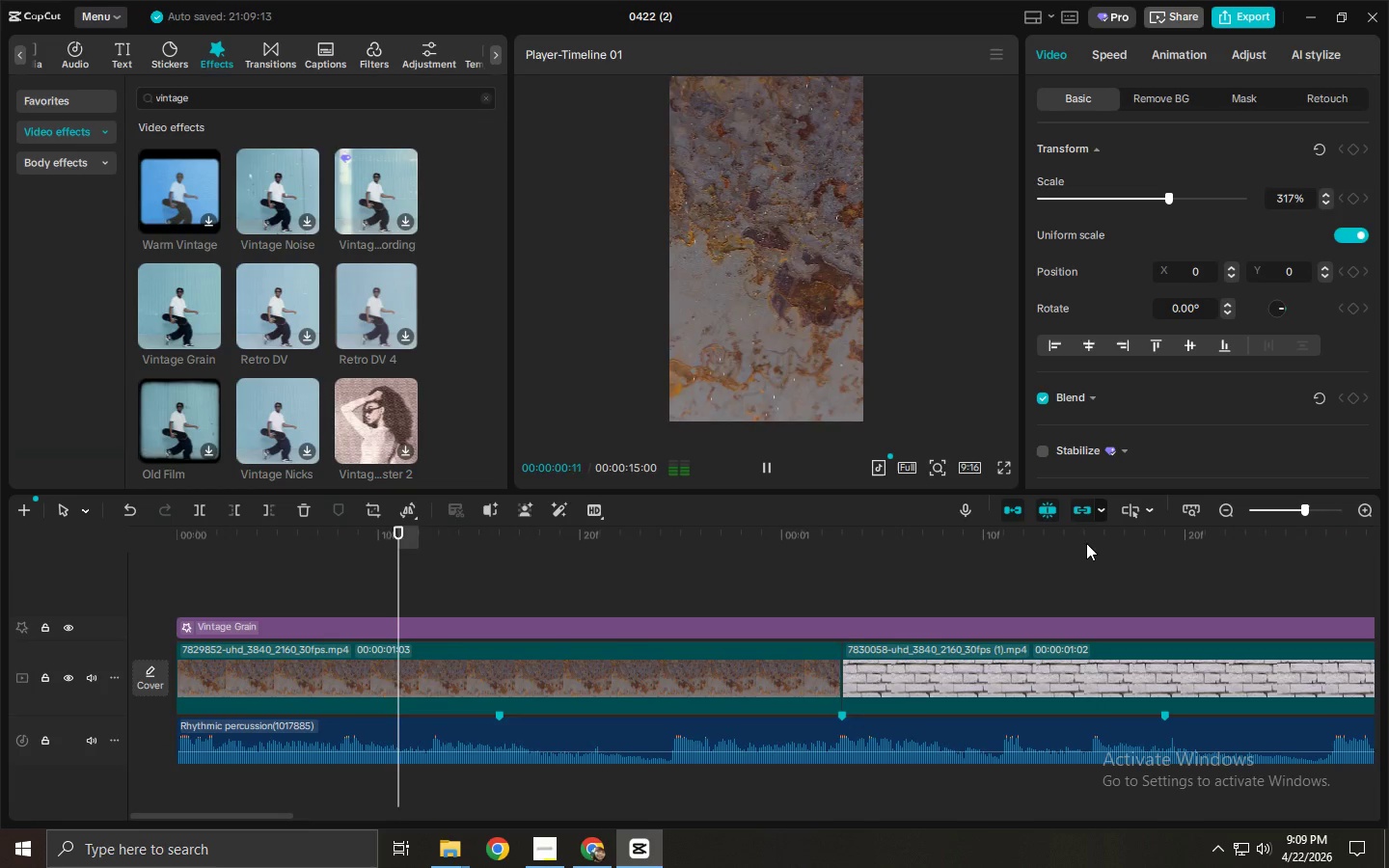 
key(Space)
 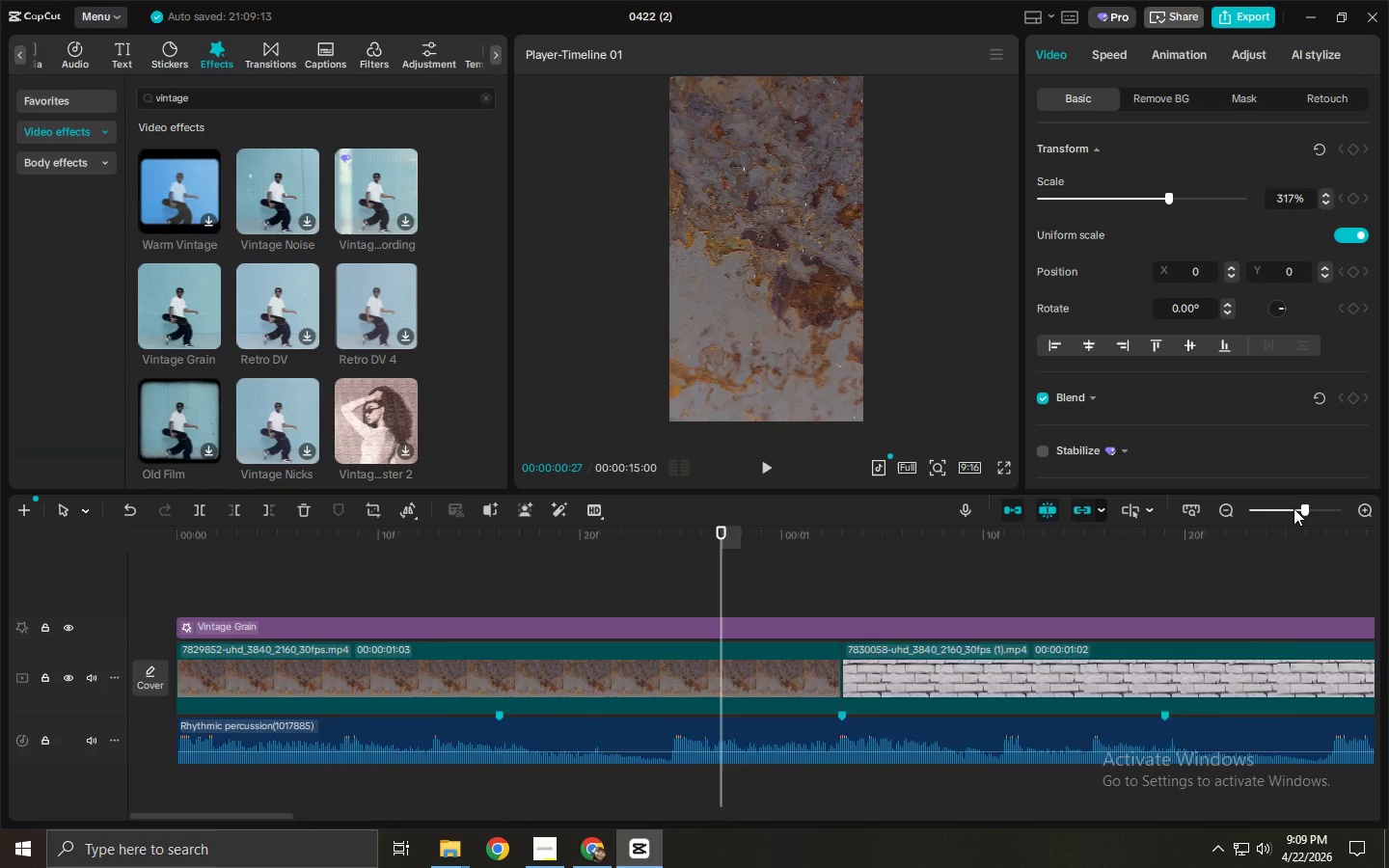 
double_click([1275, 508])
 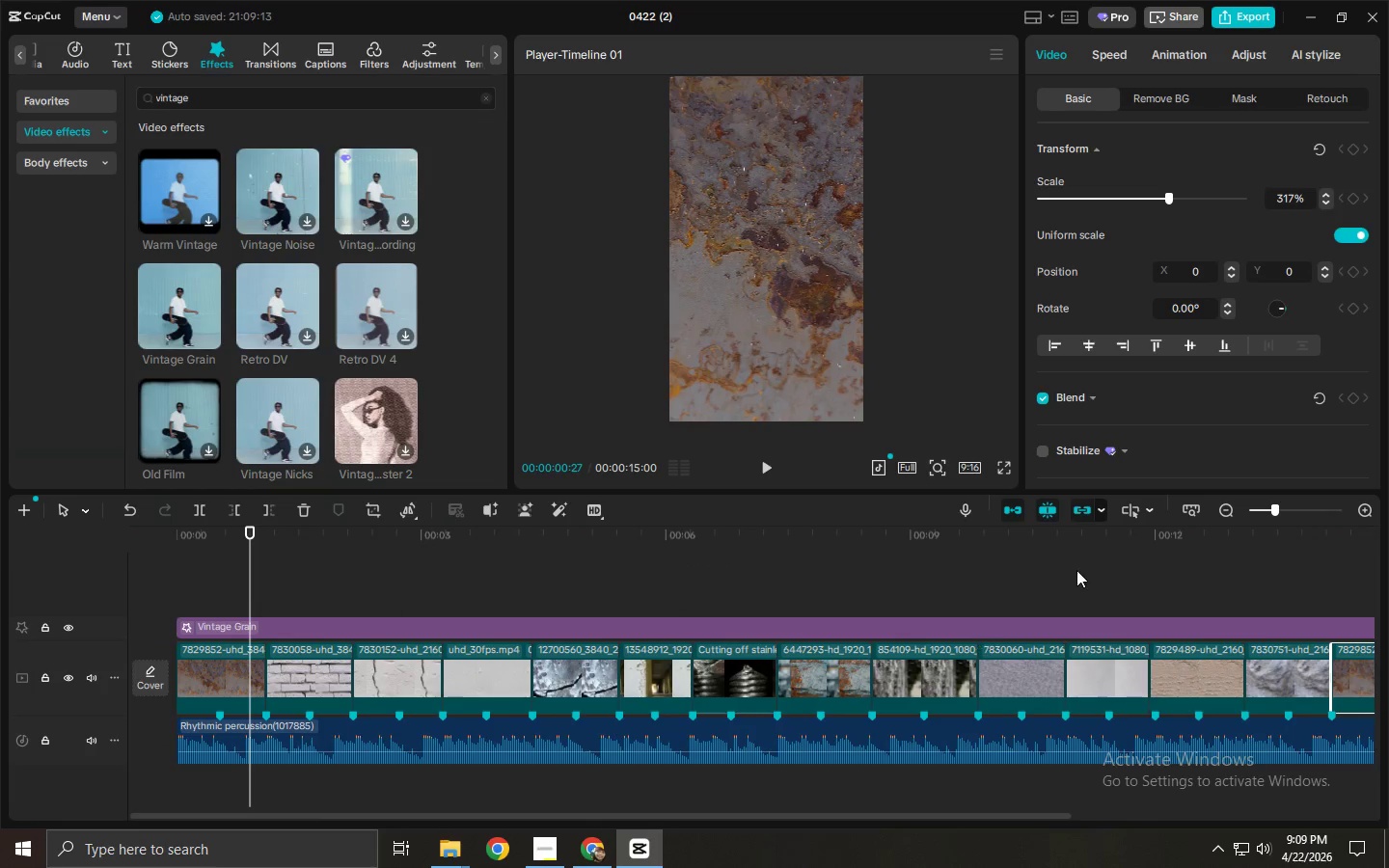 
left_click([983, 629])
 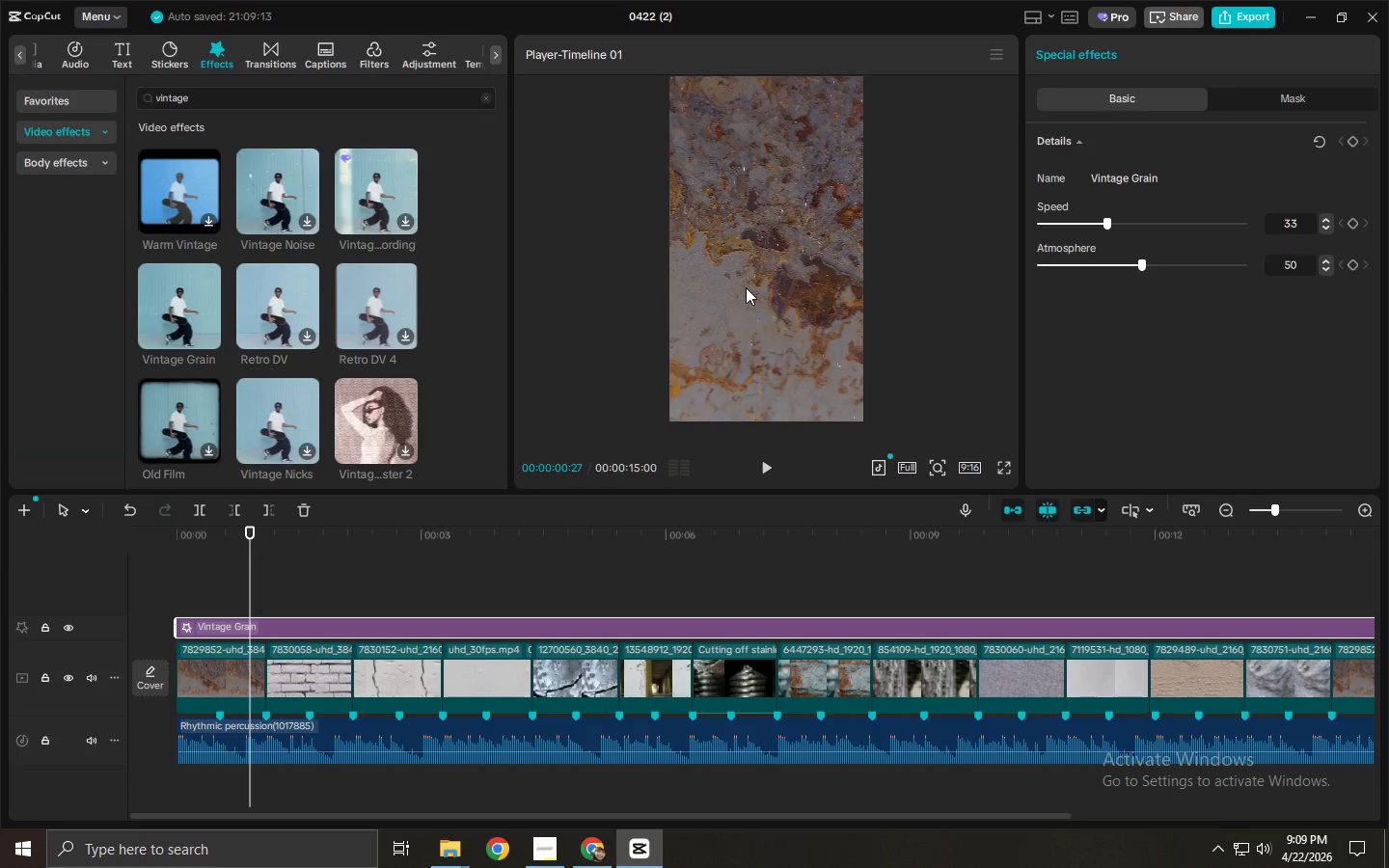 
wait(16.47)
 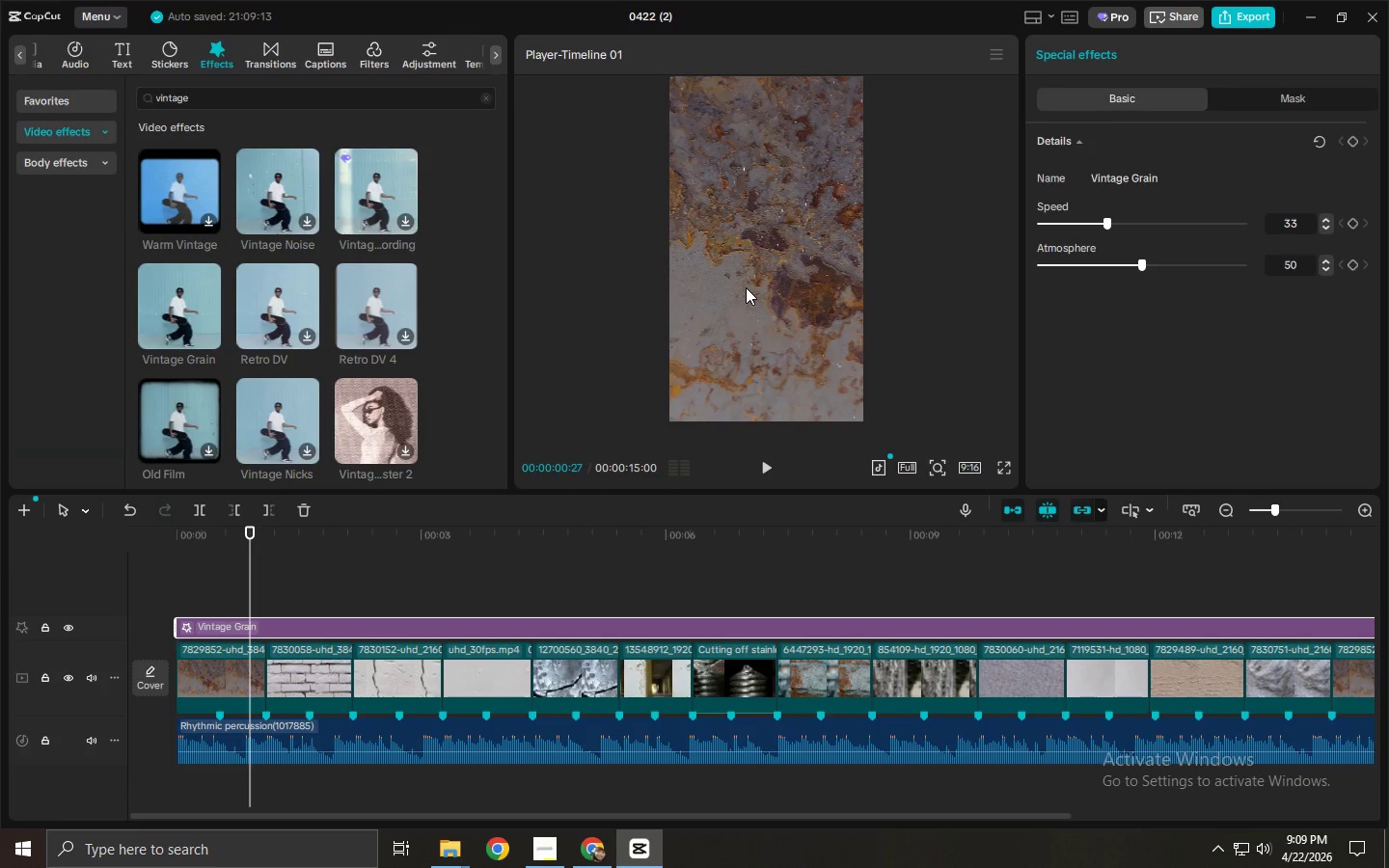 
left_click([370, 59])
 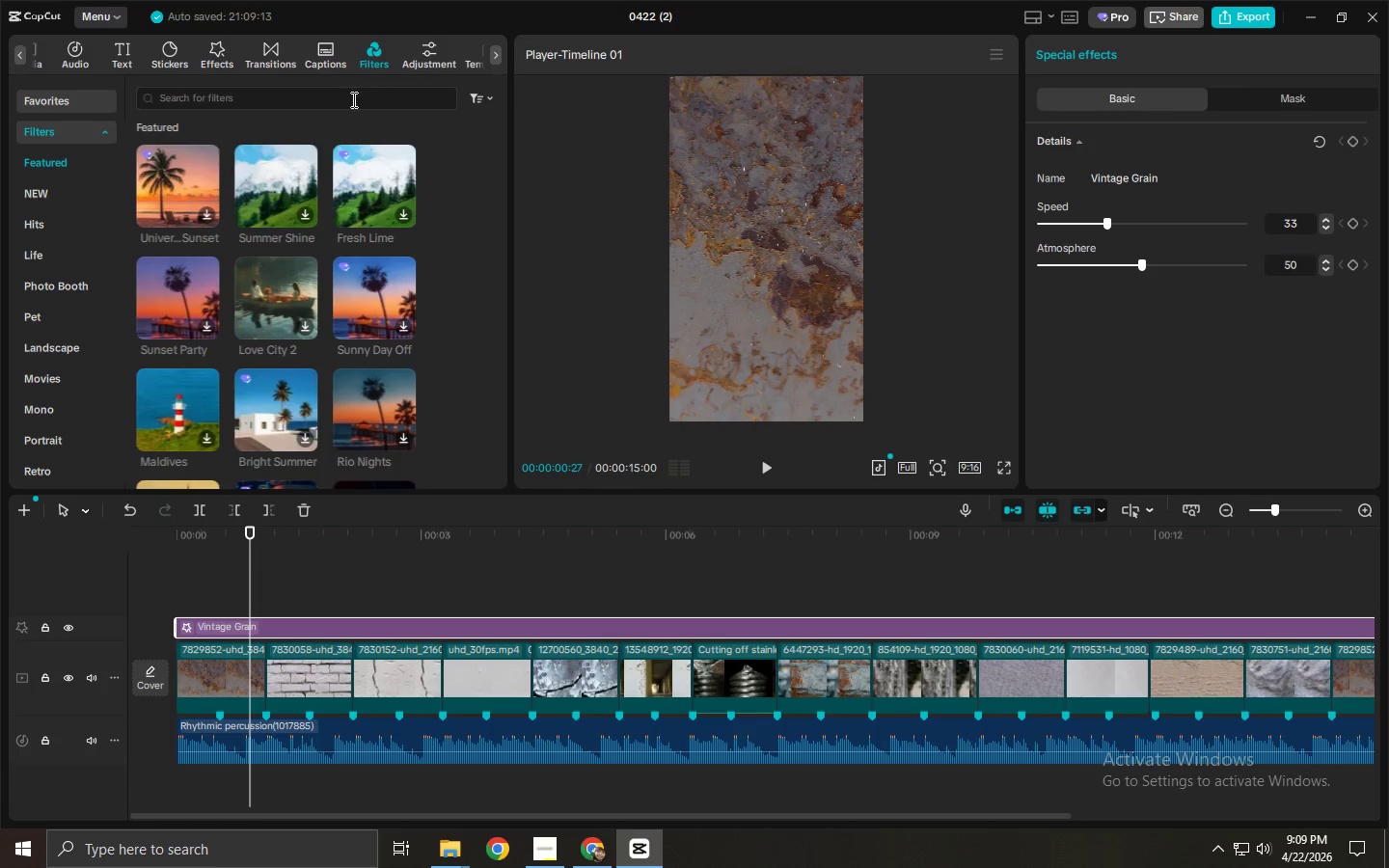 
left_click_drag(start_coordinate=[351, 99], to_coordinate=[277, 103])
 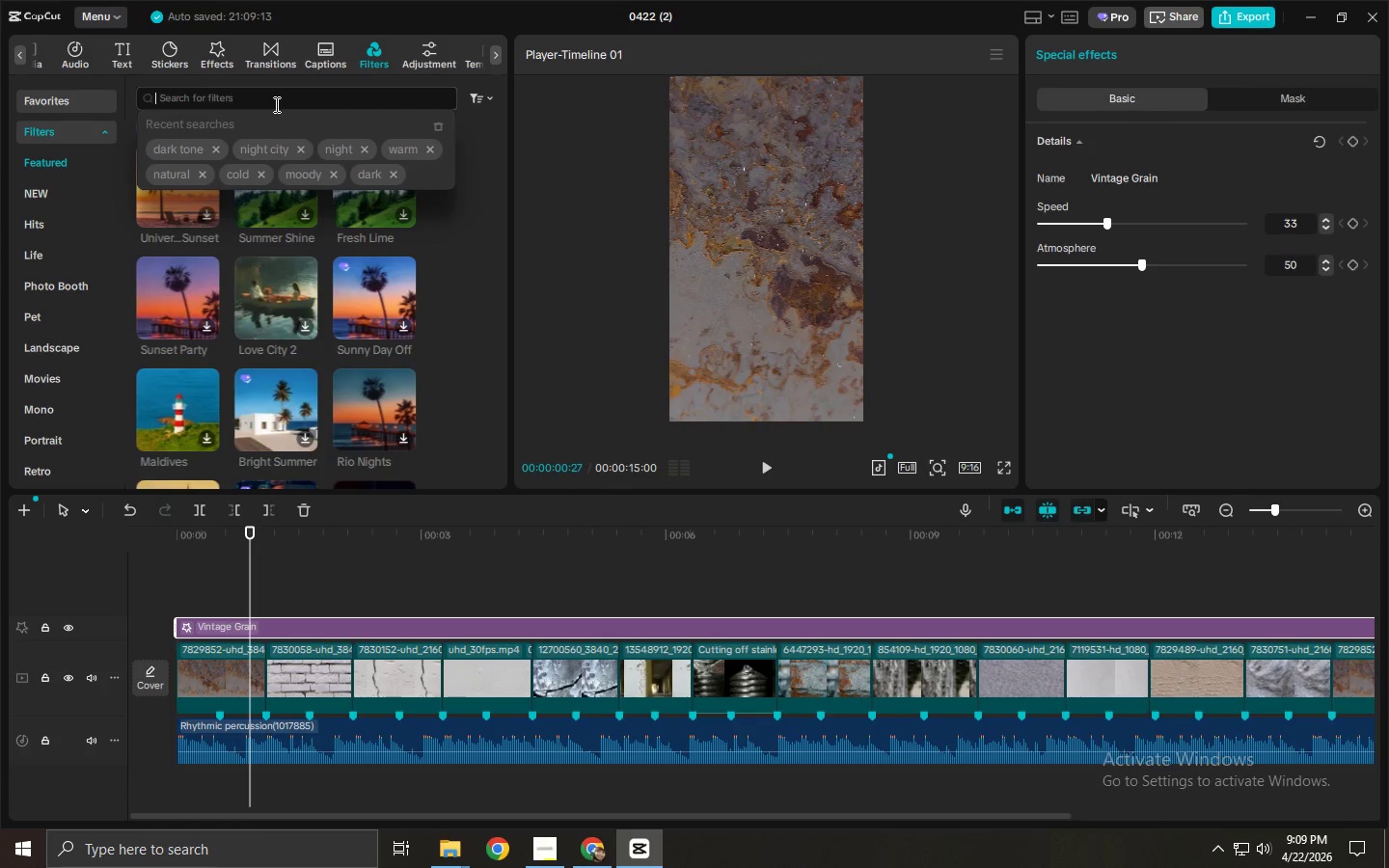 
triple_click([275, 104])
 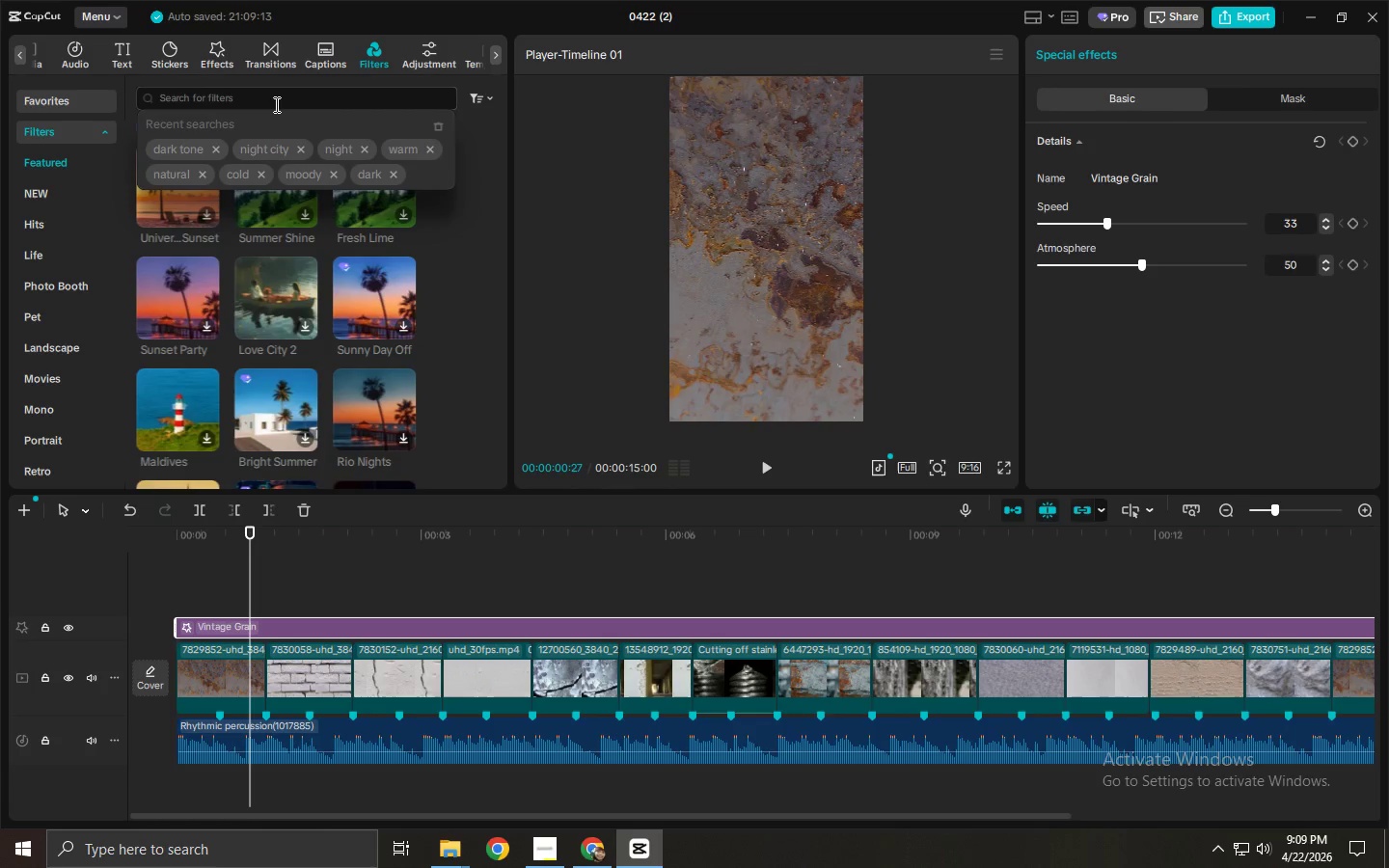 
type(film grain)